 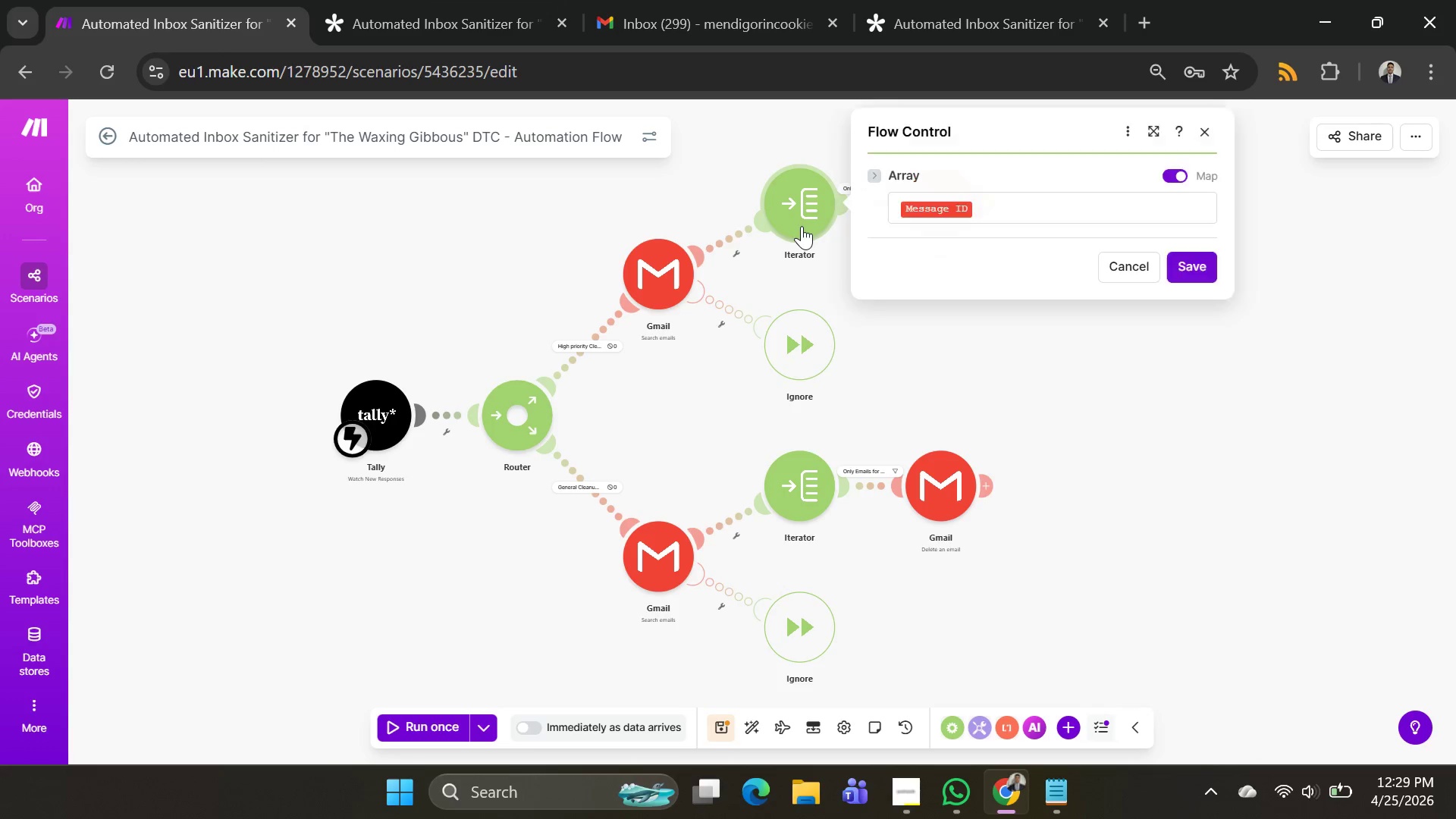 
left_click([1000, 200])
 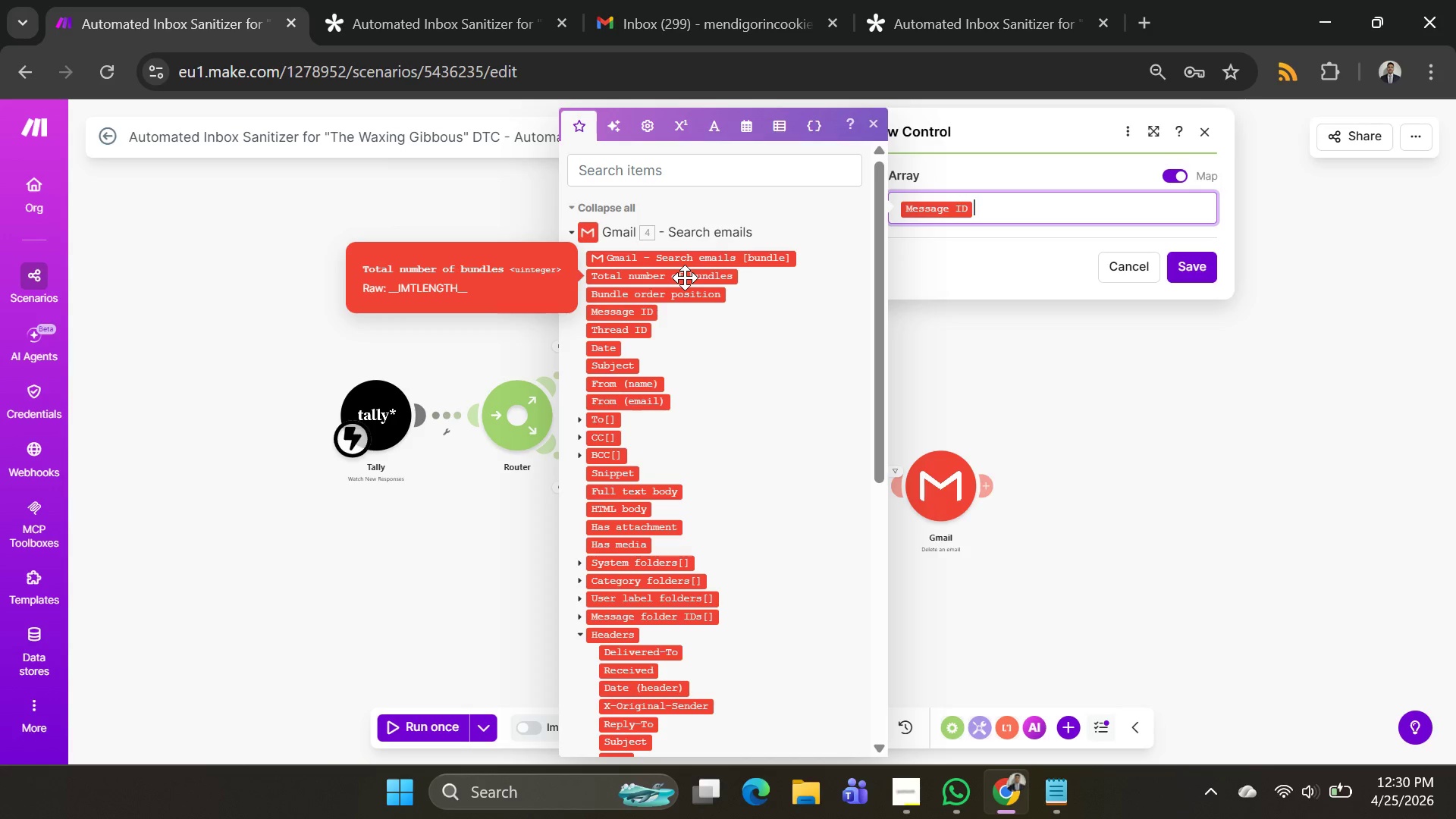 
wait(49.8)
 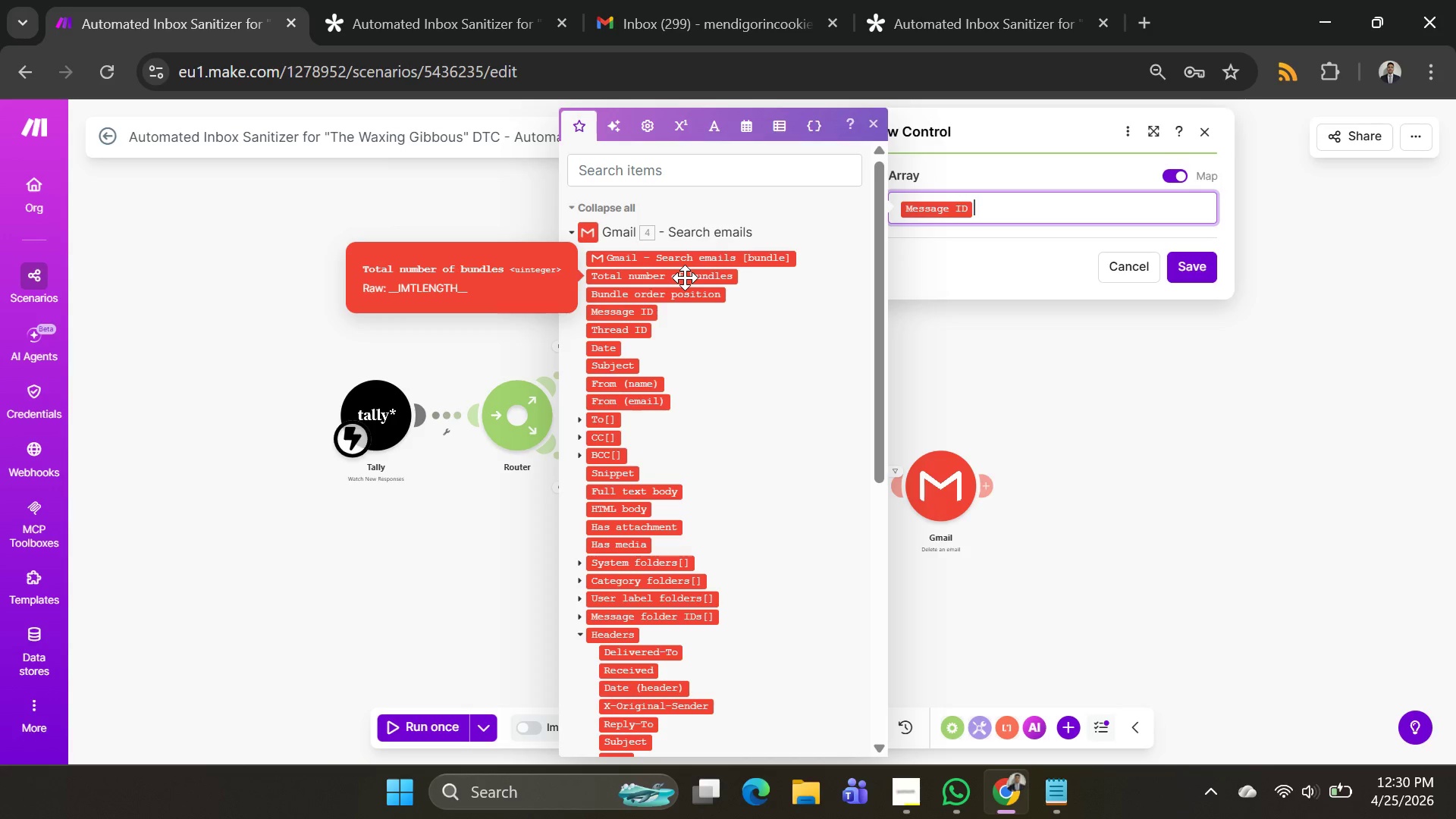 
key(Backspace)
 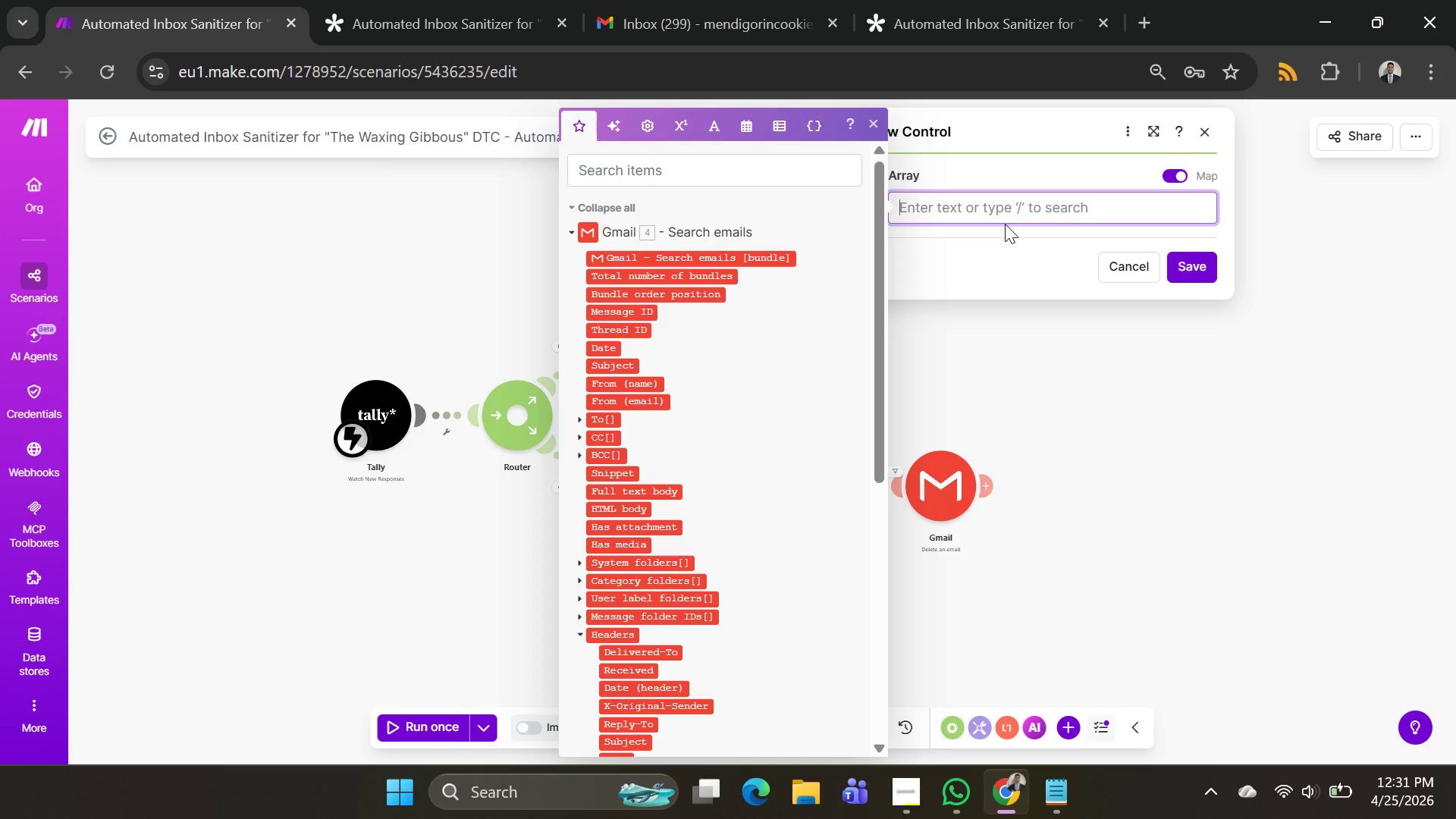 
wait(62.22)
 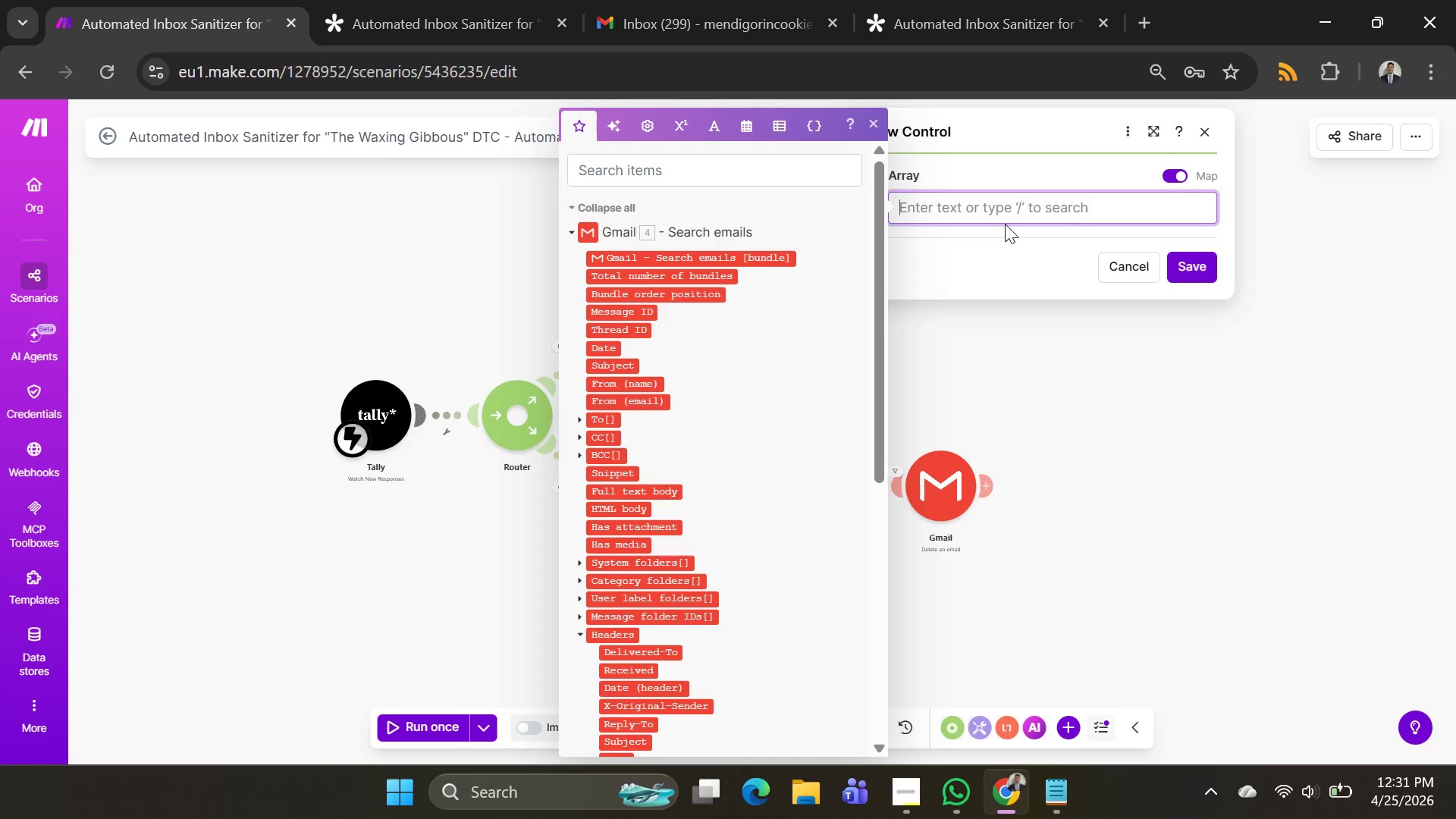 
left_click([778, 249])
 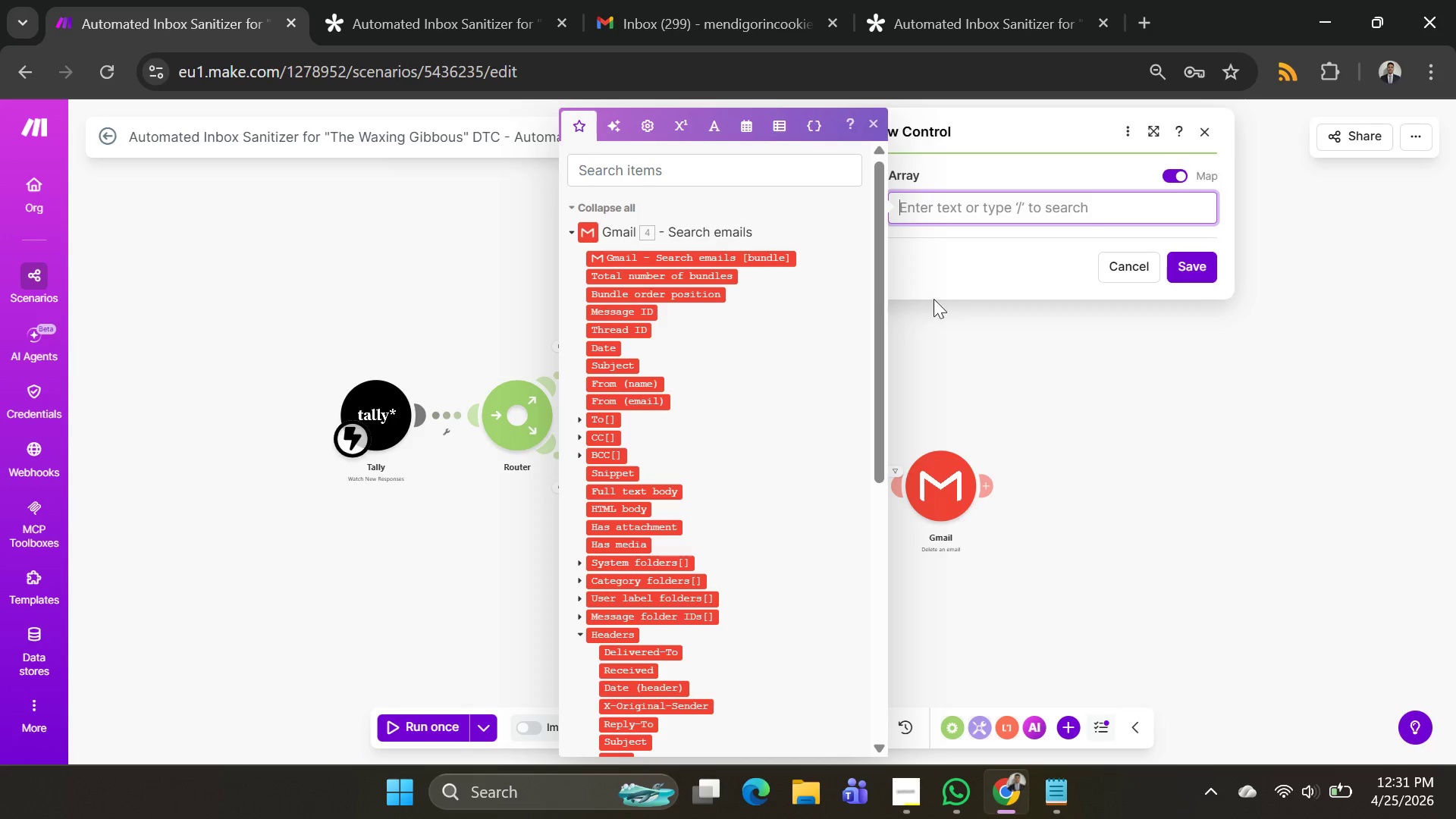 
left_click([757, 259])
 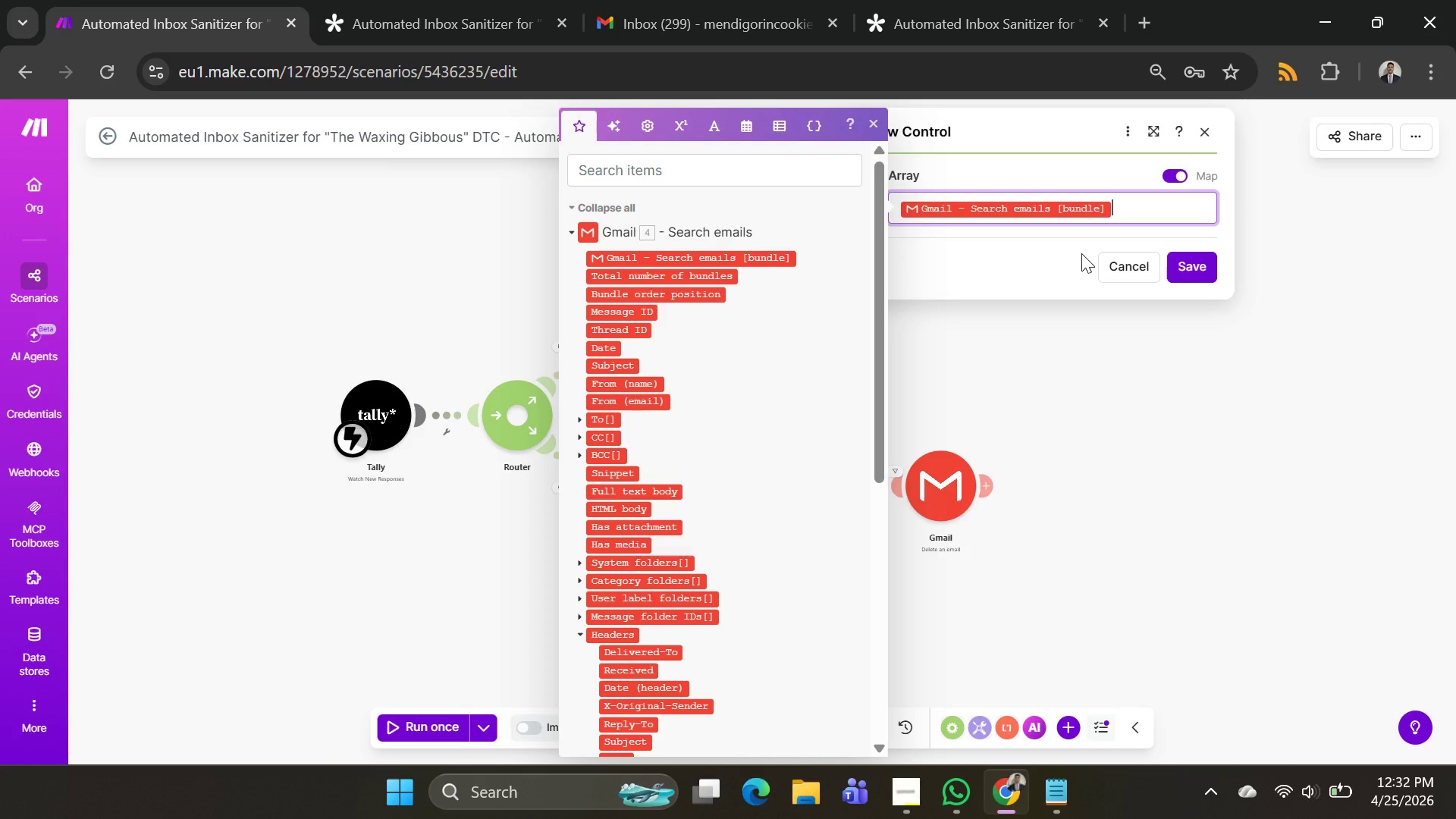 
wait(42.12)
 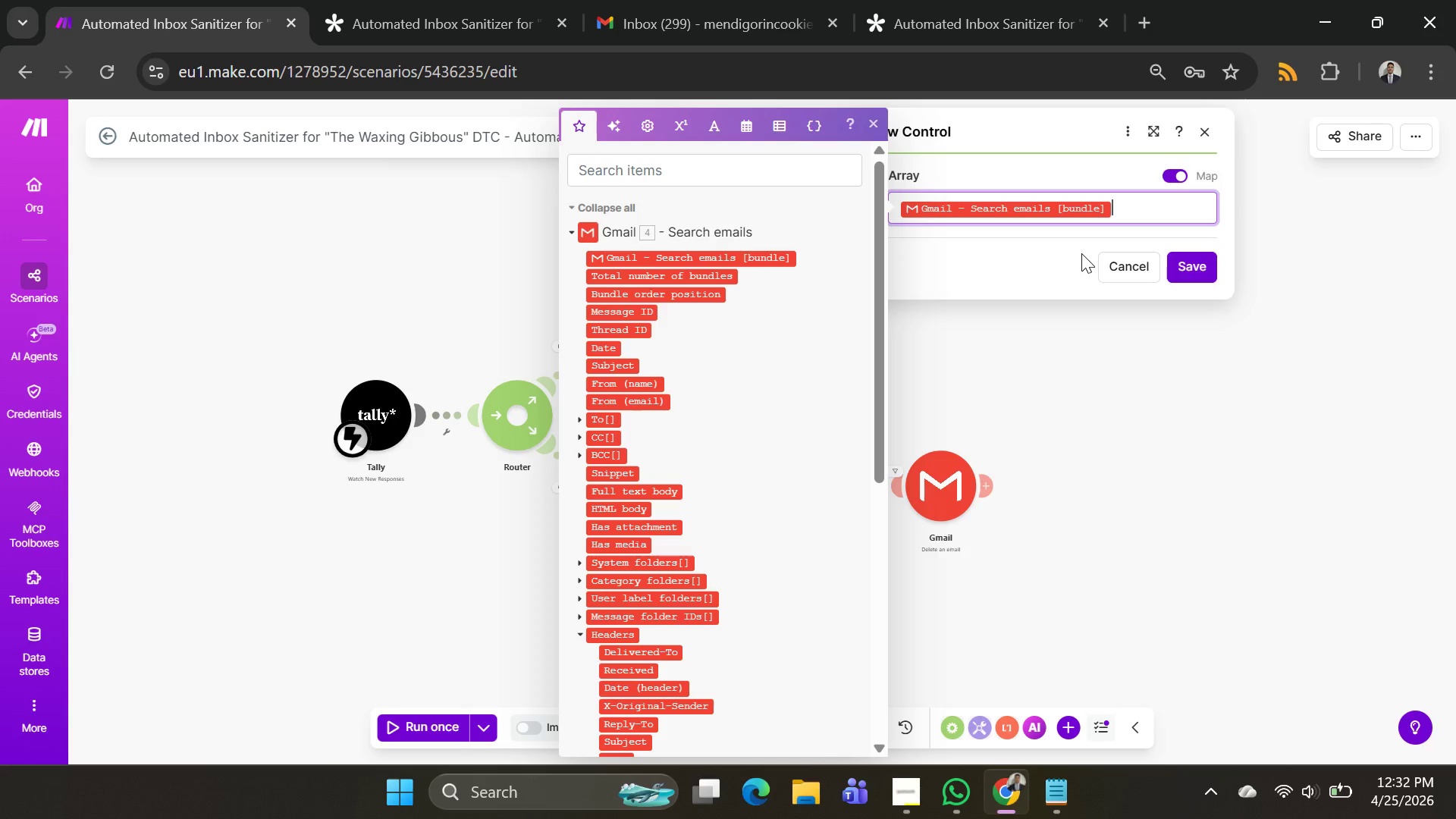 
left_click([1194, 271])
 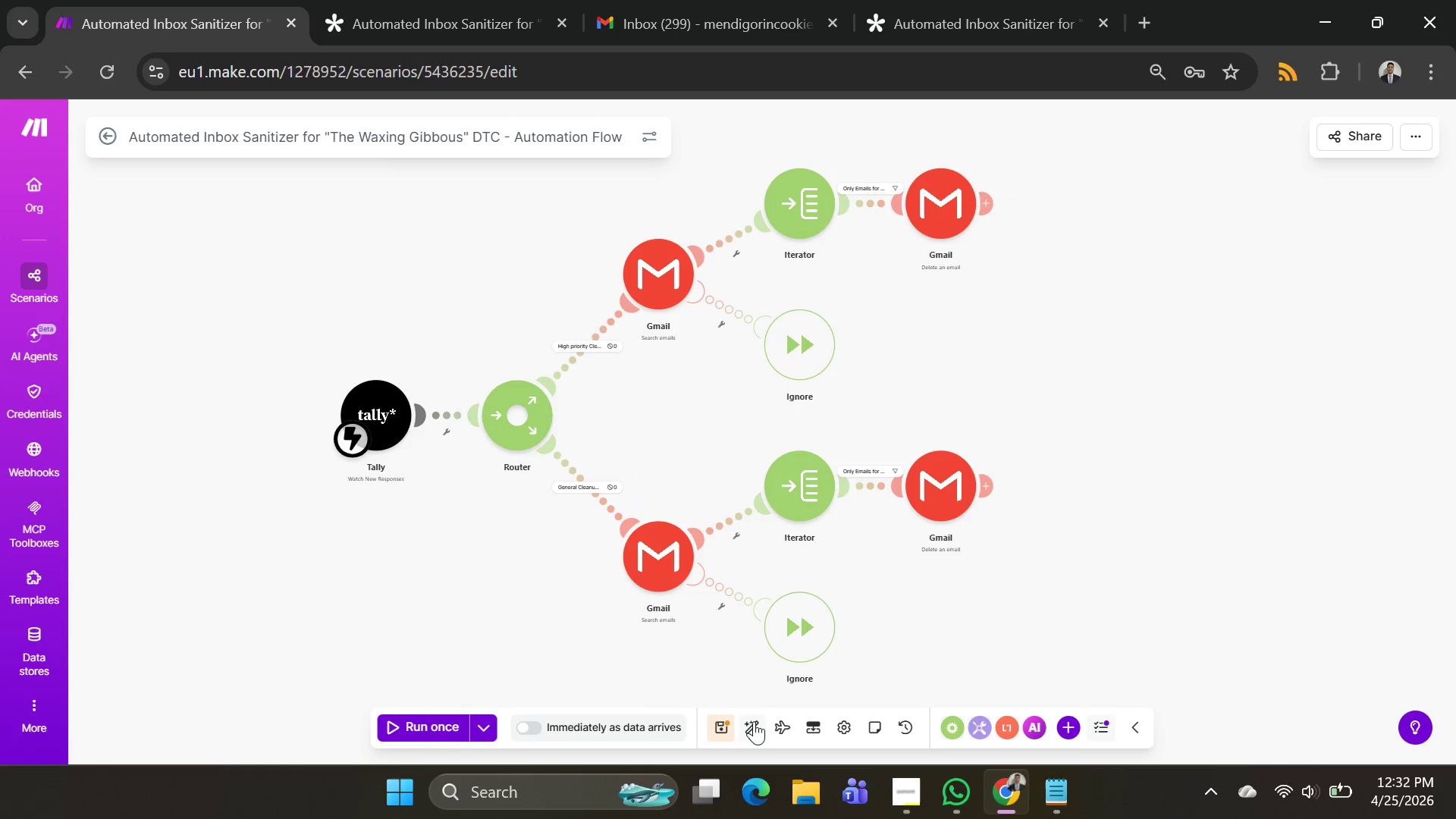 
left_click([727, 727])
 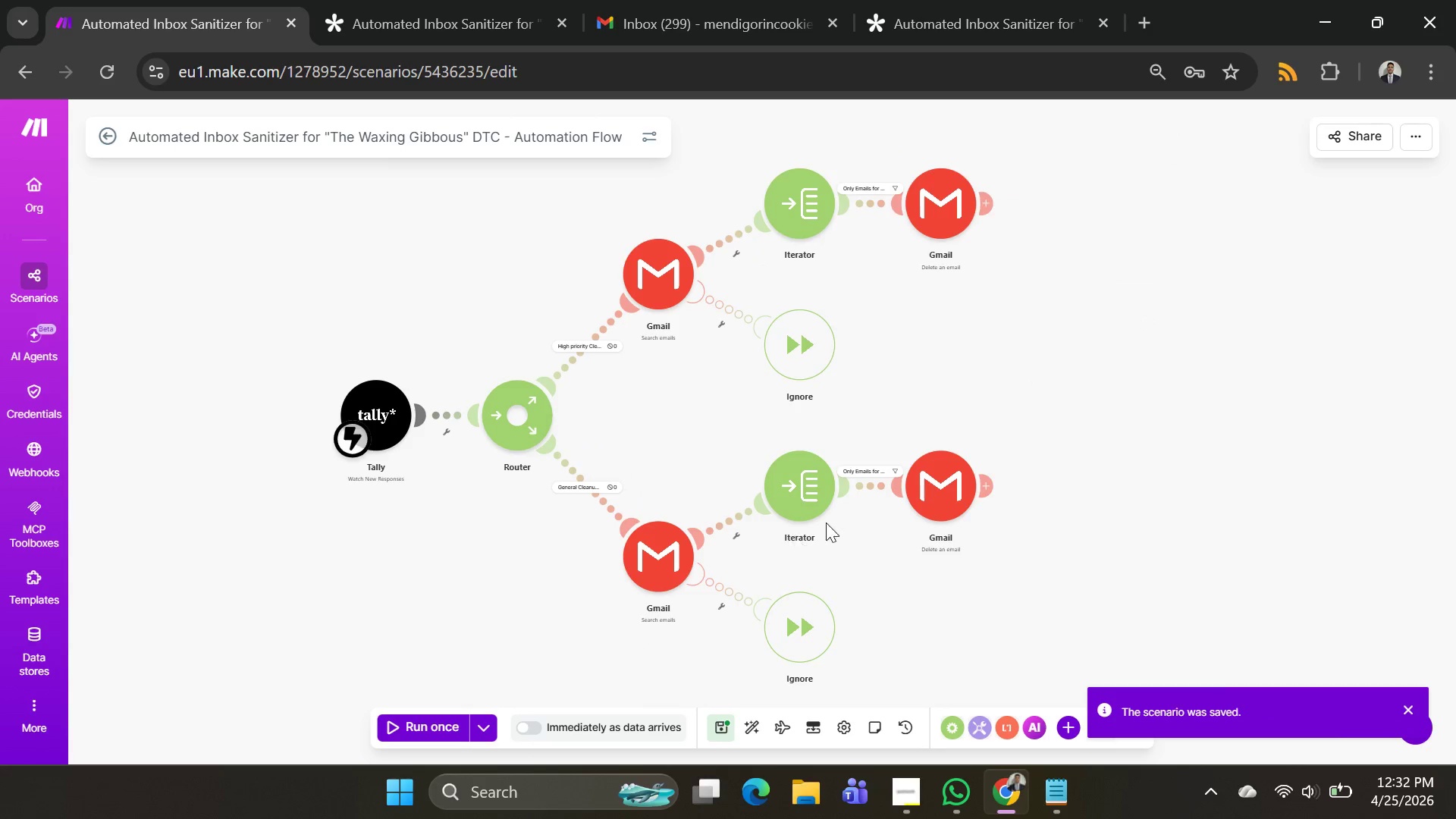 
left_click([925, 494])
 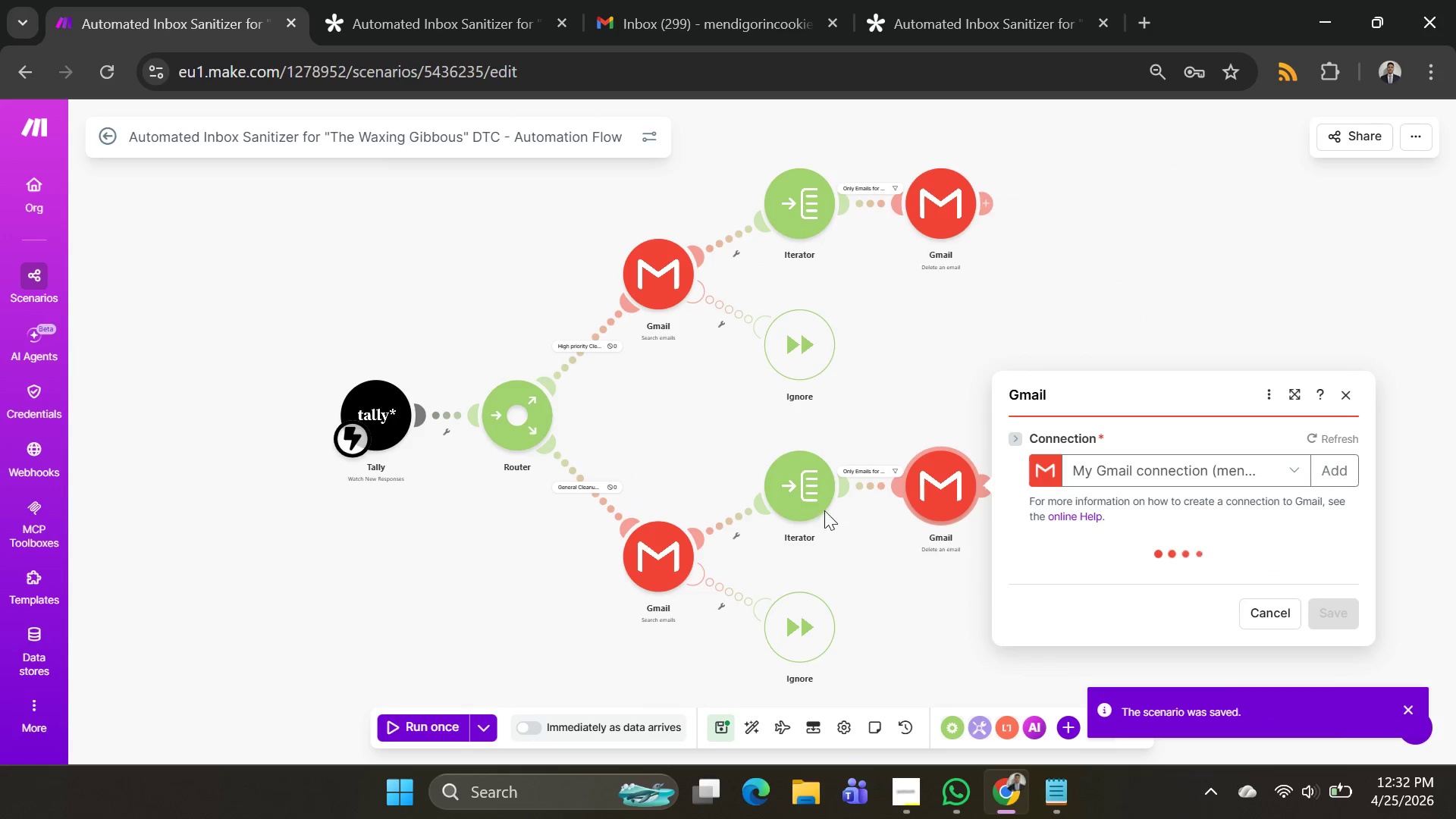 
left_click([808, 505])
 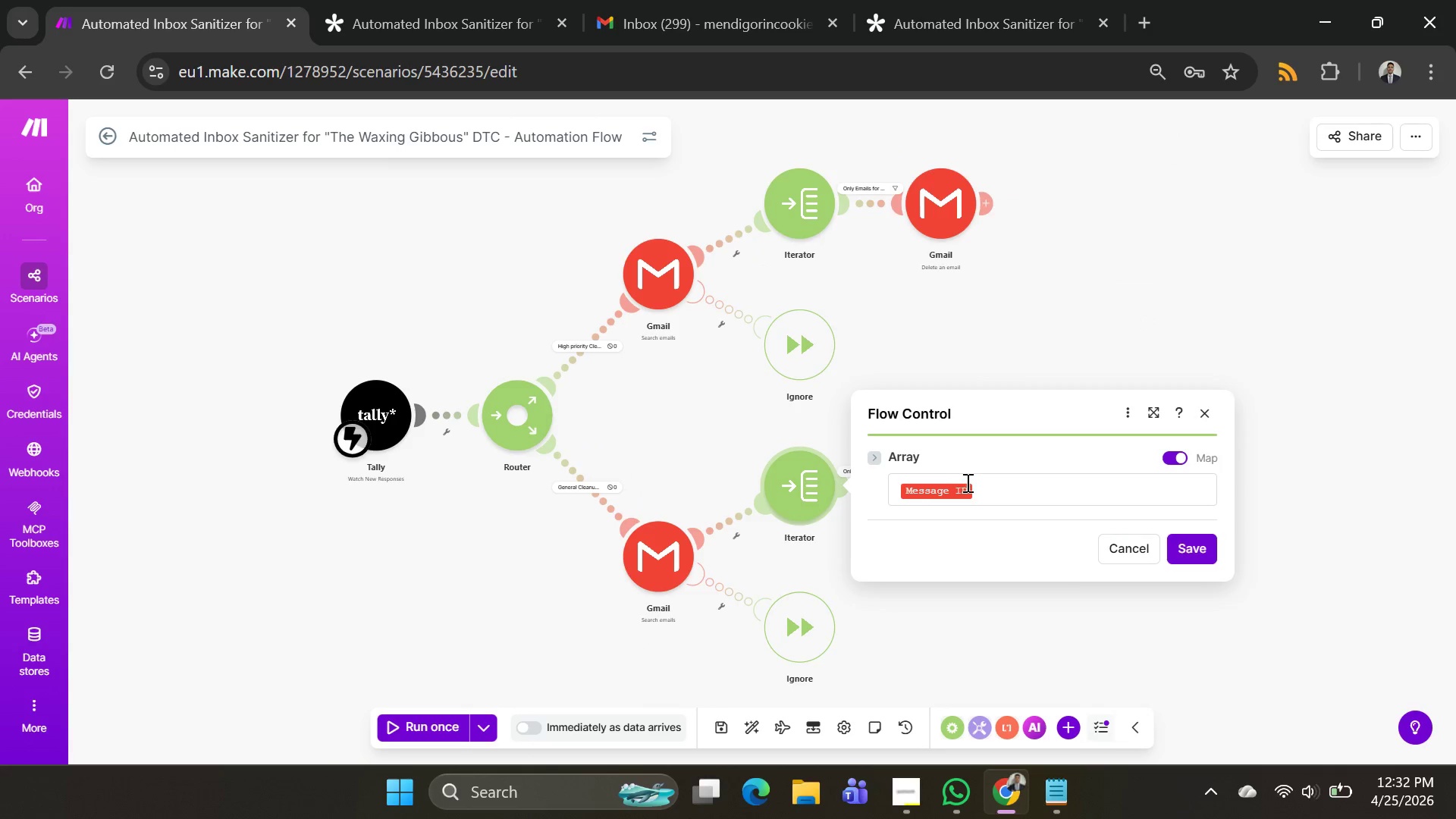 
left_click([977, 491])
 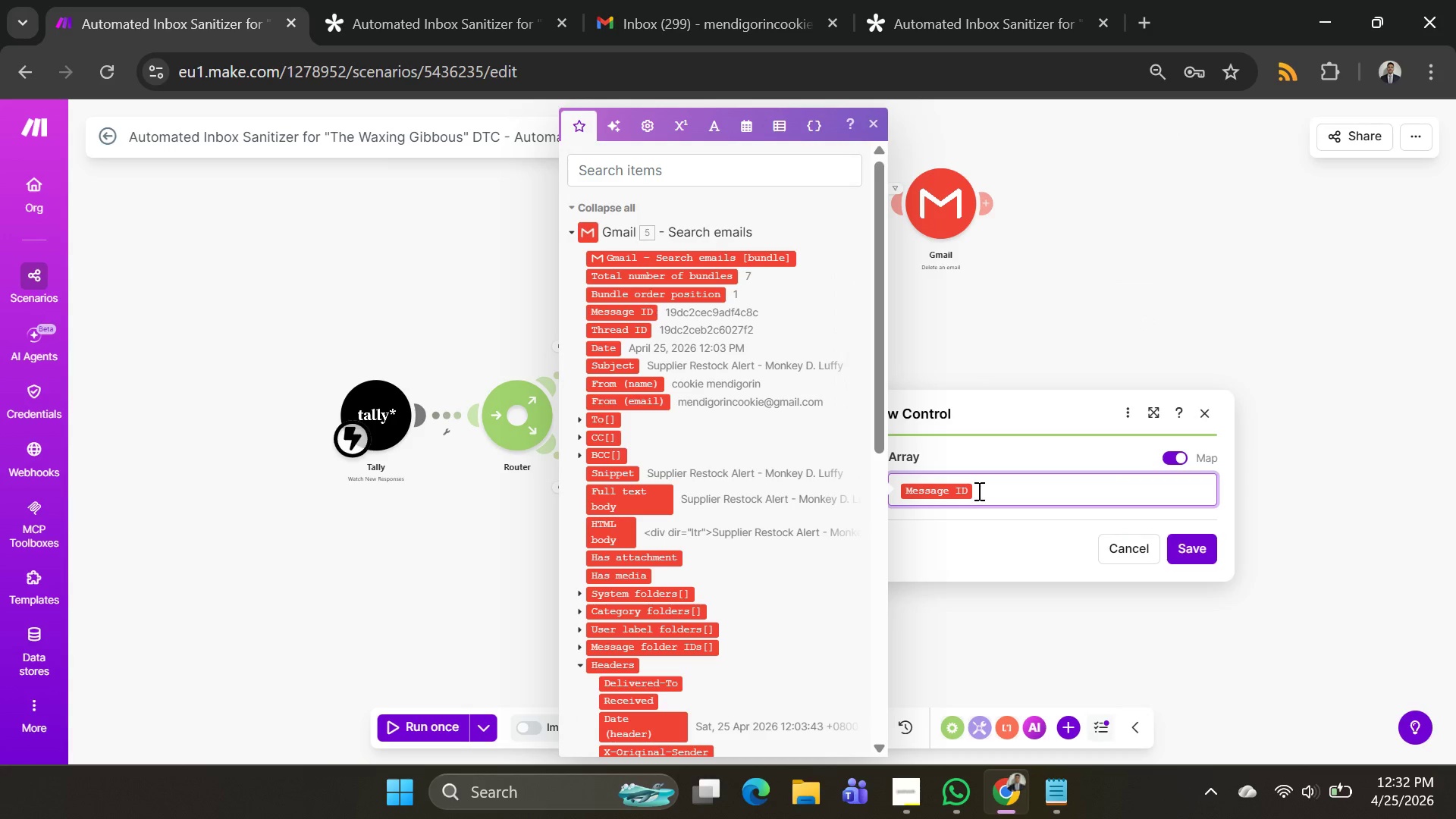 
key(Backspace)
 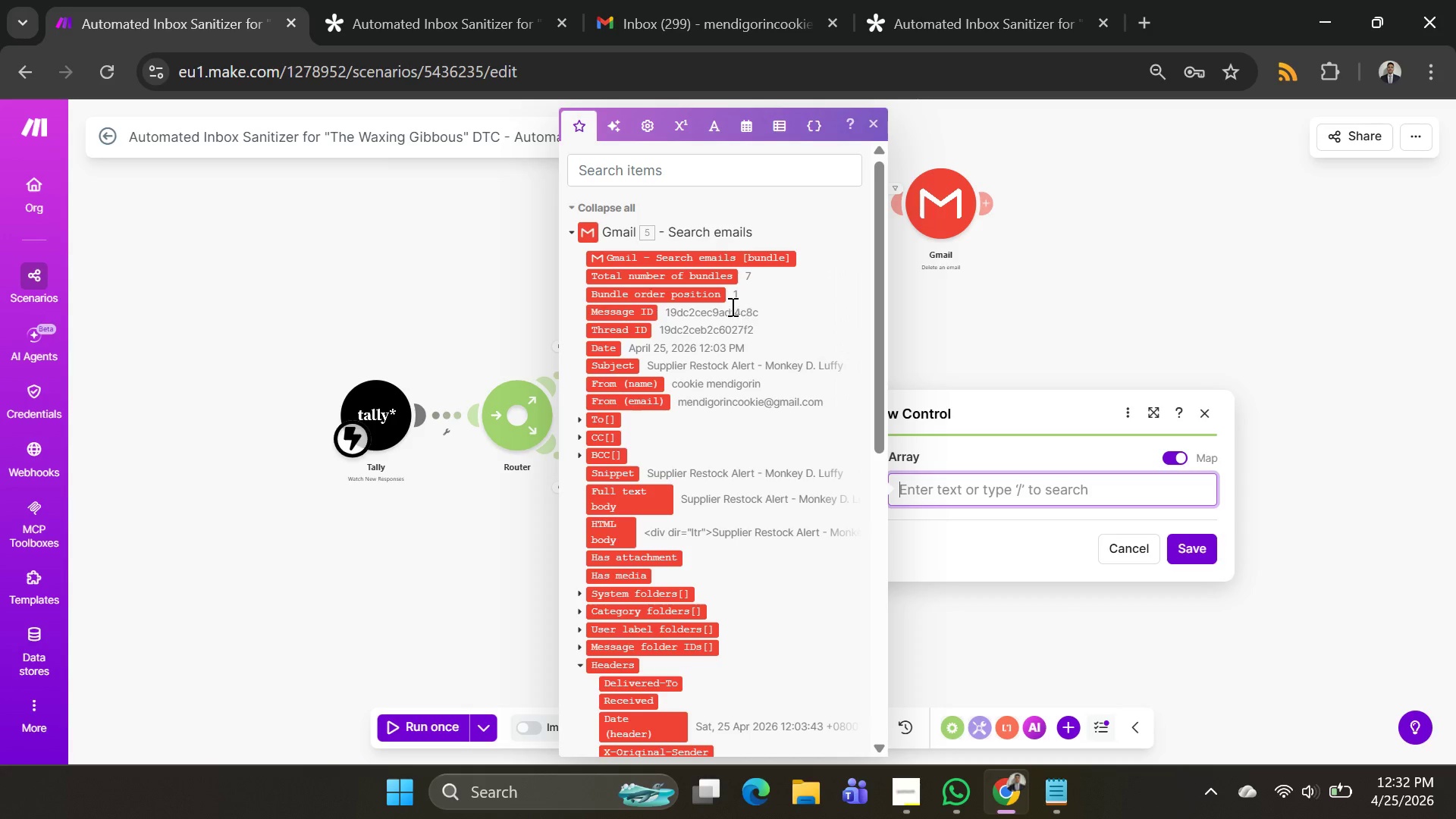 
left_click([705, 260])
 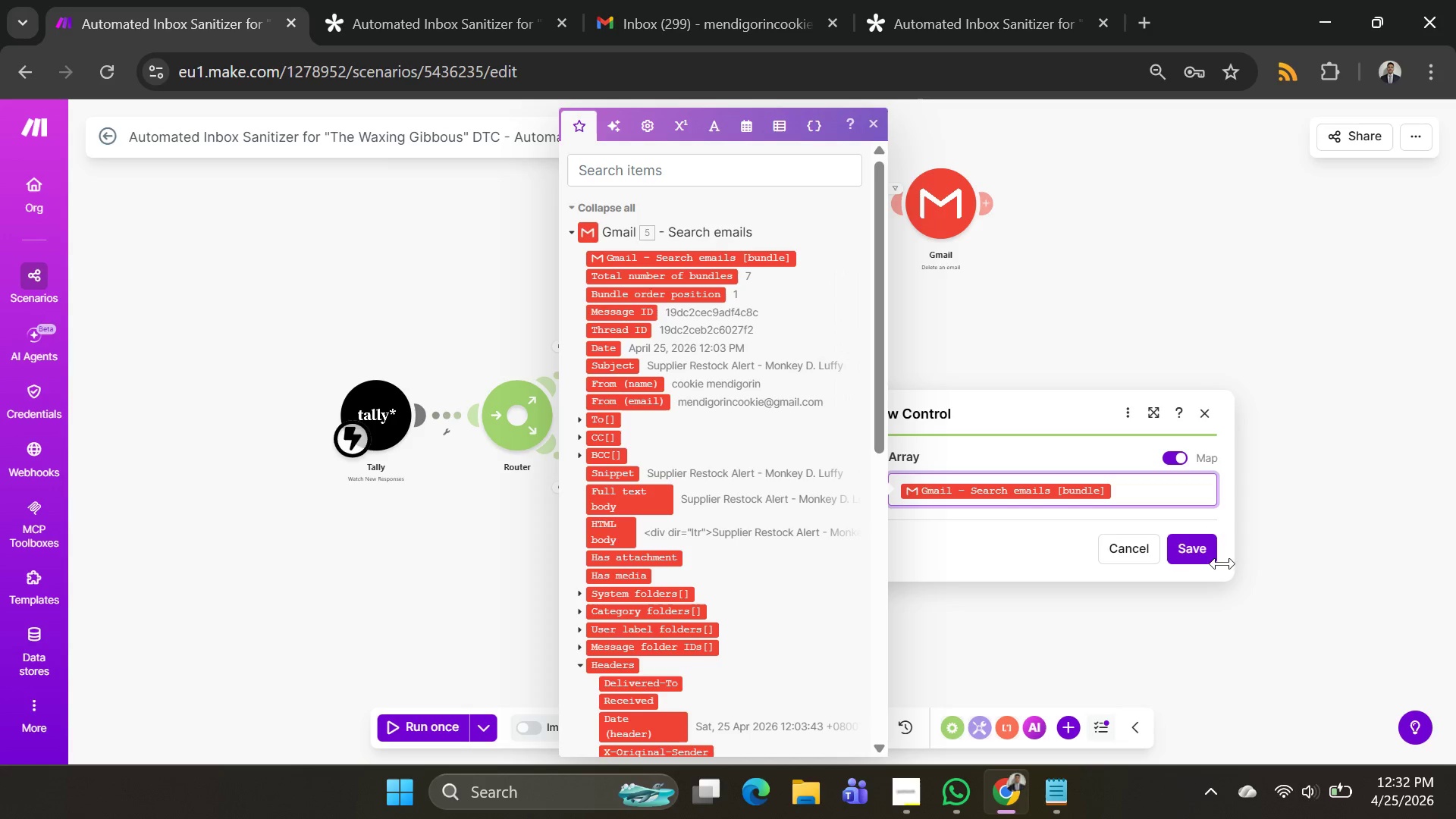 
left_click([1185, 550])
 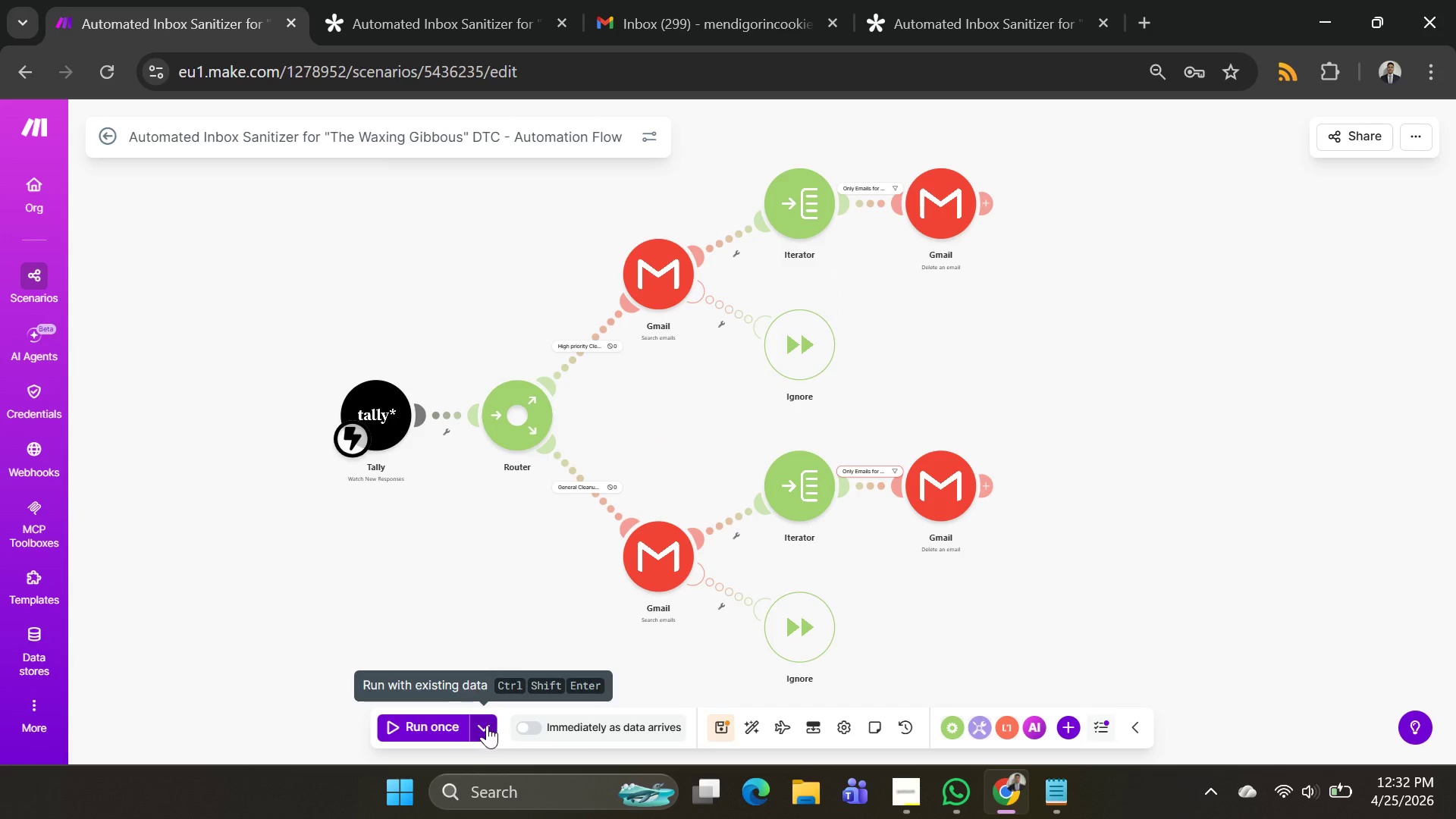 
left_click_drag(start_coordinate=[449, 595], to_coordinate=[424, 610])
 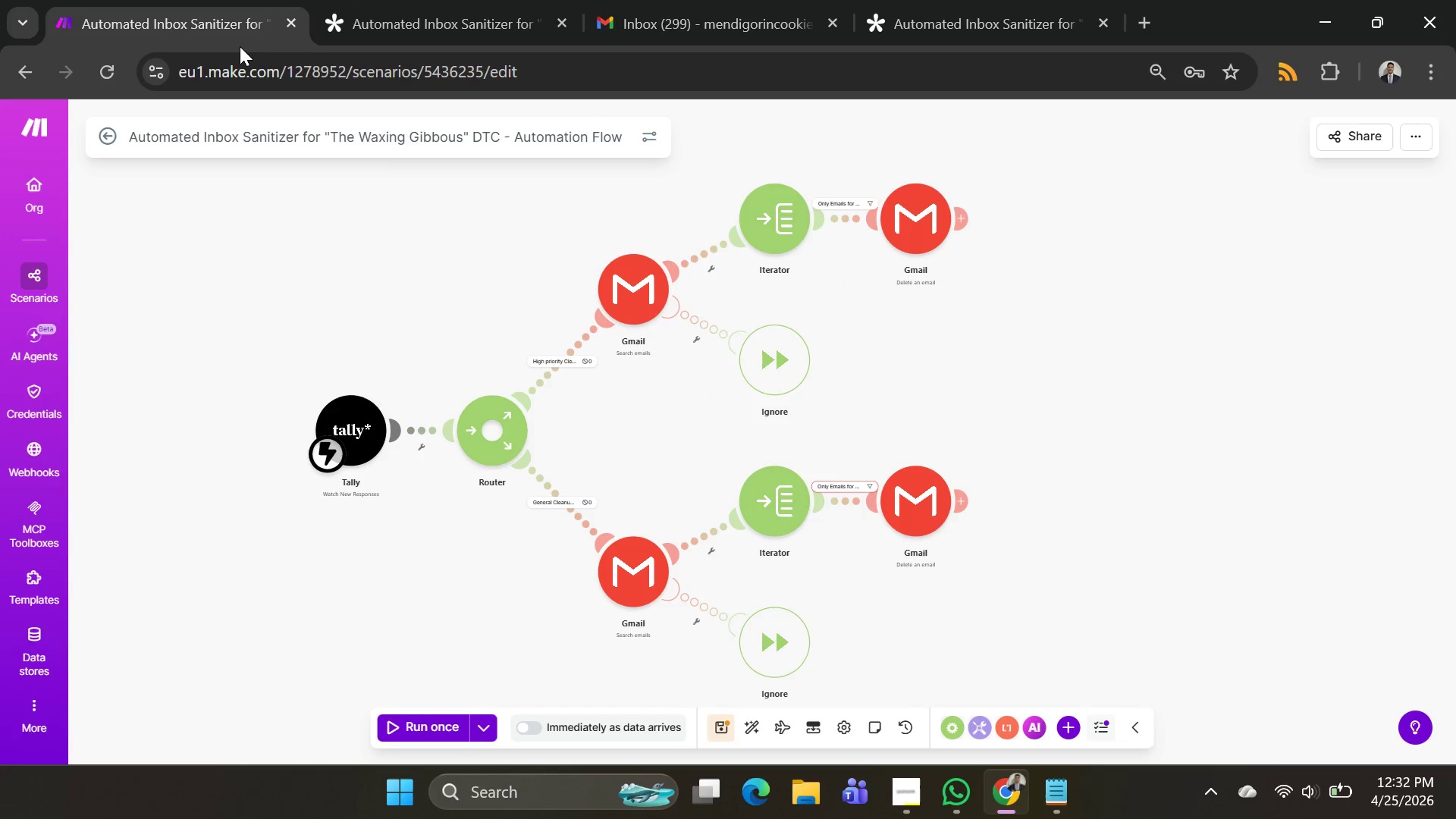 
left_click([708, 28])
 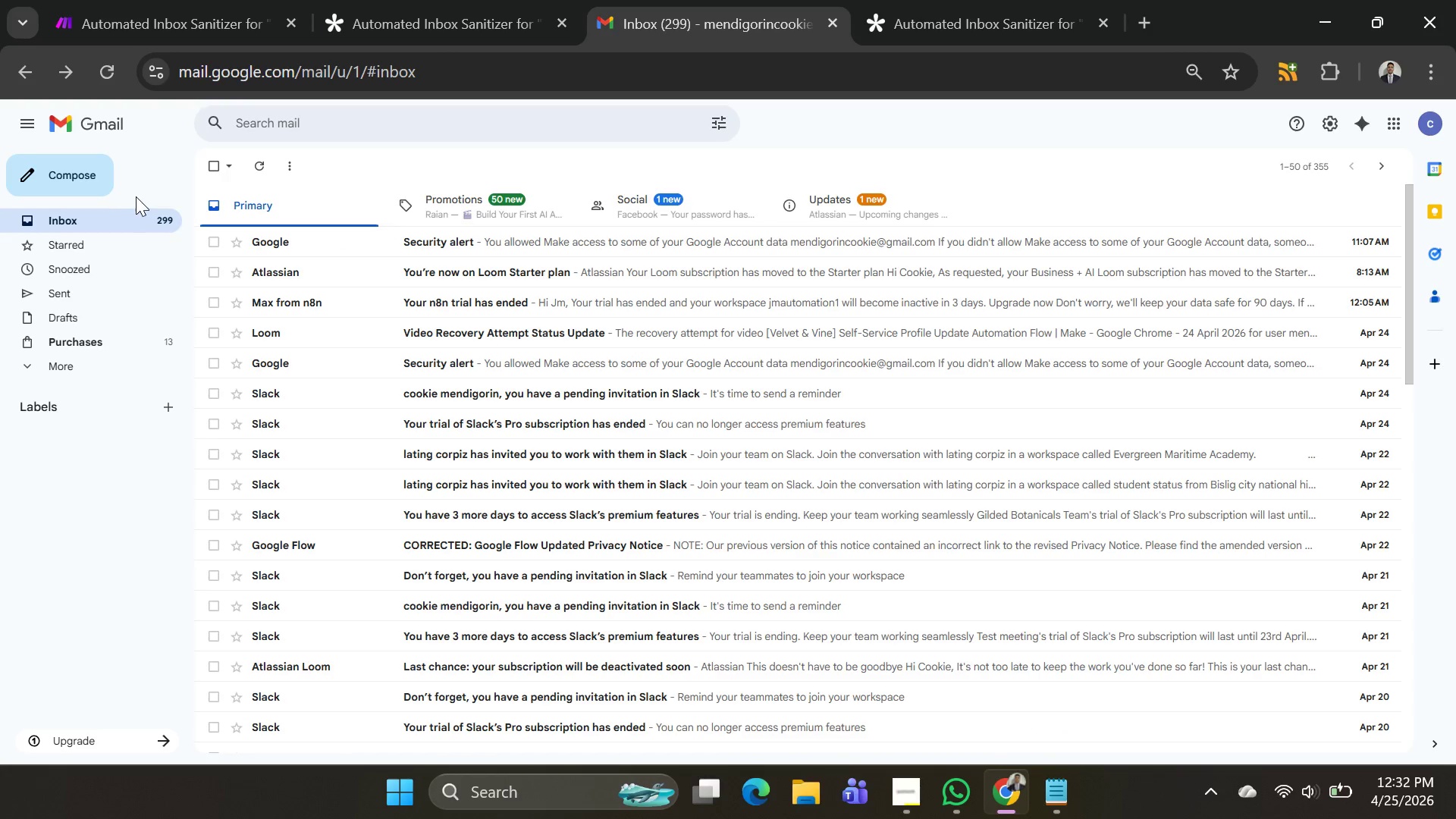 
left_click([65, 181])
 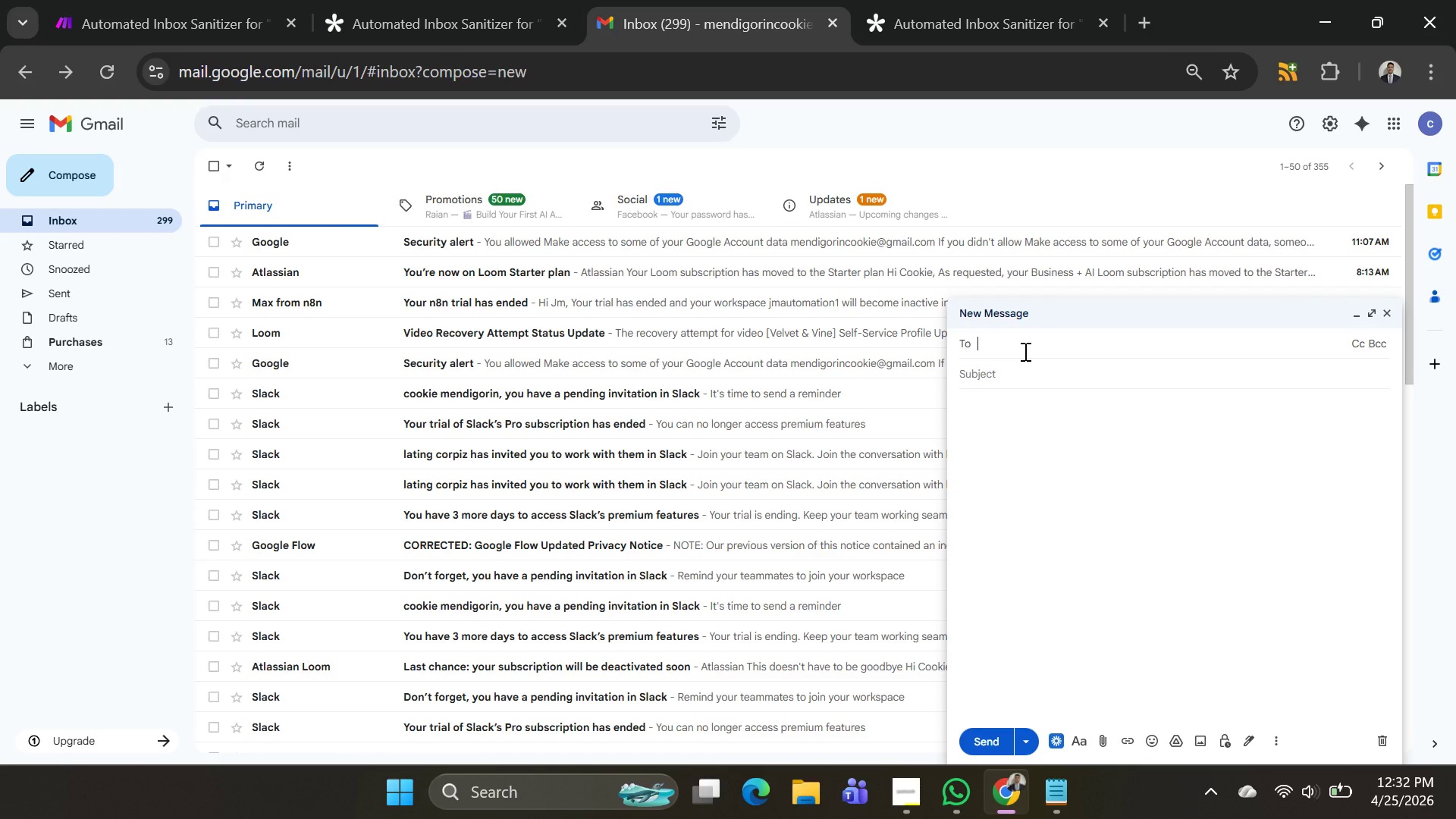 
type(mend)
 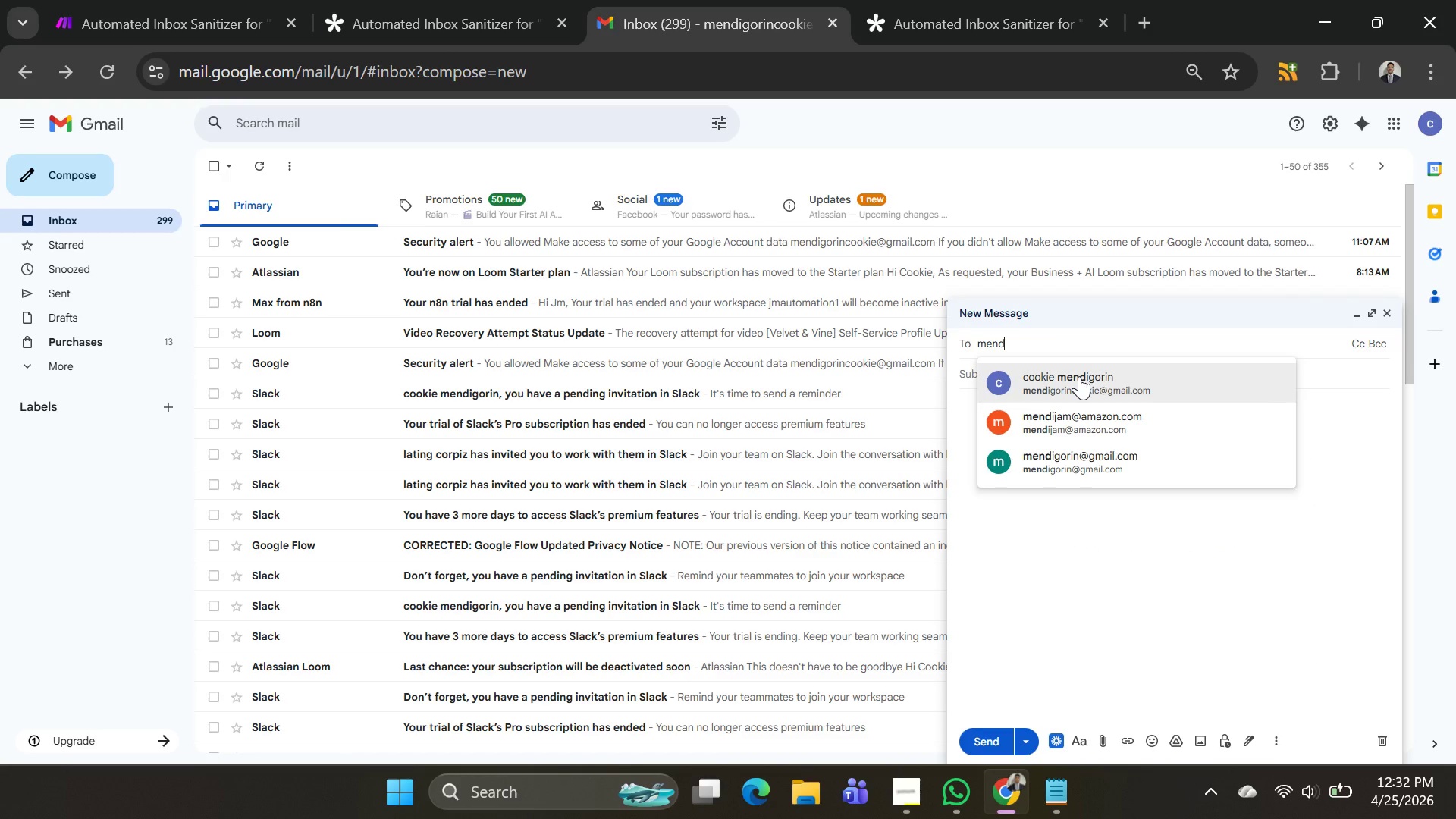 
left_click([1079, 376])
 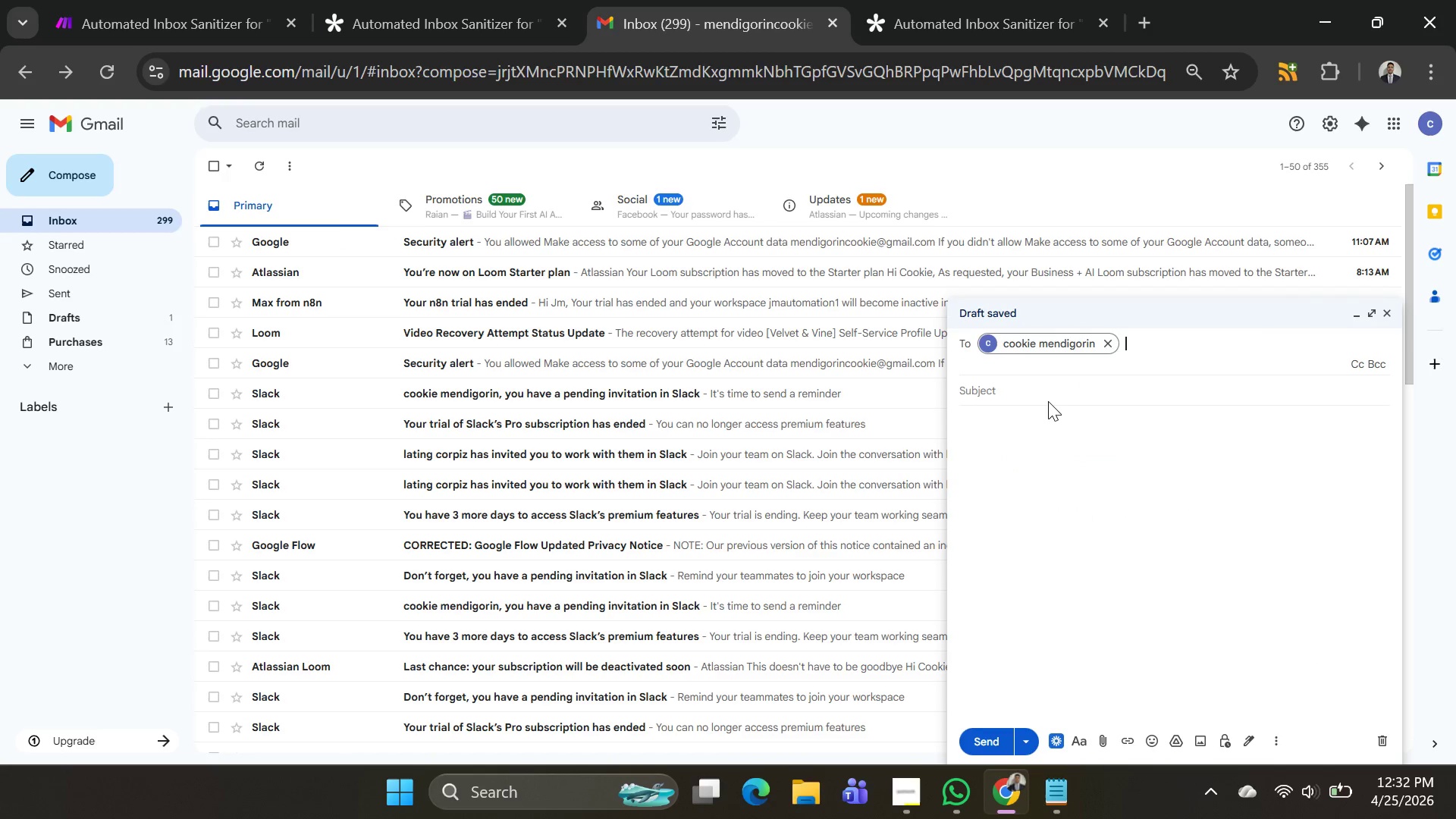 
left_click([1046, 401])
 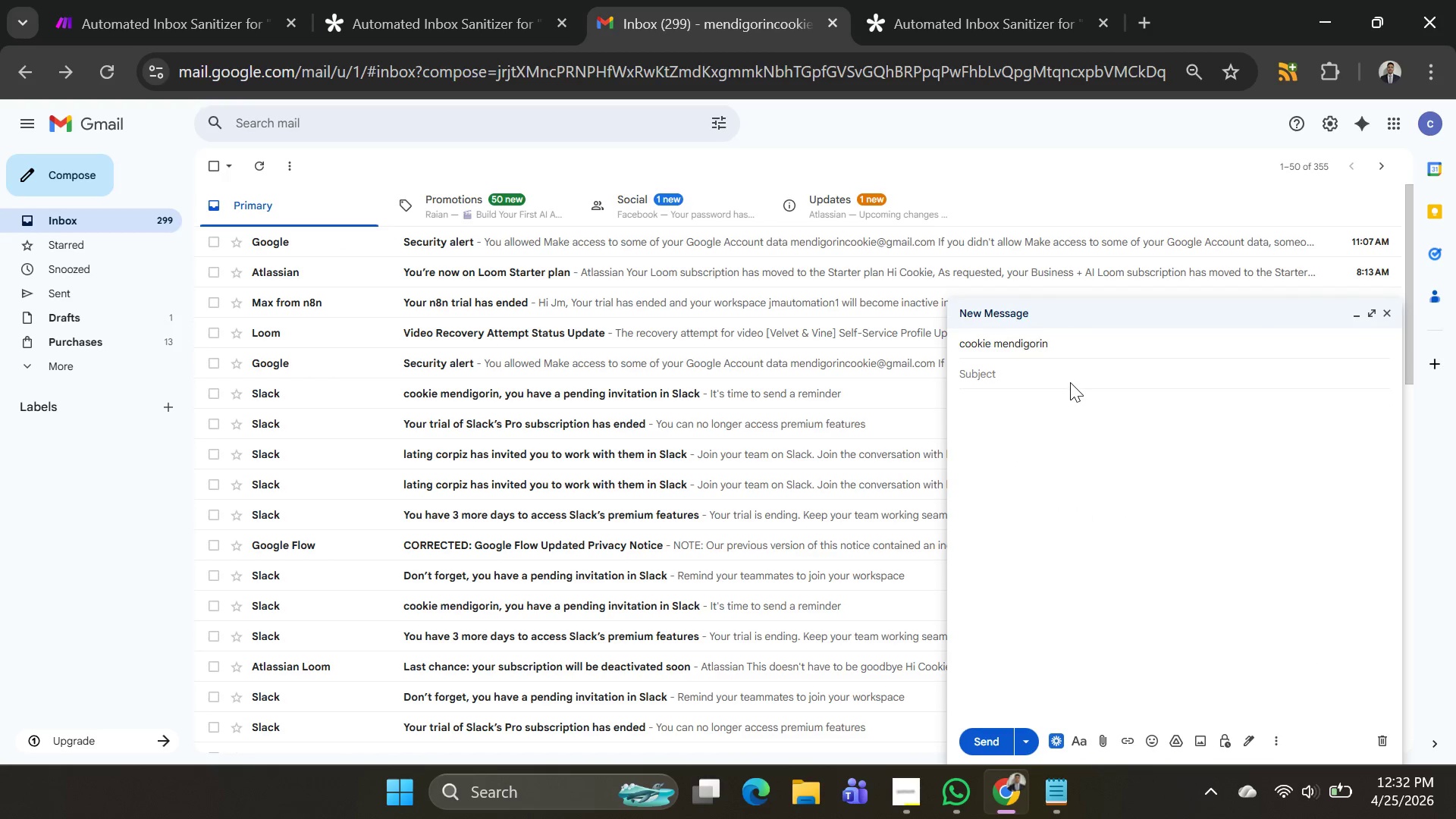 
double_click([1068, 375])
 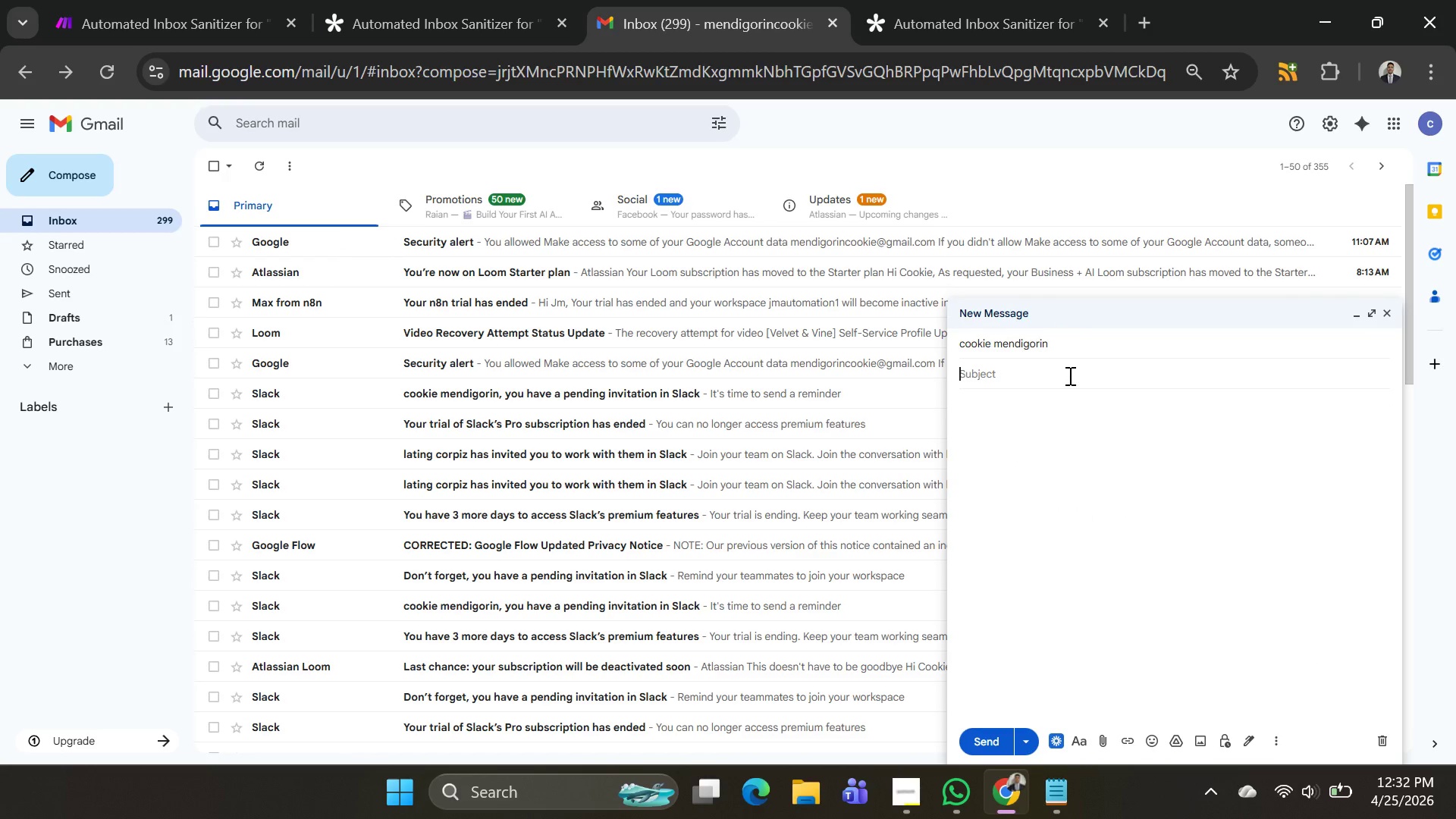 
key(Control+V)
 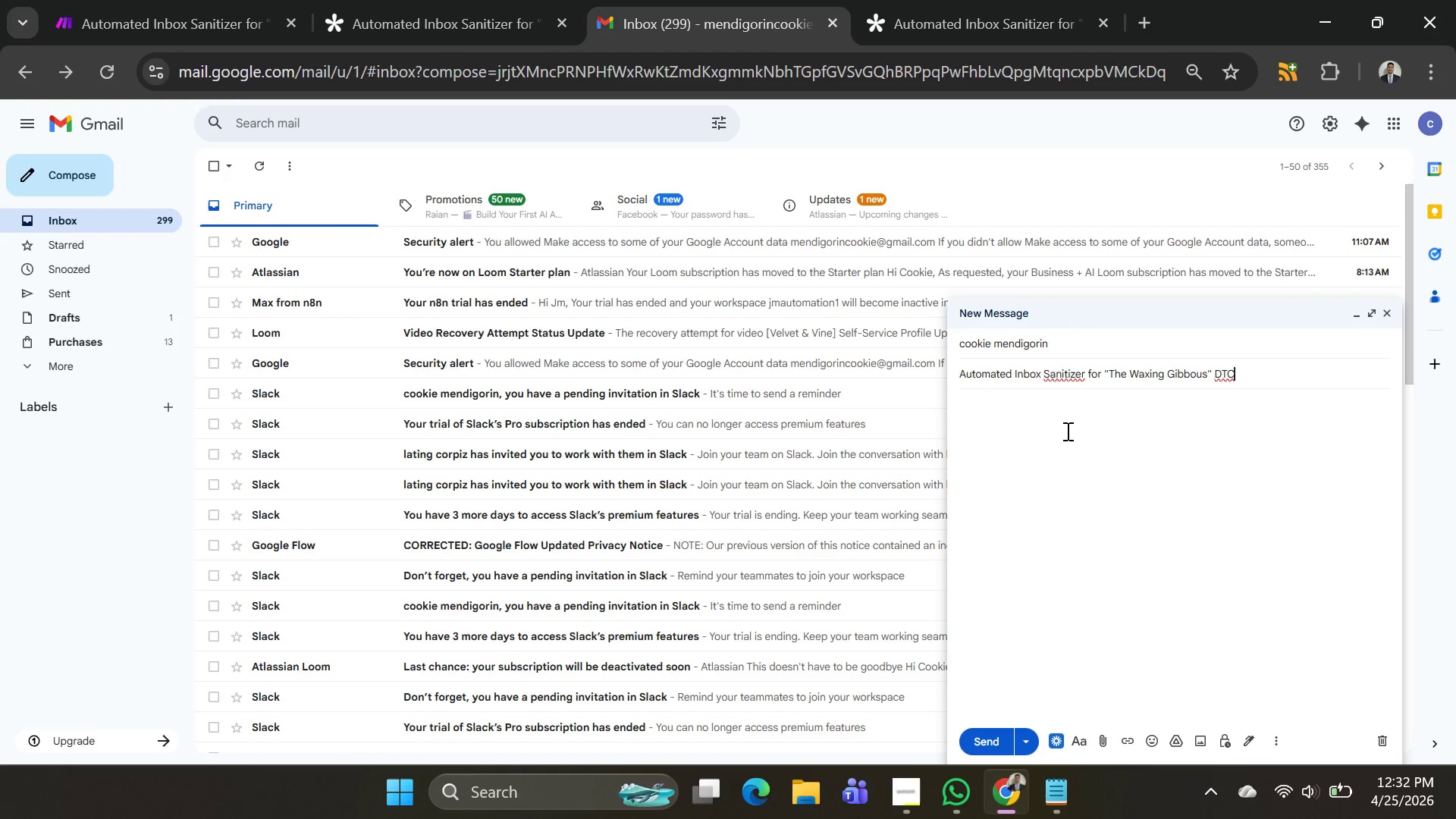 
key(Control+Z)
 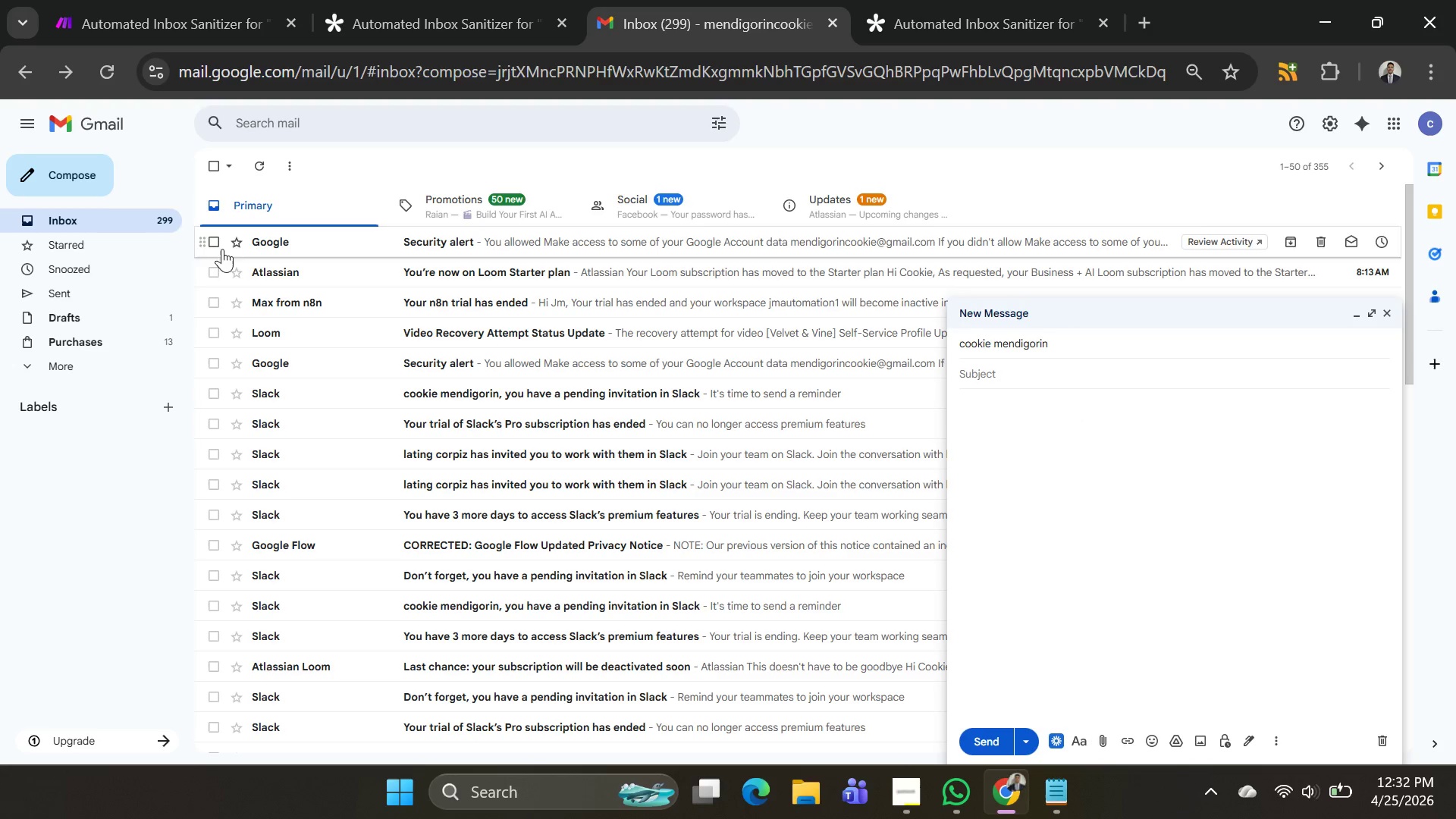 
left_click([86, 367])
 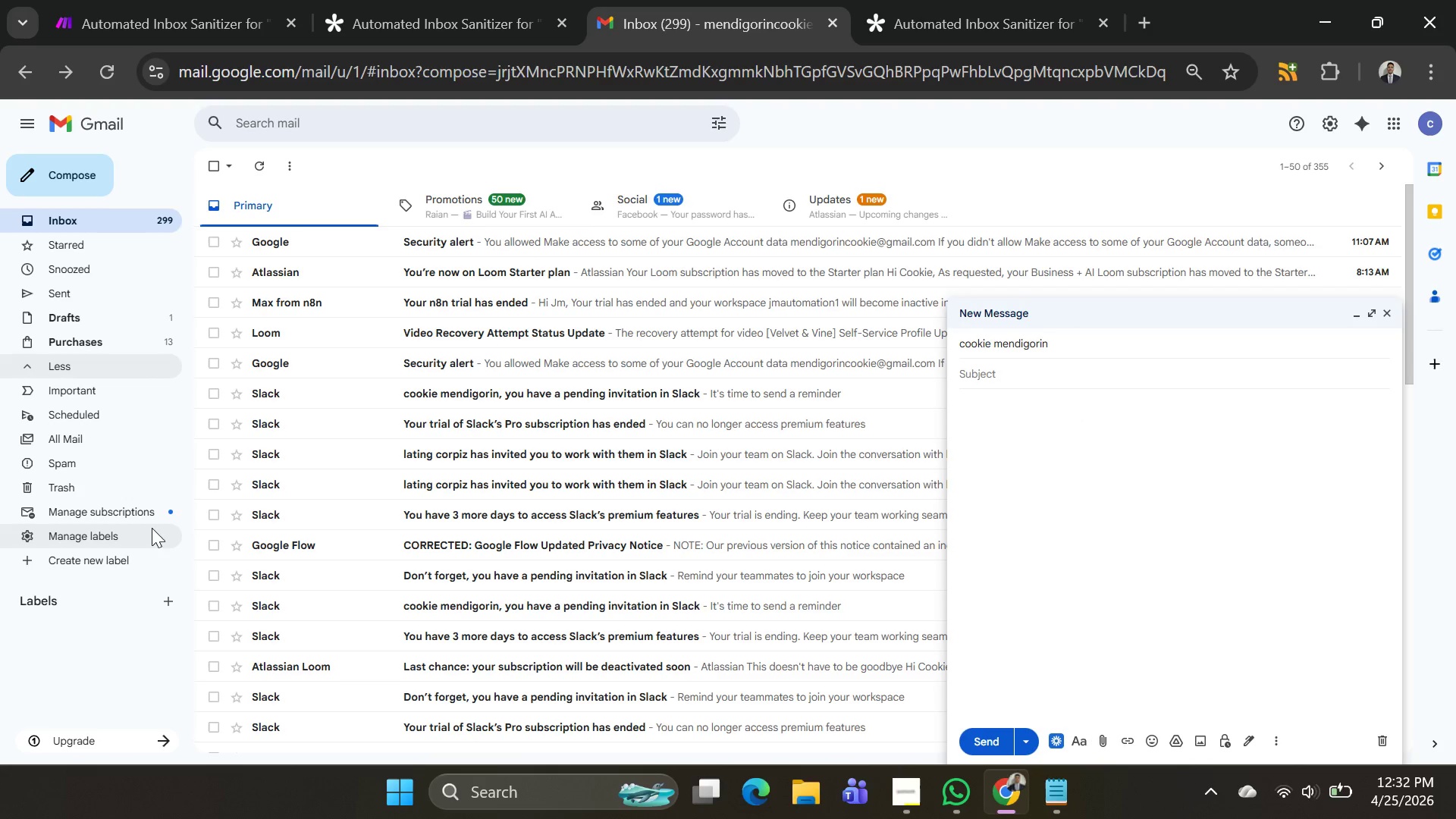 
left_click([96, 489])
 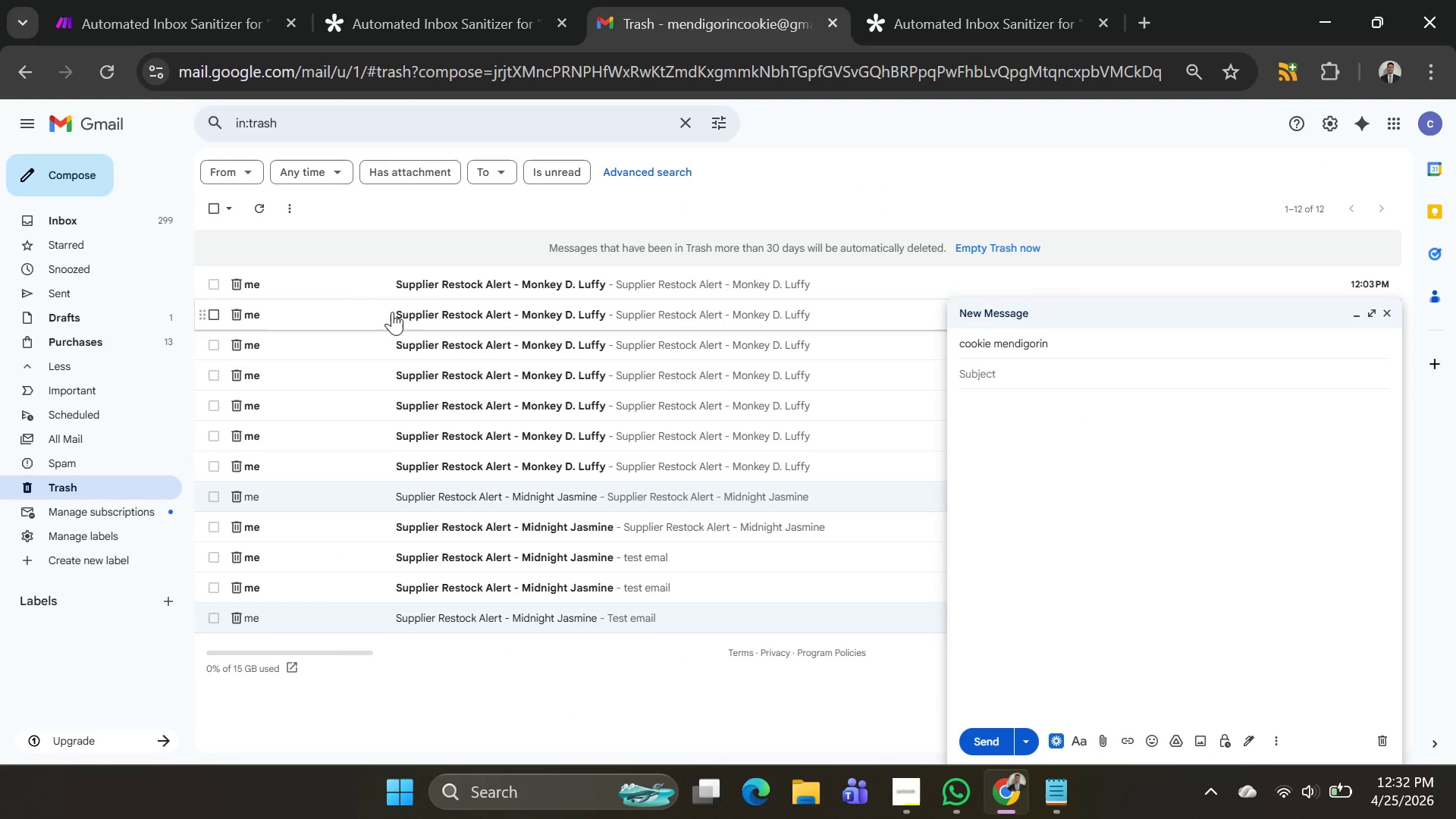 
left_click([403, 297])
 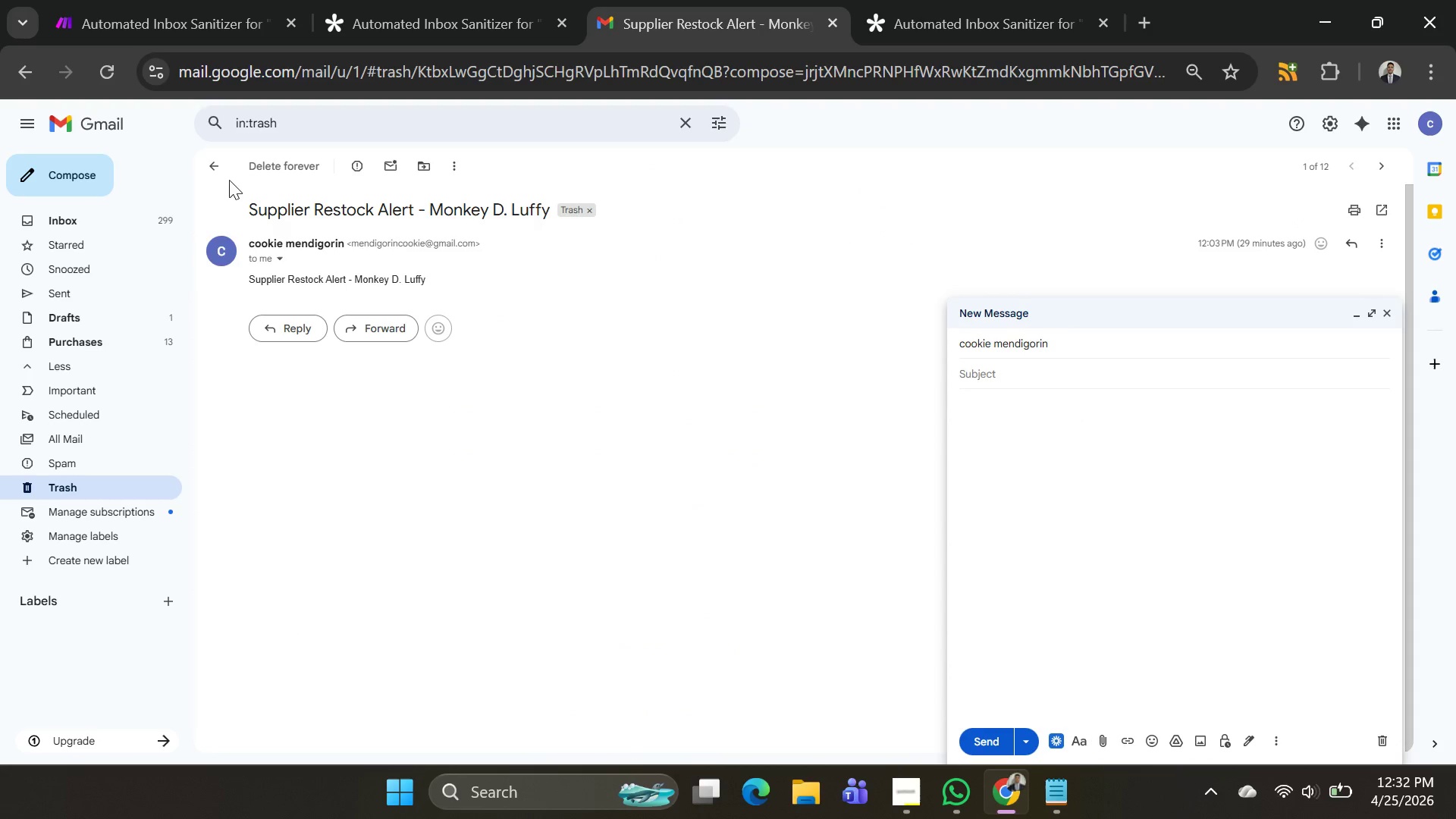 
left_click([213, 168])
 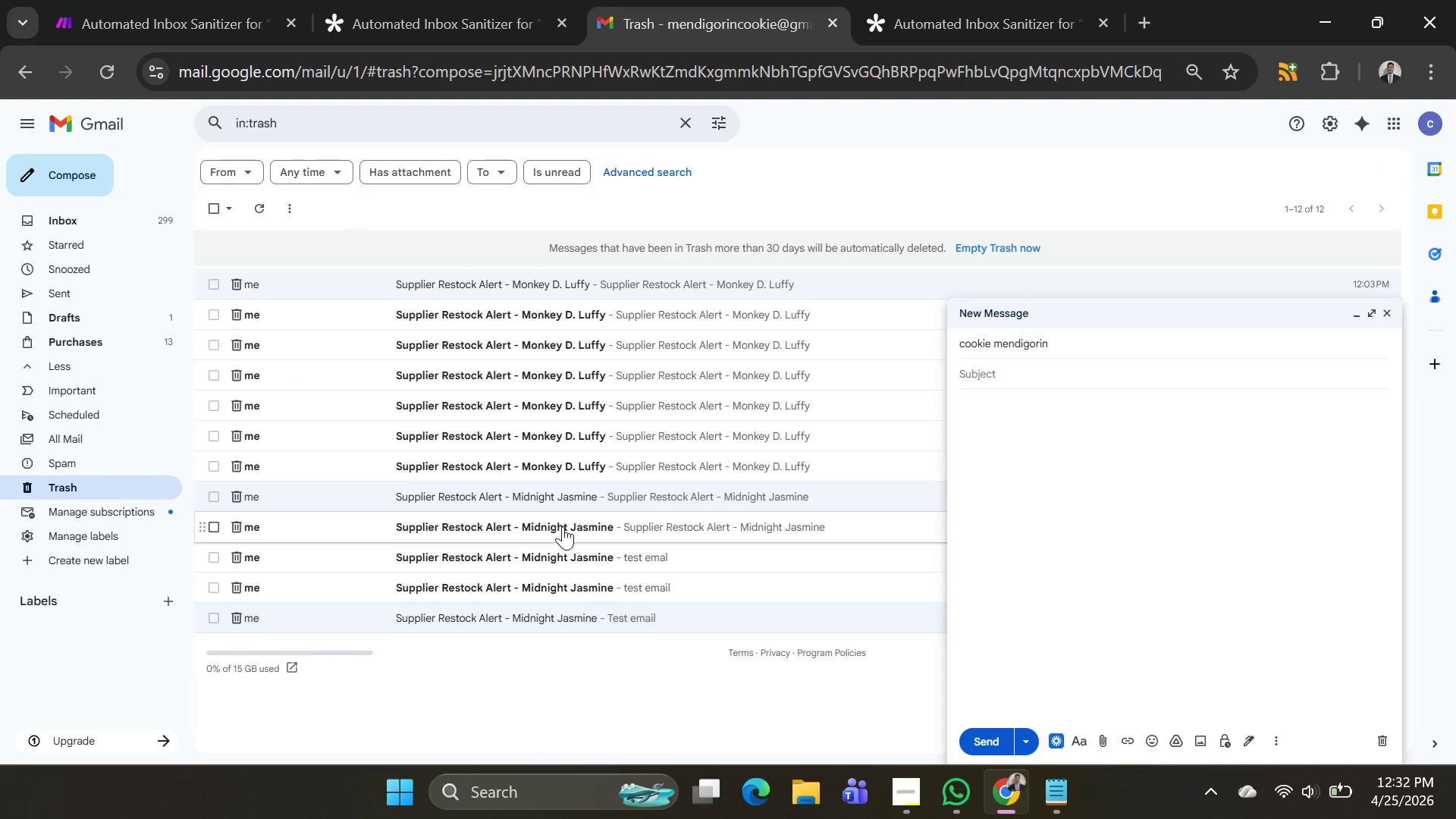 
left_click([563, 526])
 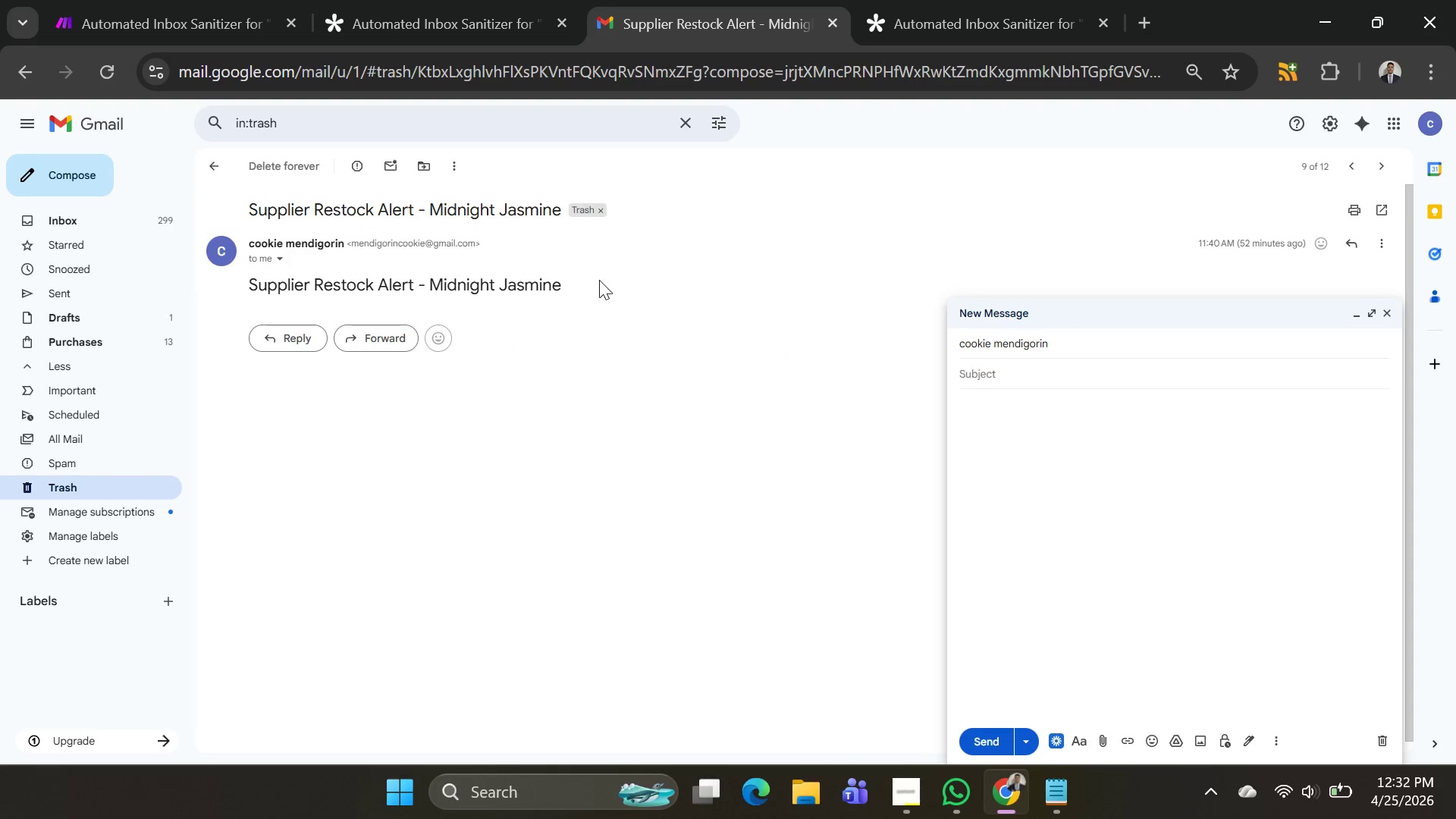 
left_click_drag(start_coordinate=[599, 276], to_coordinate=[247, 284])
 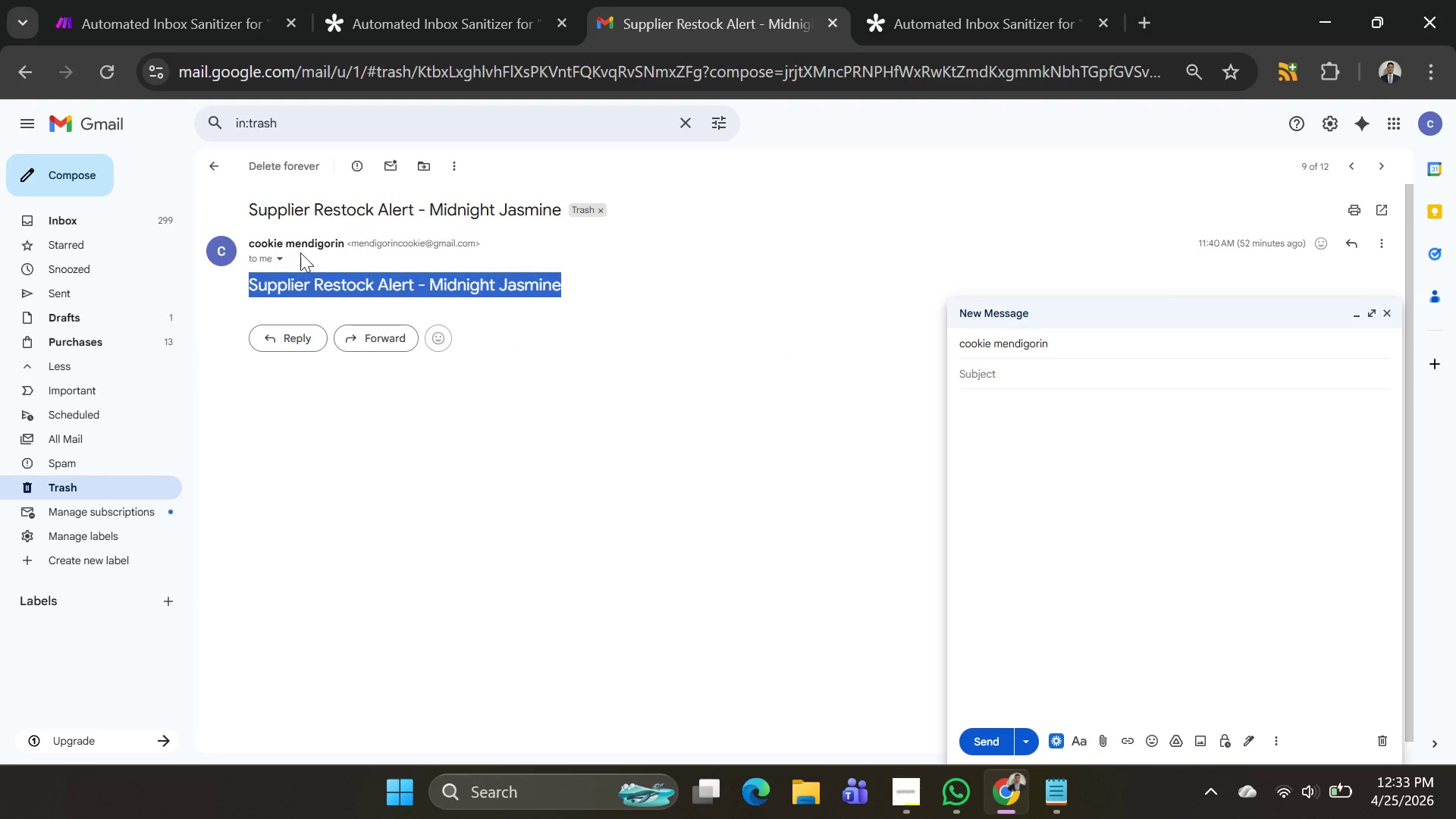 
key(Control+ControlLeft)
 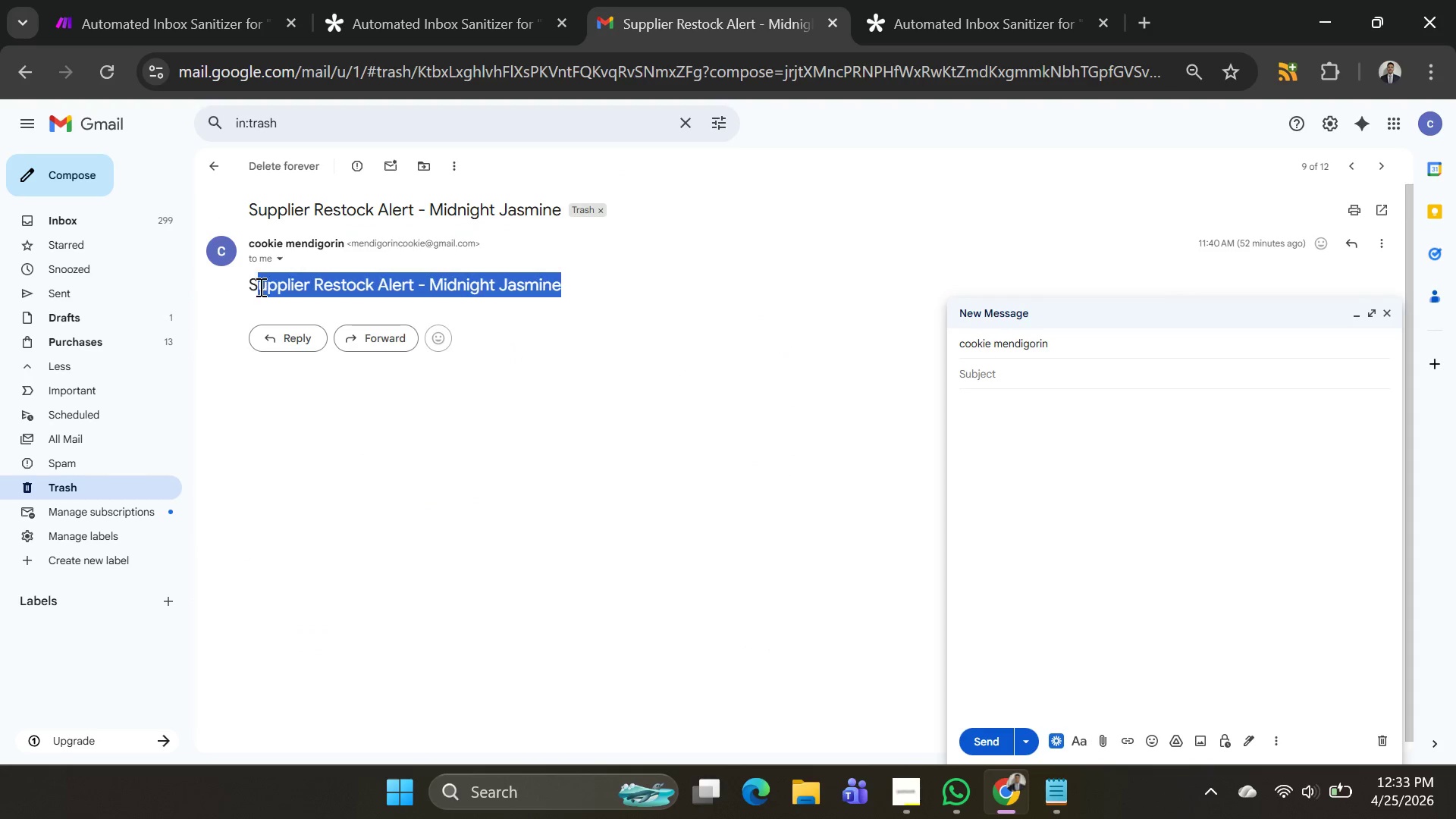 
key(Control+C)
 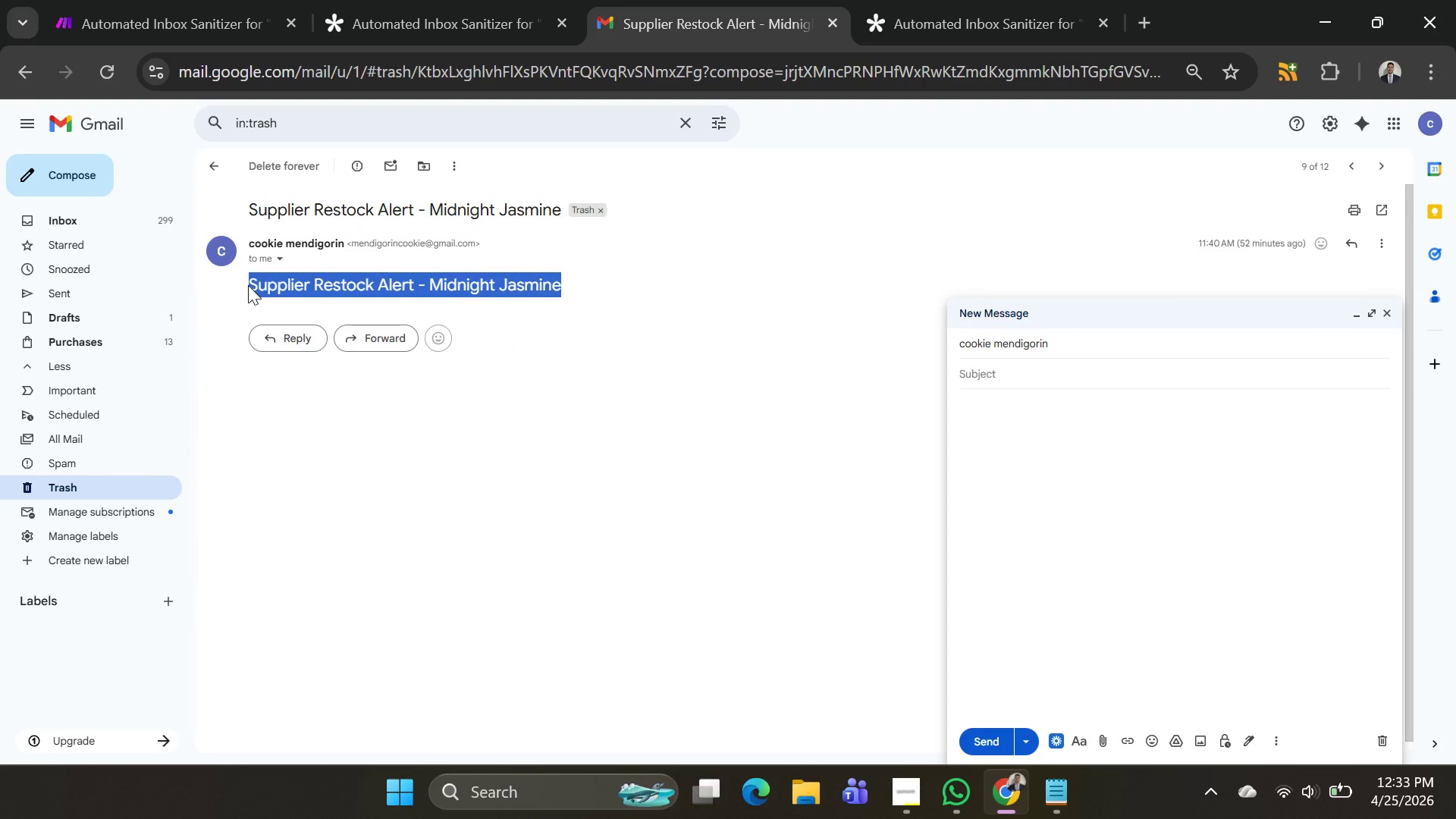 
key(Control+C)
 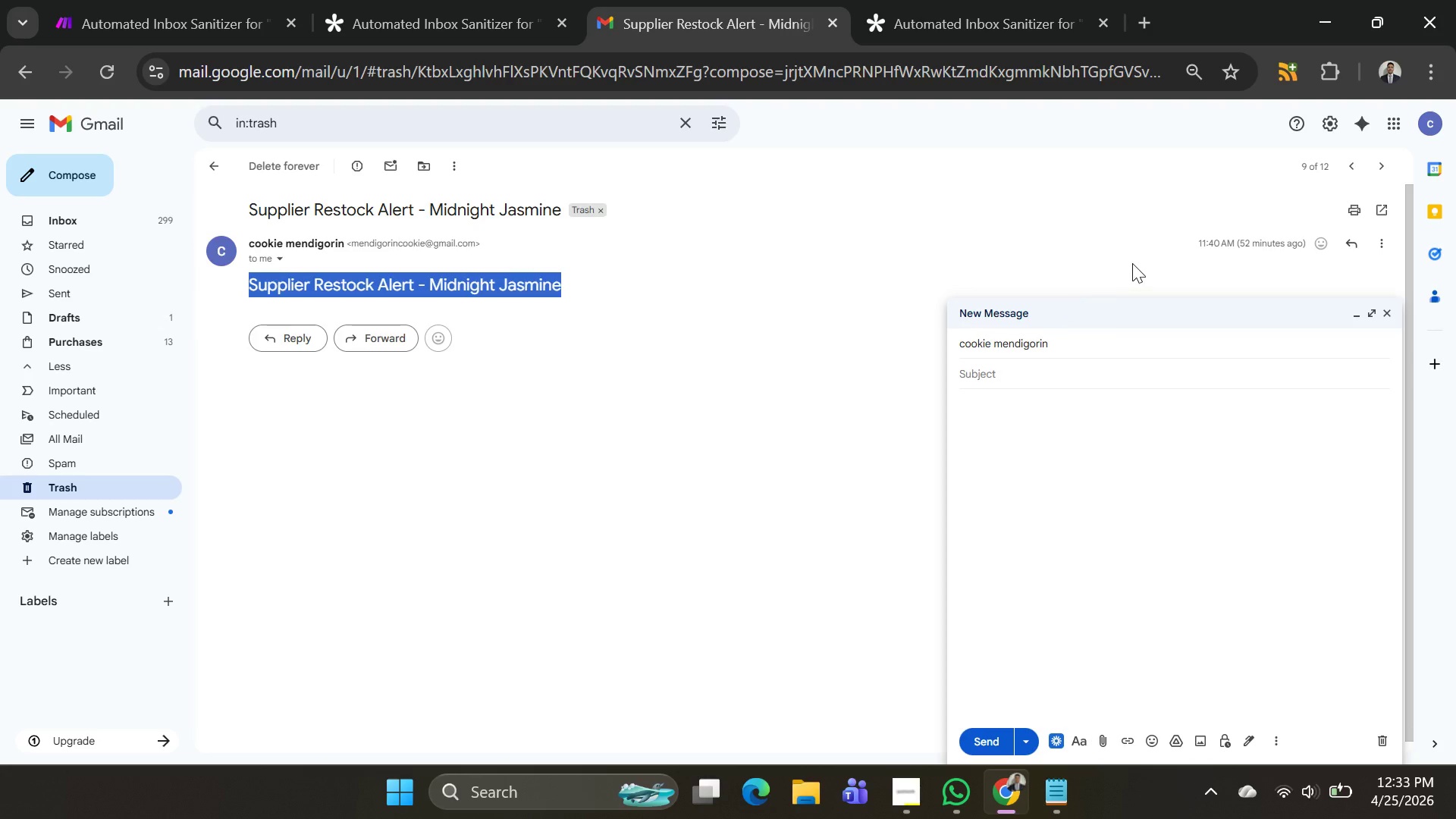 
double_click([1065, 367])
 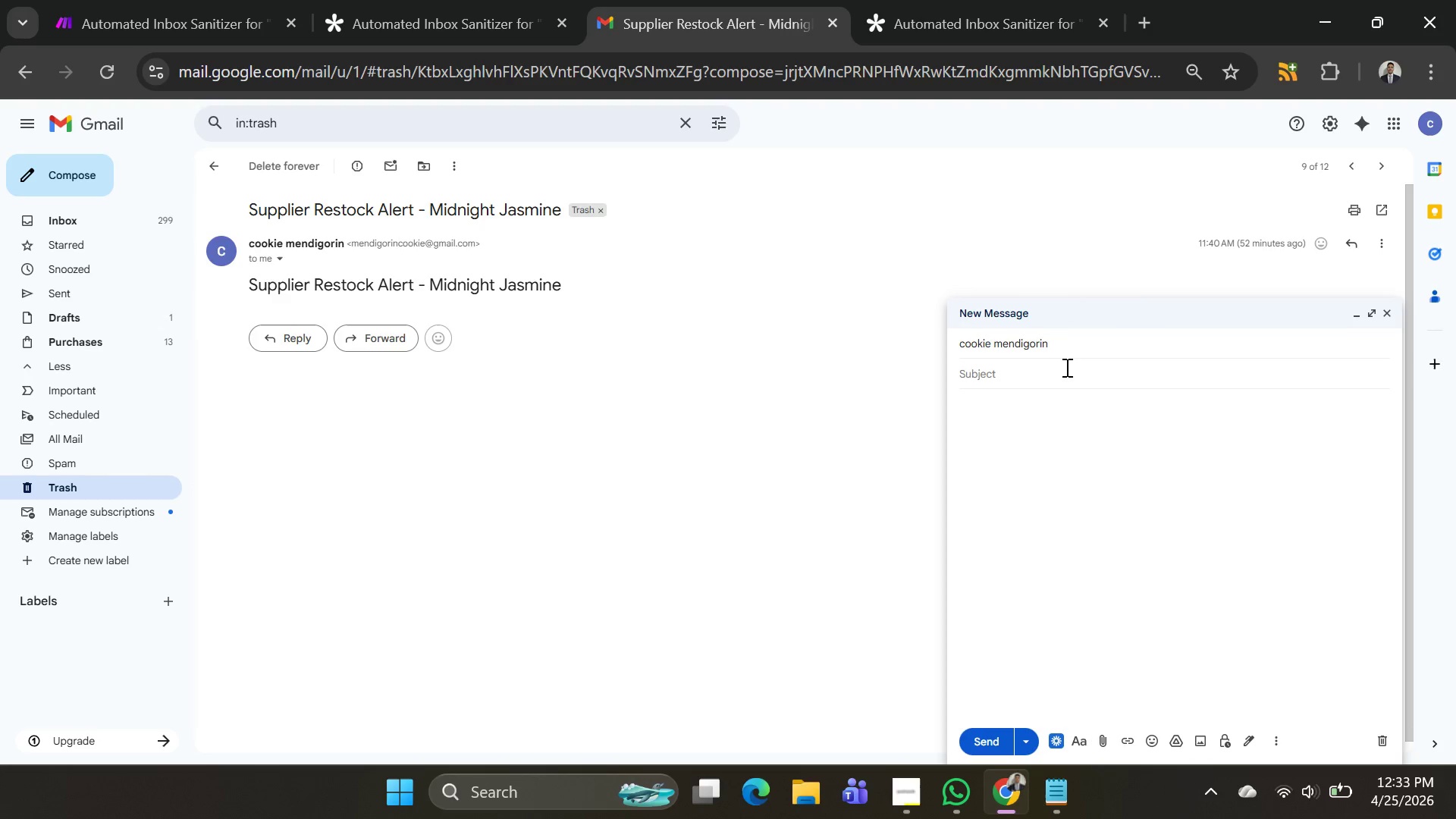 
key(Control+V)
 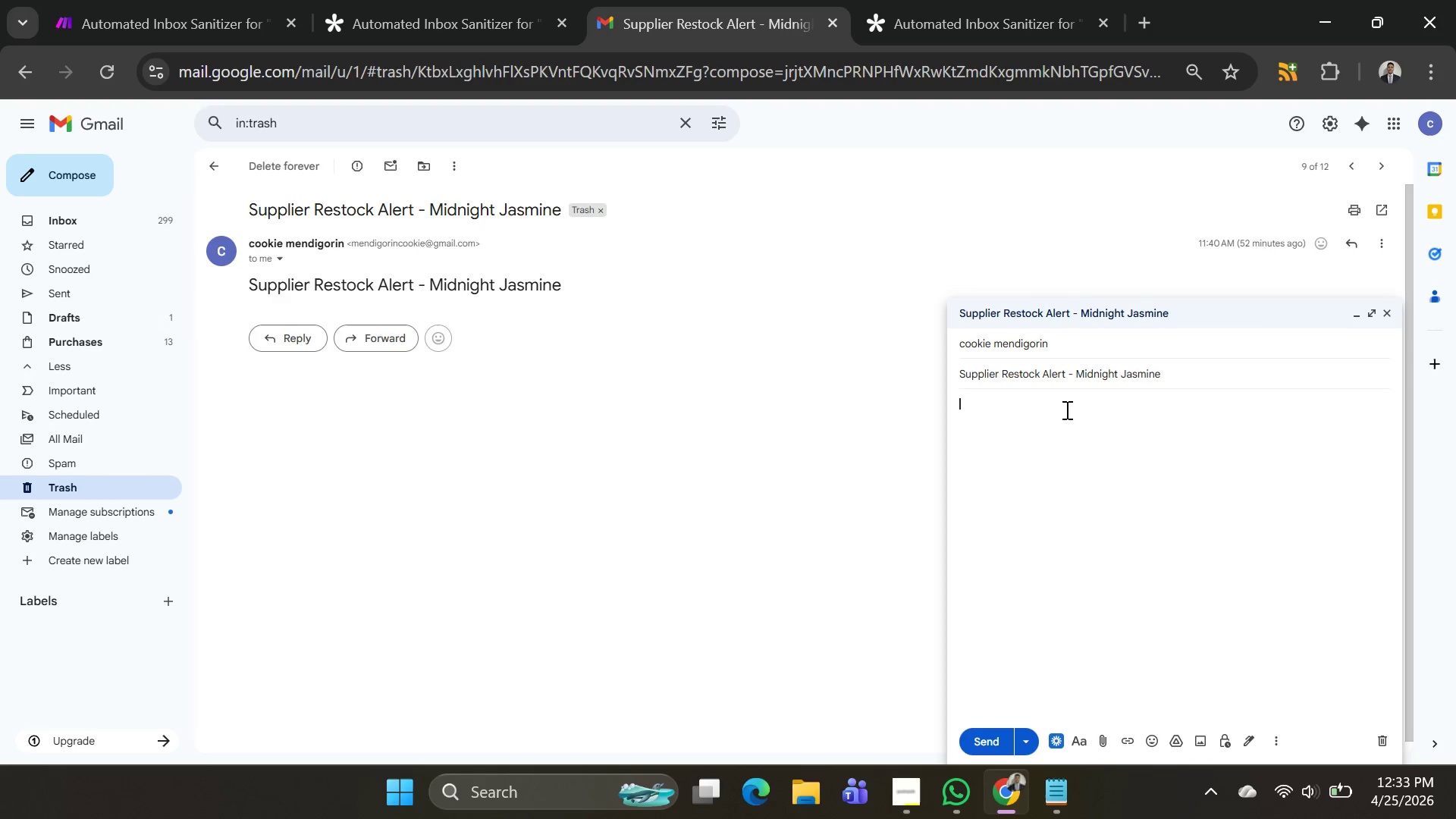 
left_click([1065, 410])
 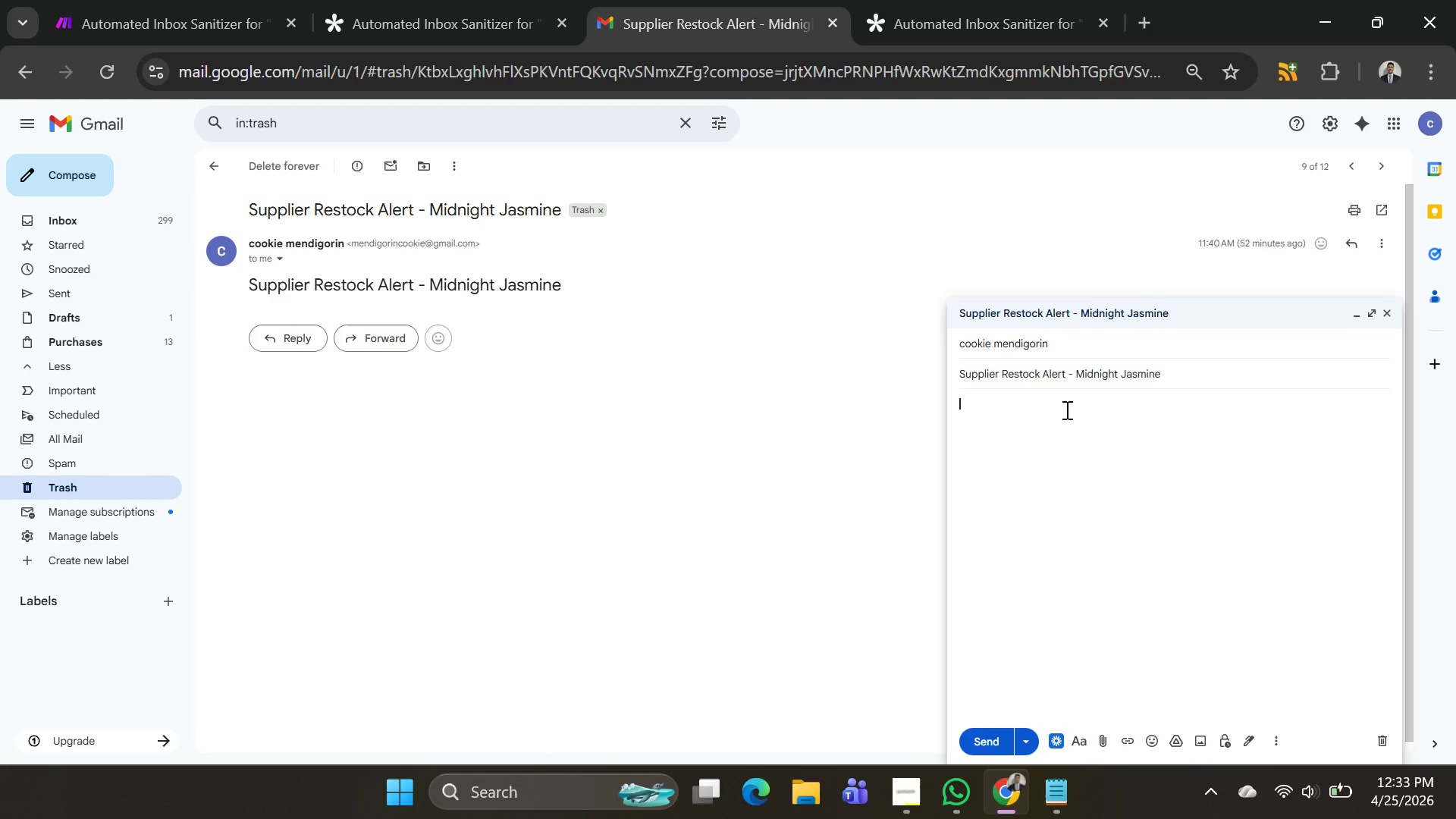 
key(Control+ControlLeft)
 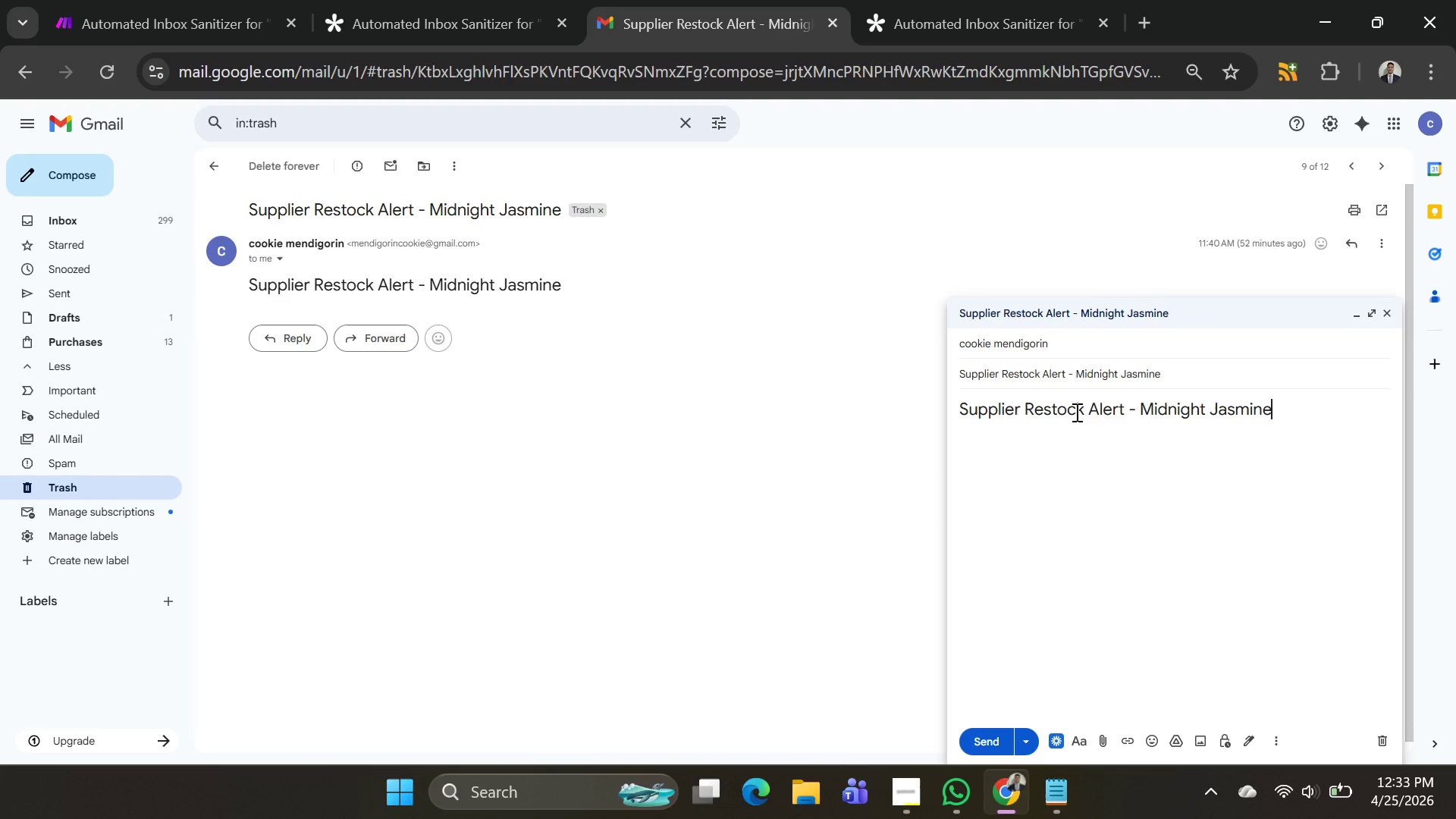 
key(Control+V)
 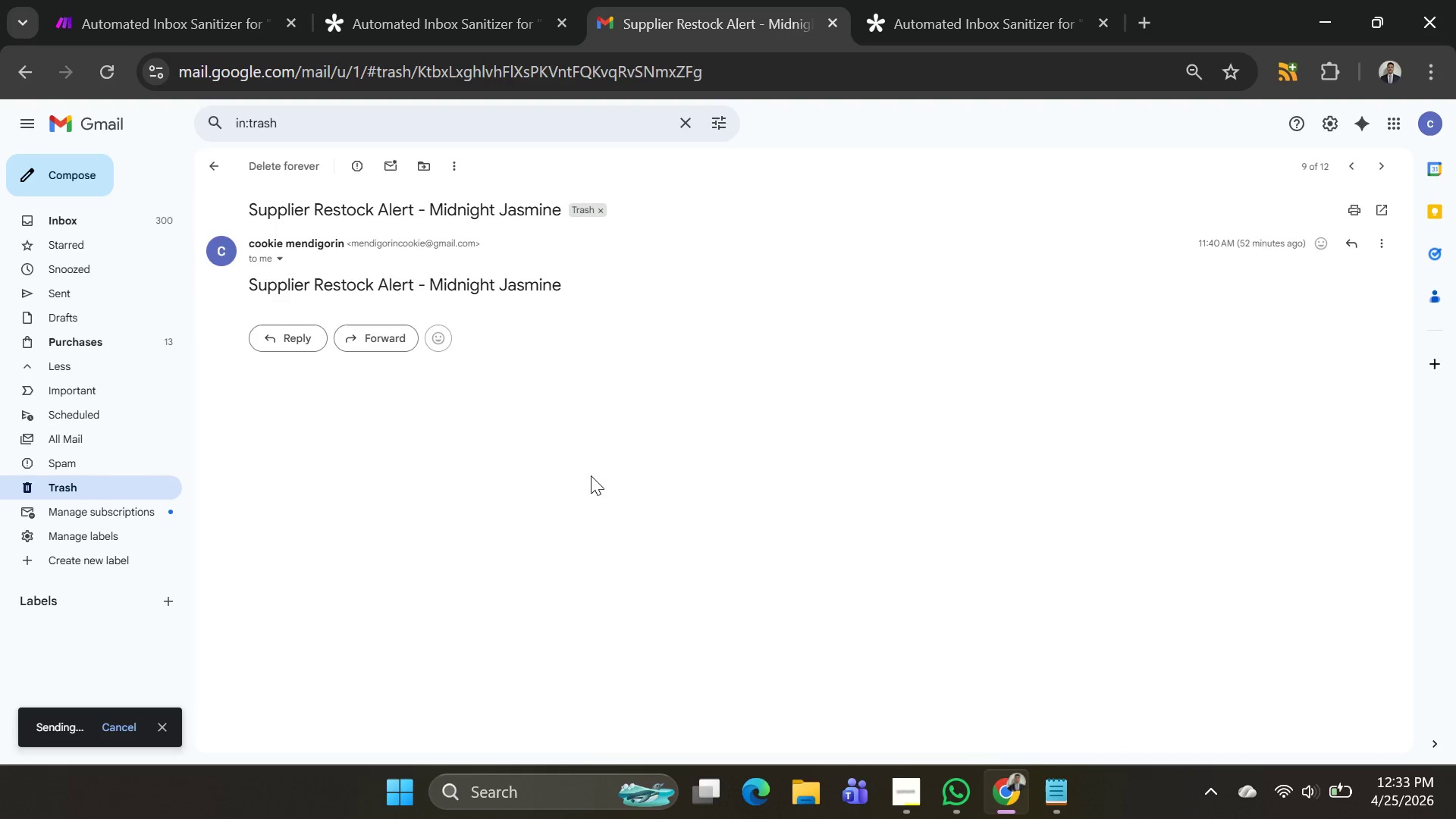 
left_click([73, 180])
 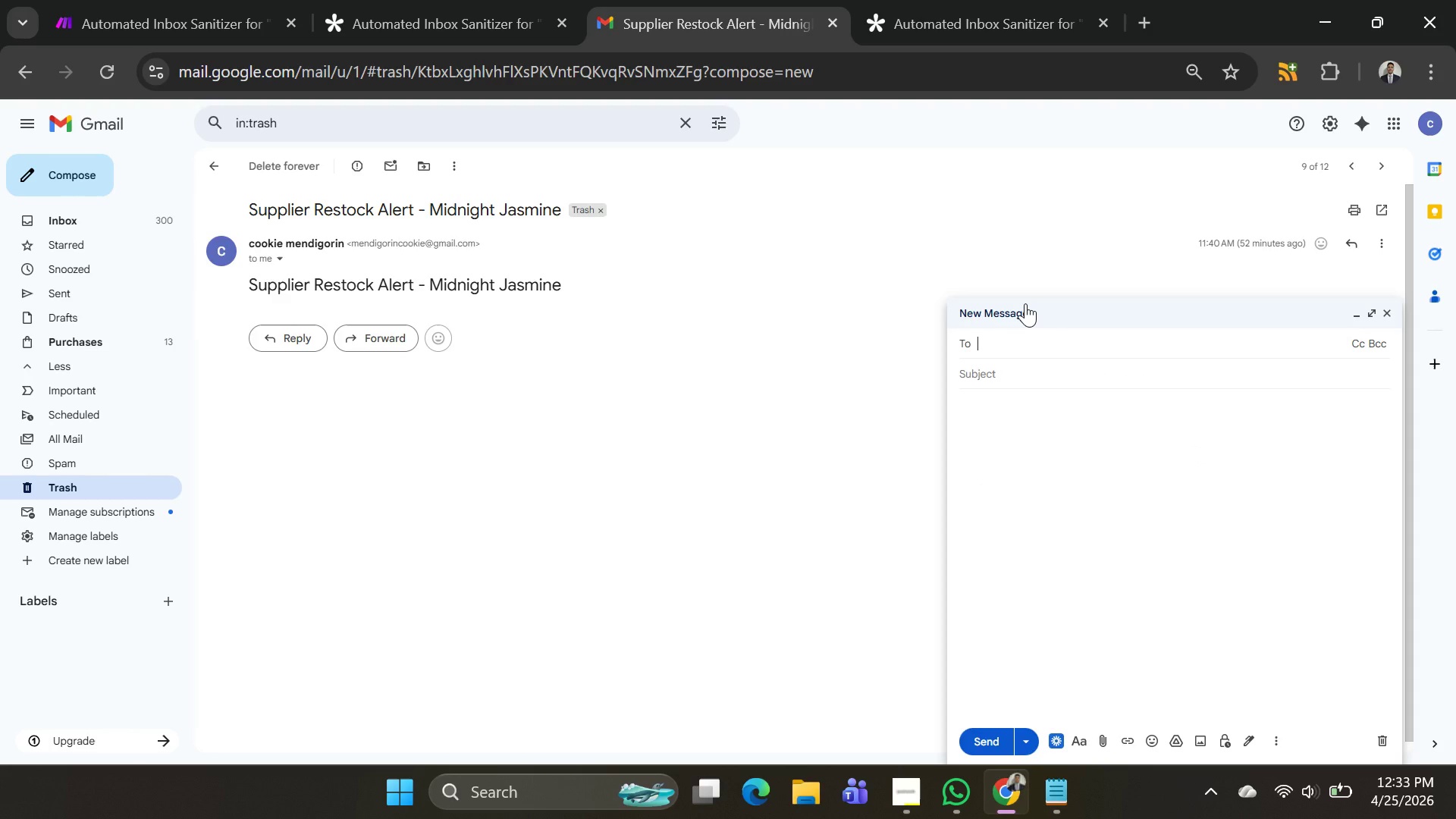 
type(mend)
 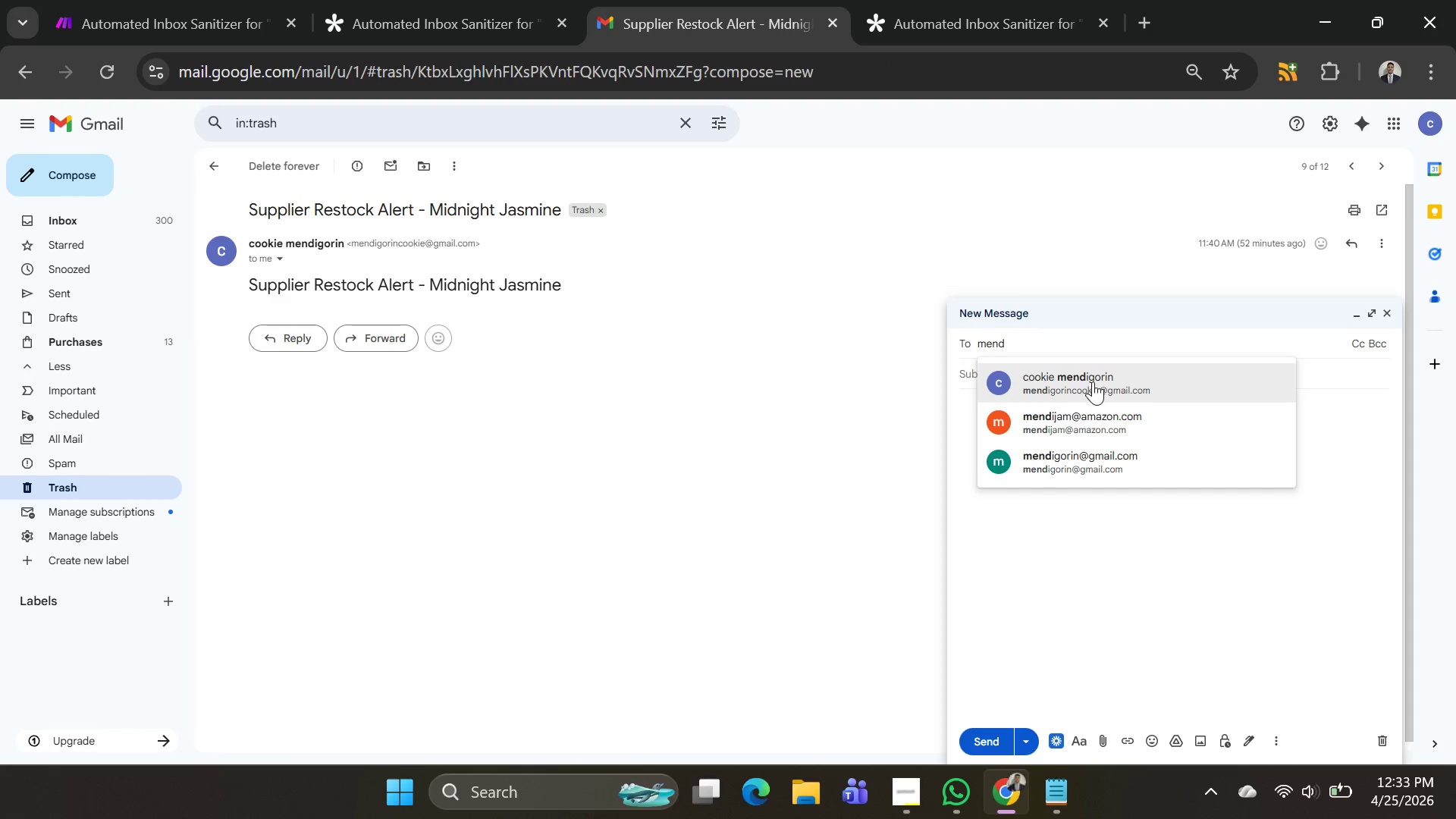 
left_click([1093, 374])
 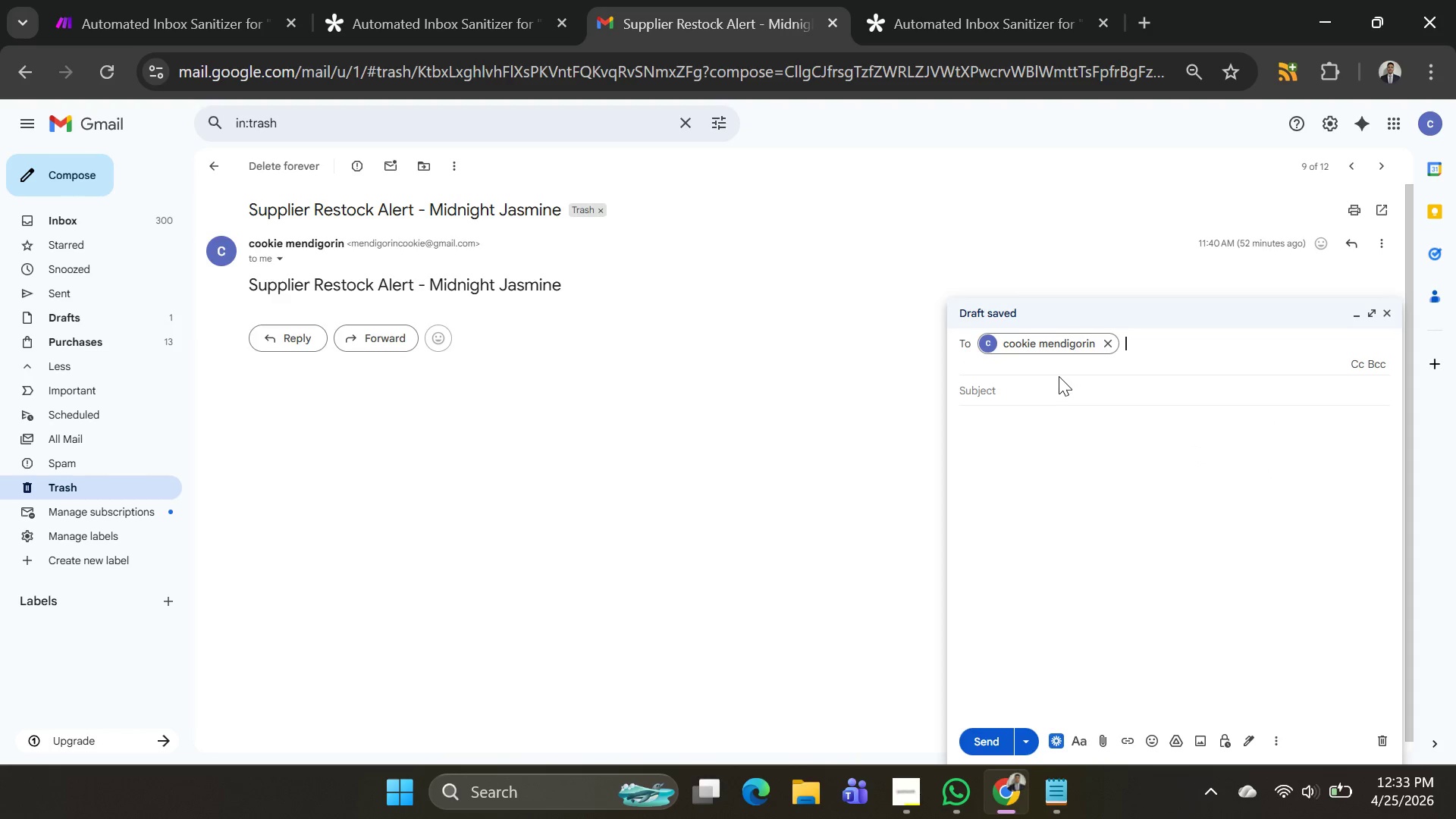 
left_click_drag(start_coordinate=[1046, 392], to_coordinate=[1038, 400])
 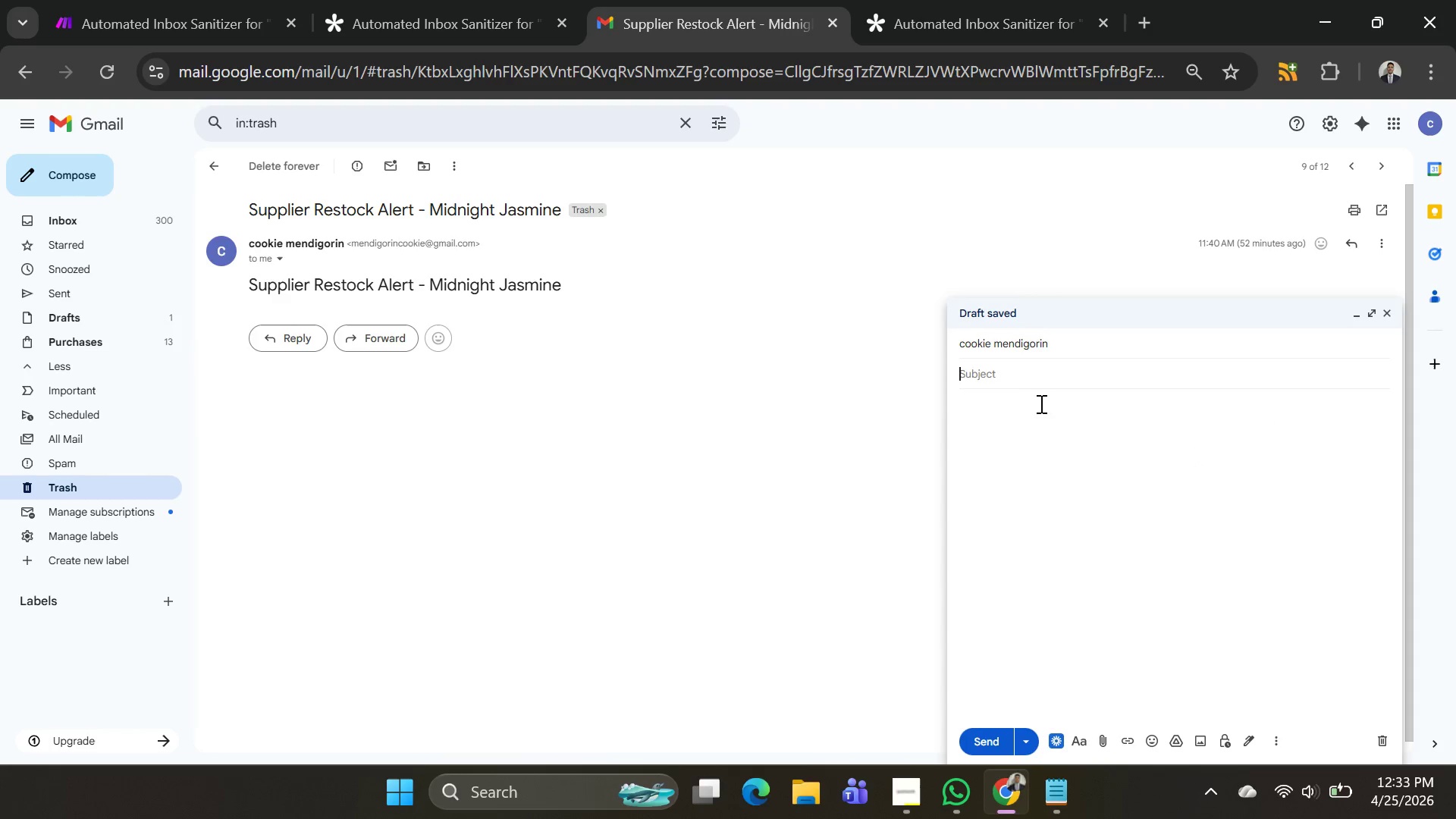 
key(Control+V)
 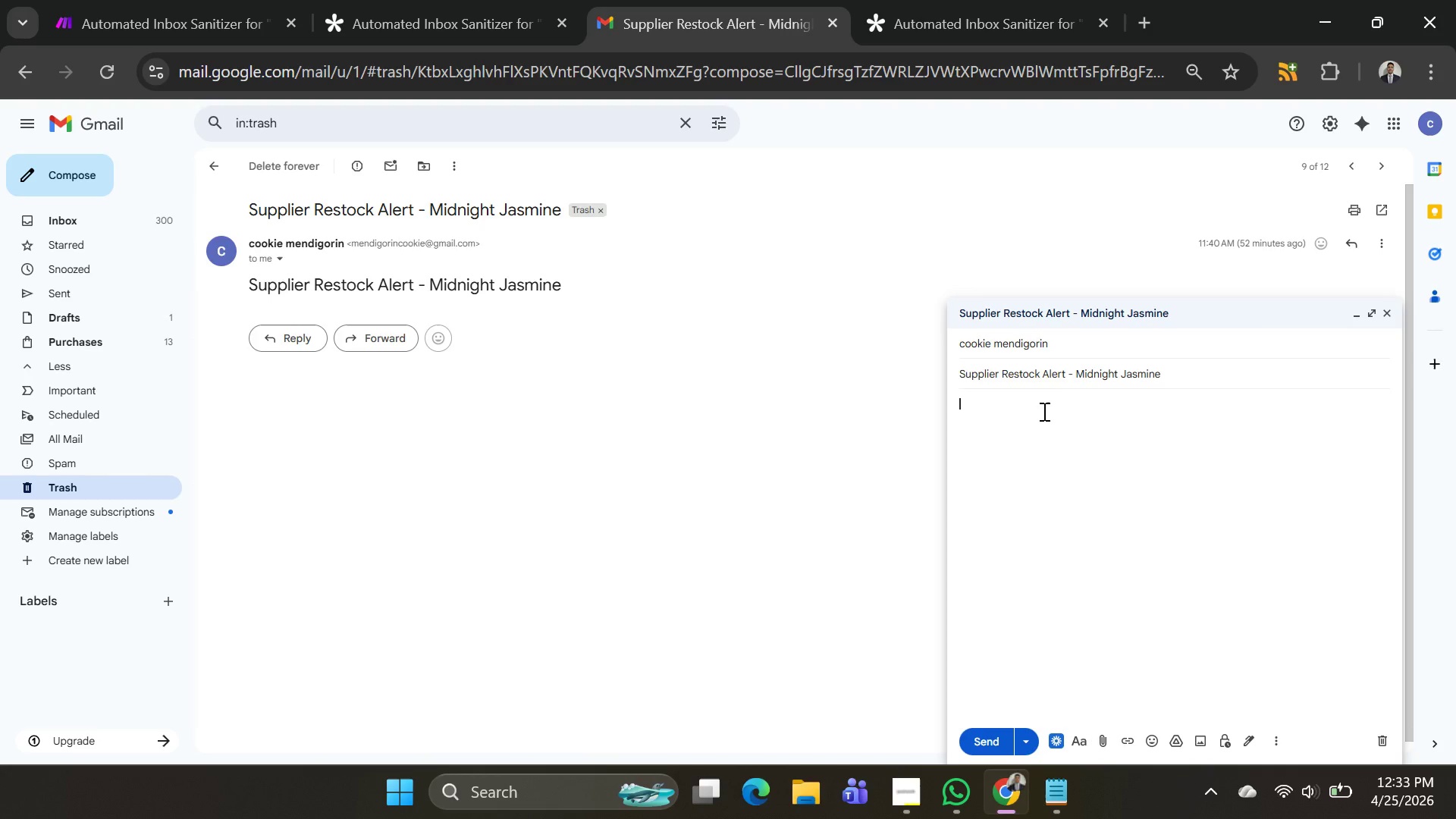 
key(Control+ControlLeft)
 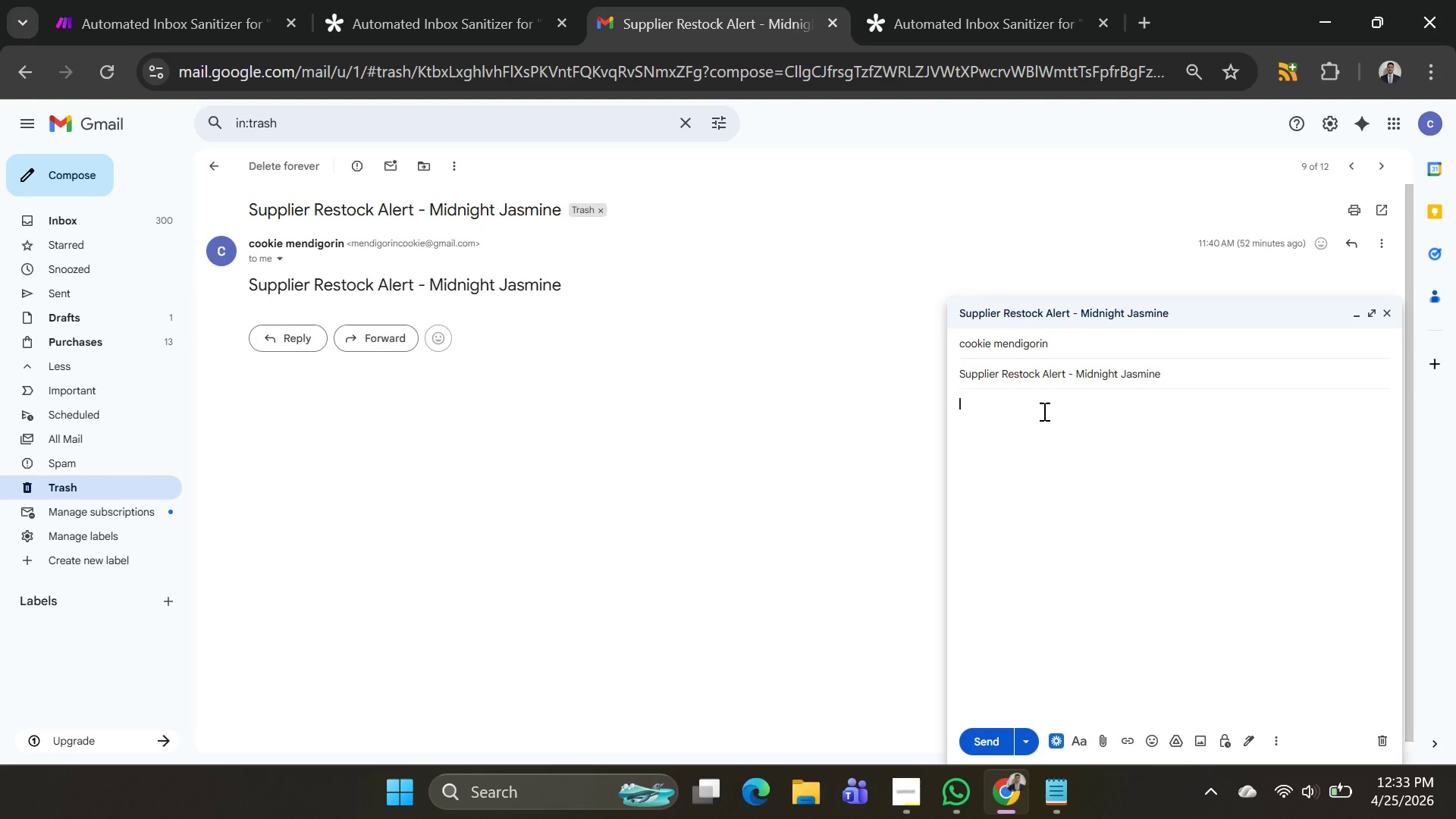 
key(Control+V)
 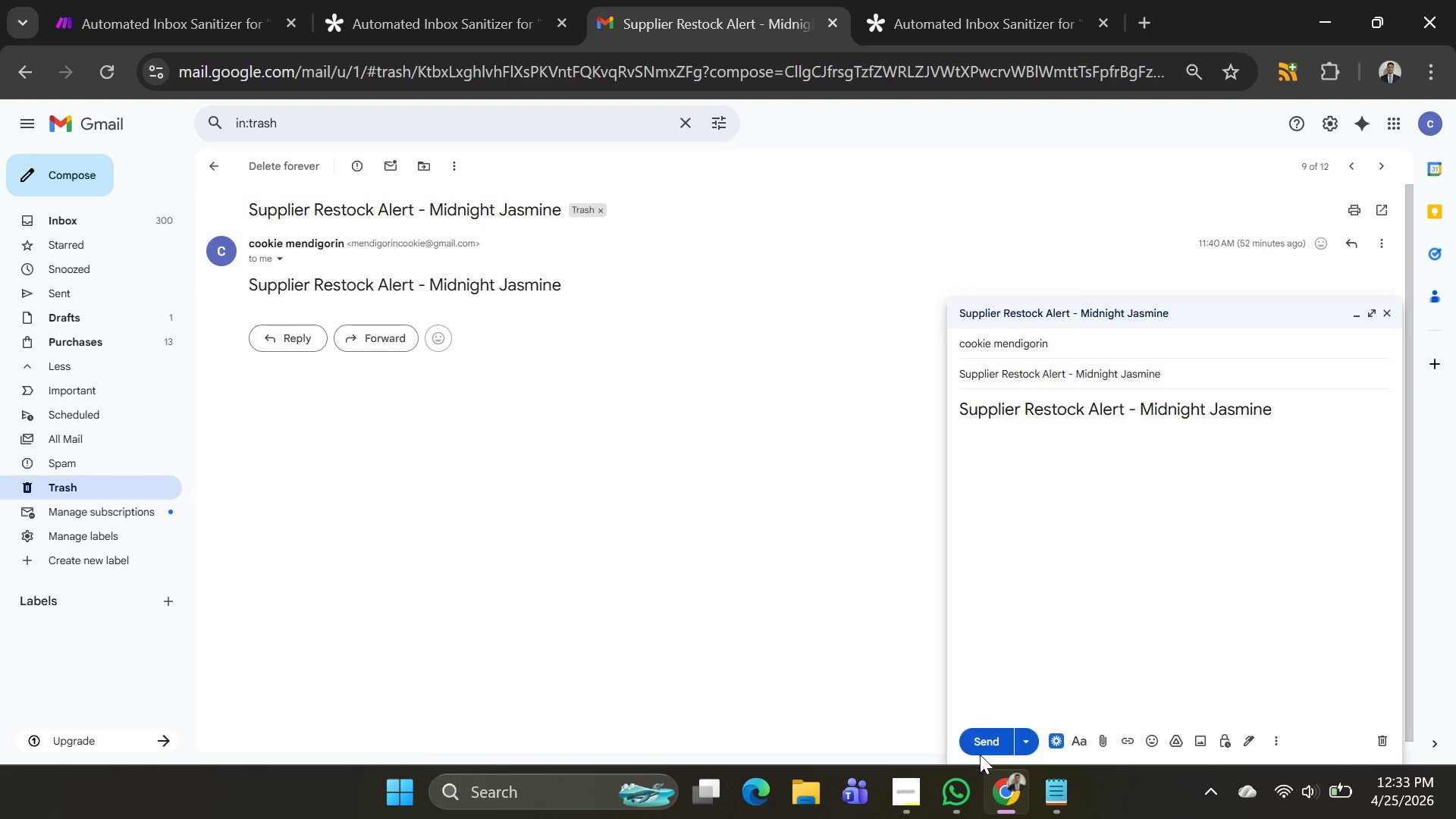 
left_click([981, 752])
 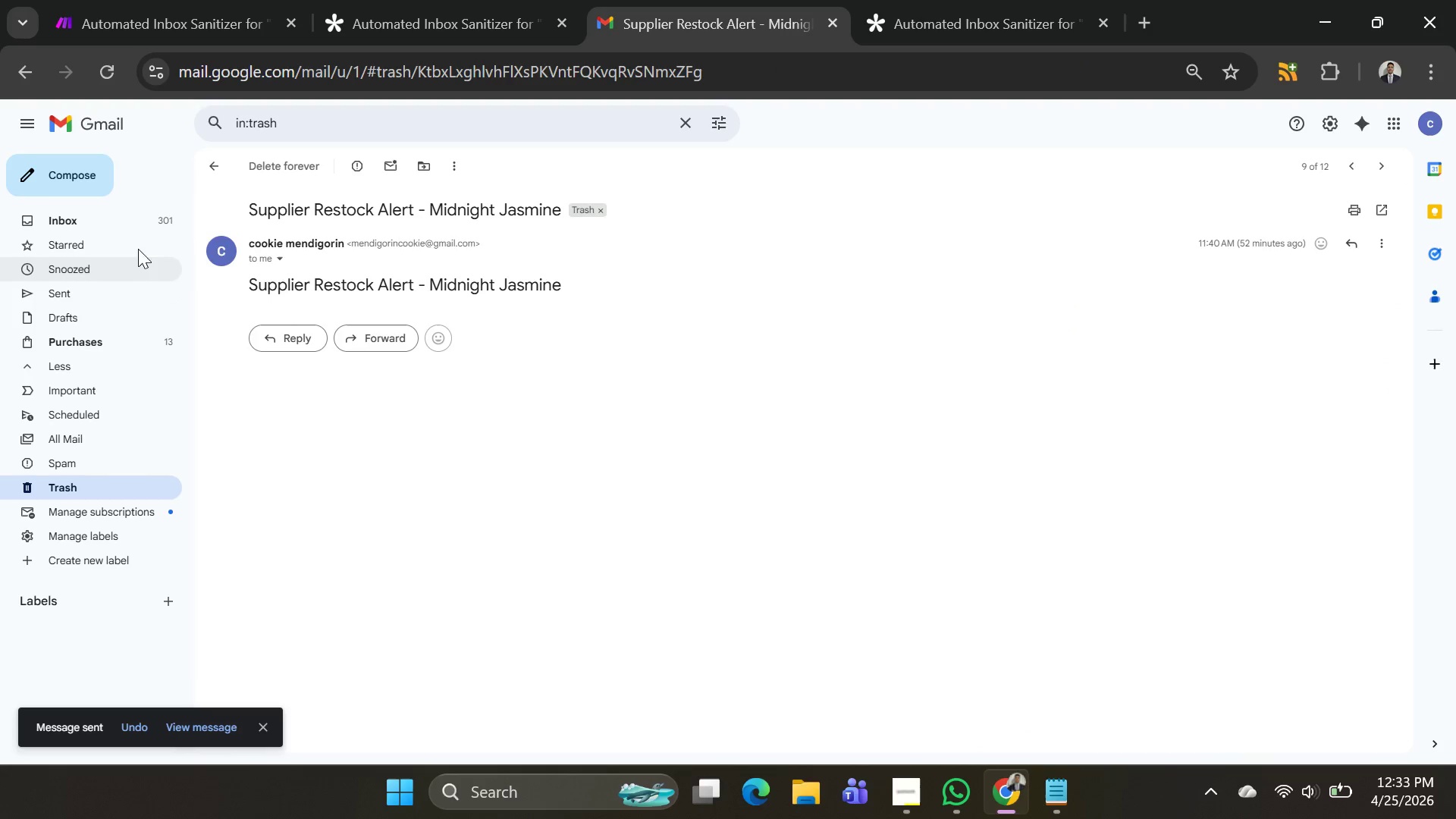 
left_click_drag(start_coordinate=[64, 177], to_coordinate=[77, 177])
 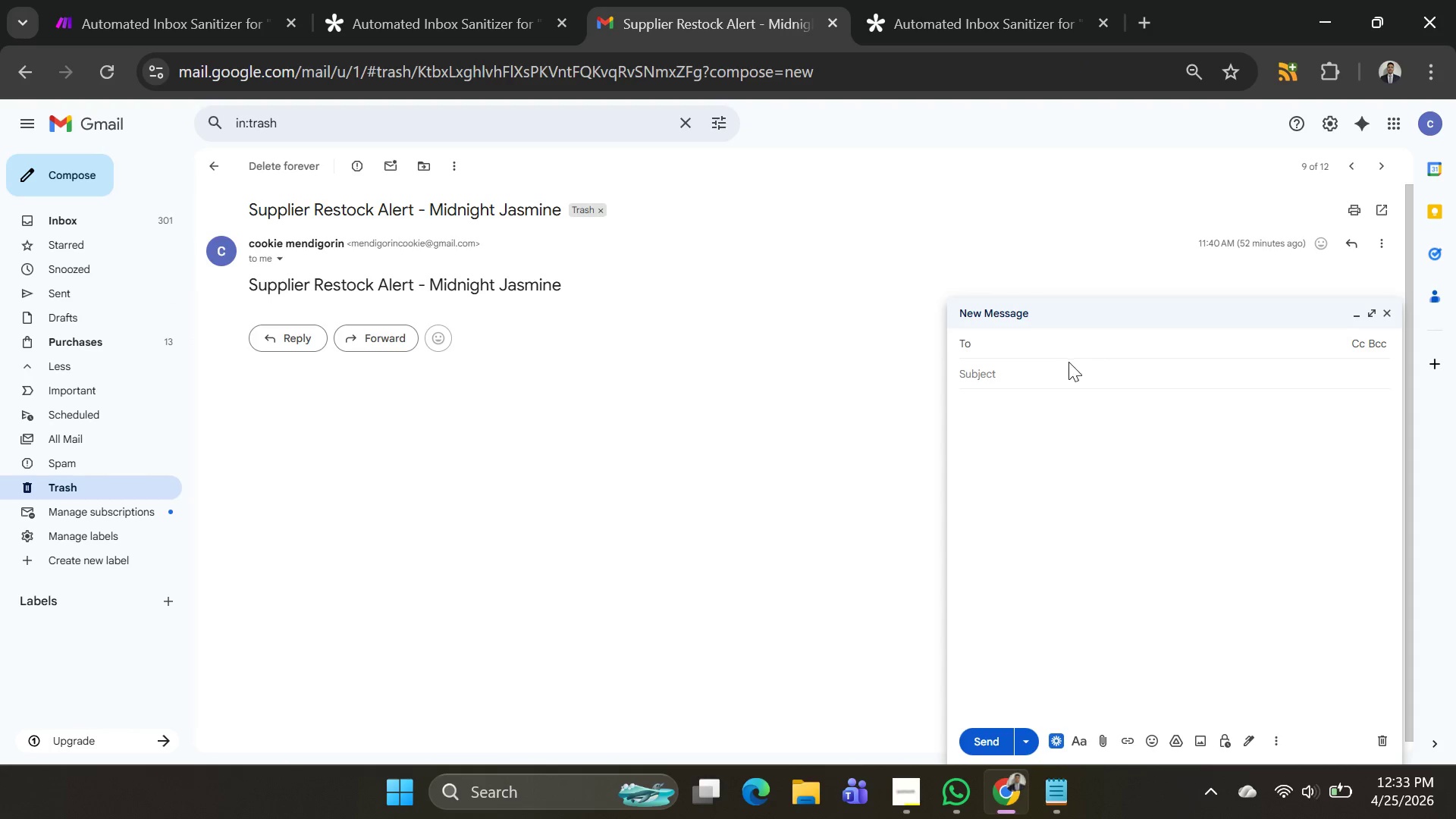 
left_click([1064, 369])
 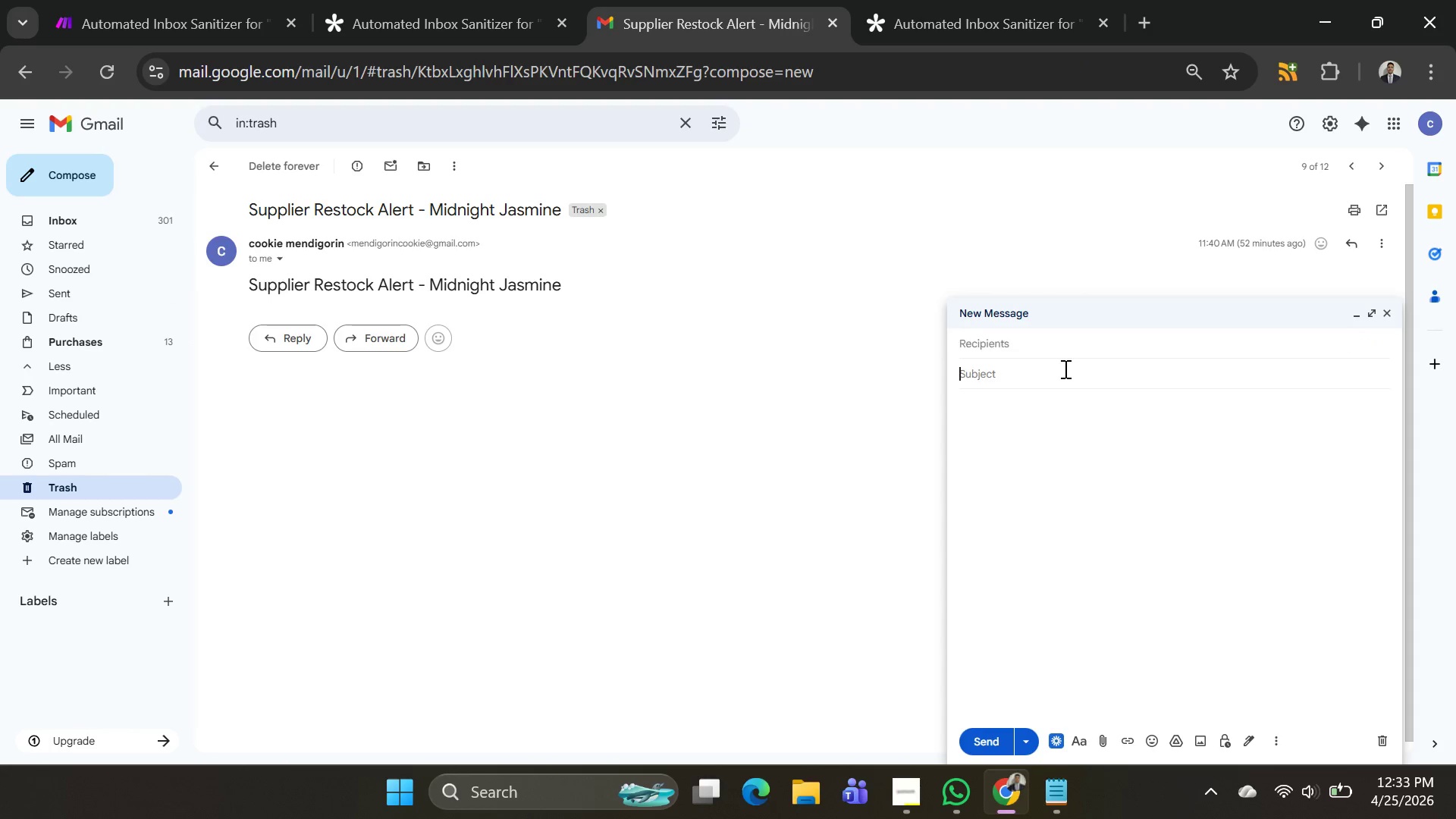 
key(Control+ControlLeft)
 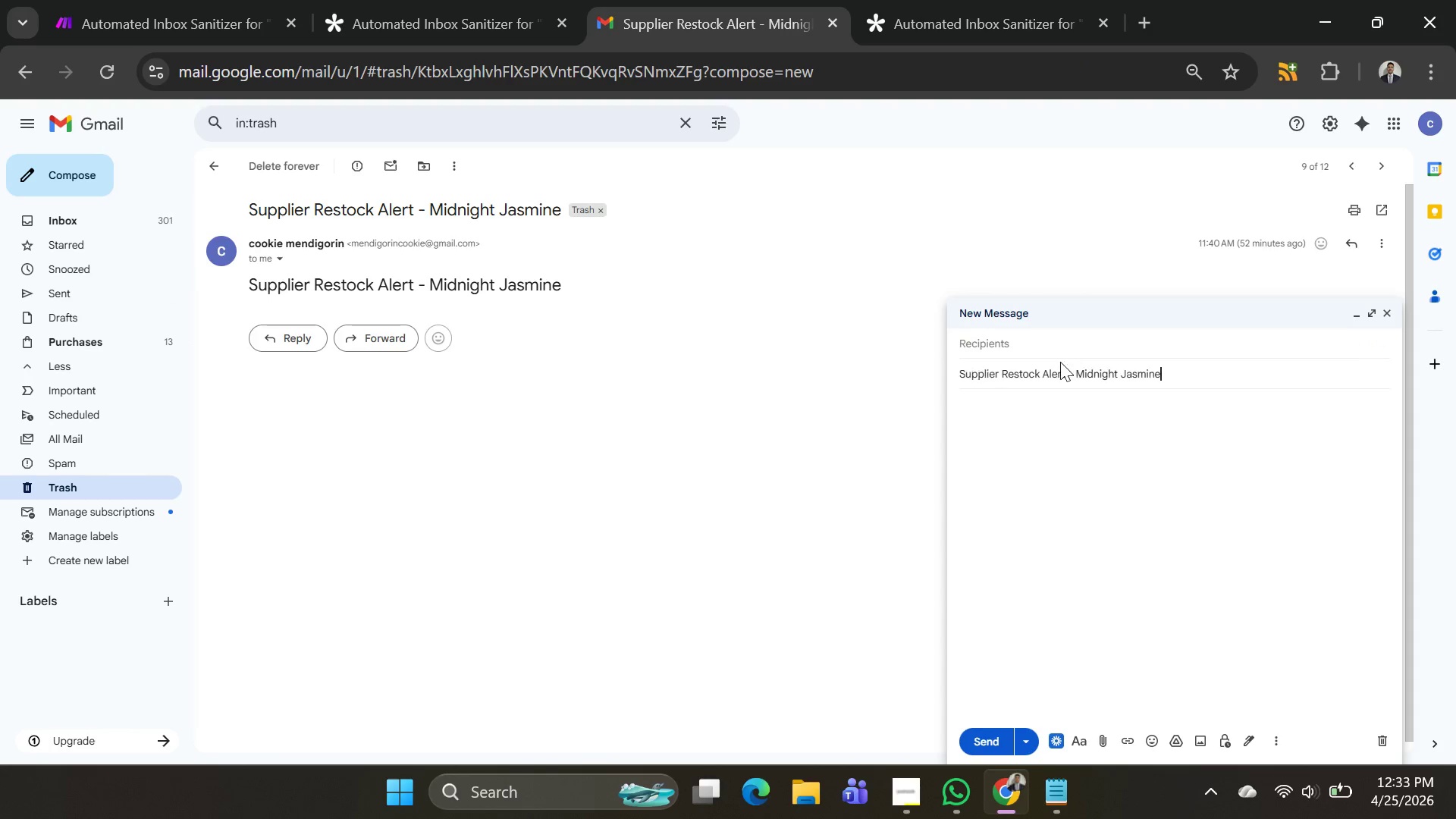 
key(Control+V)
 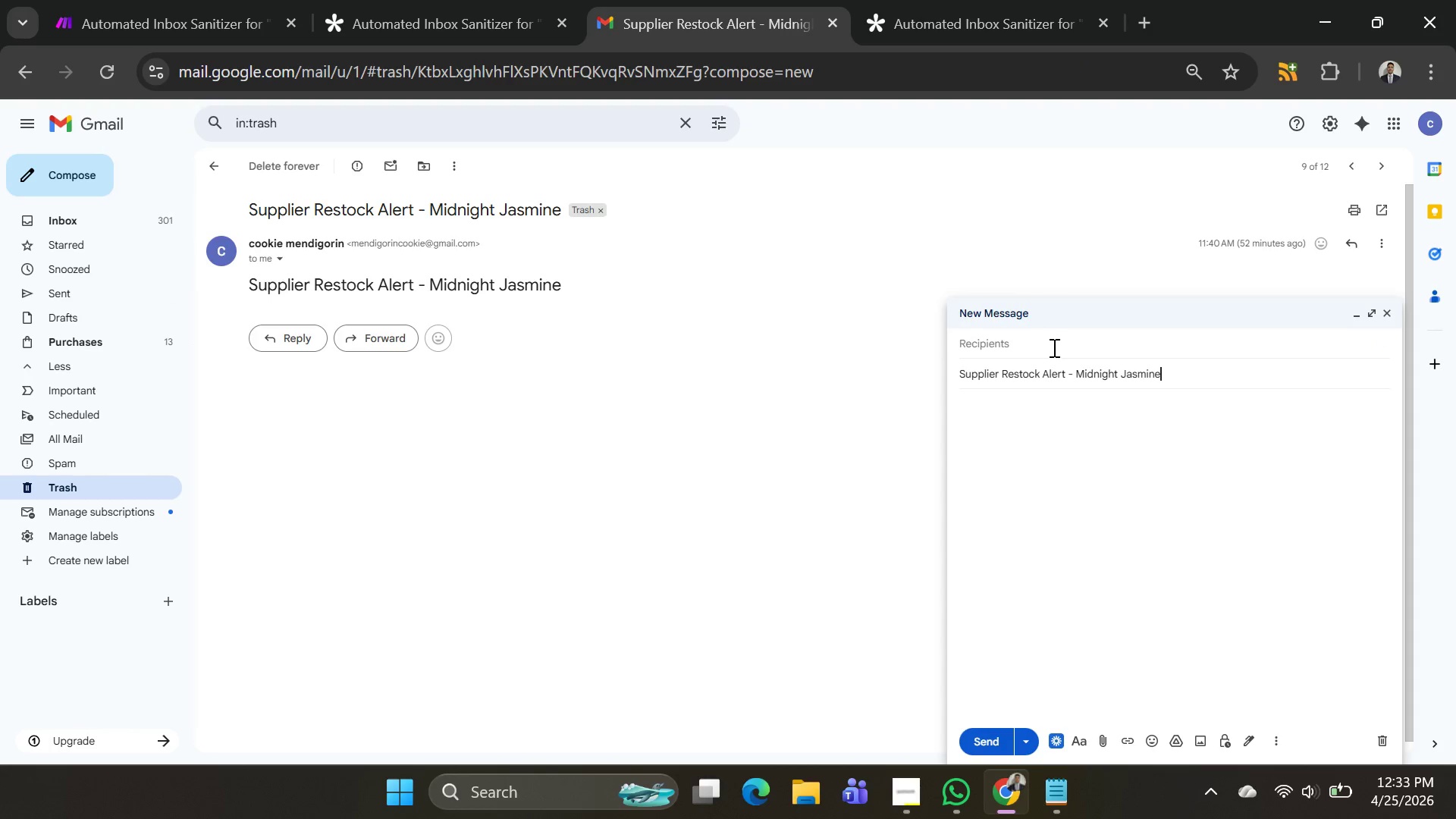 
left_click([1053, 347])
 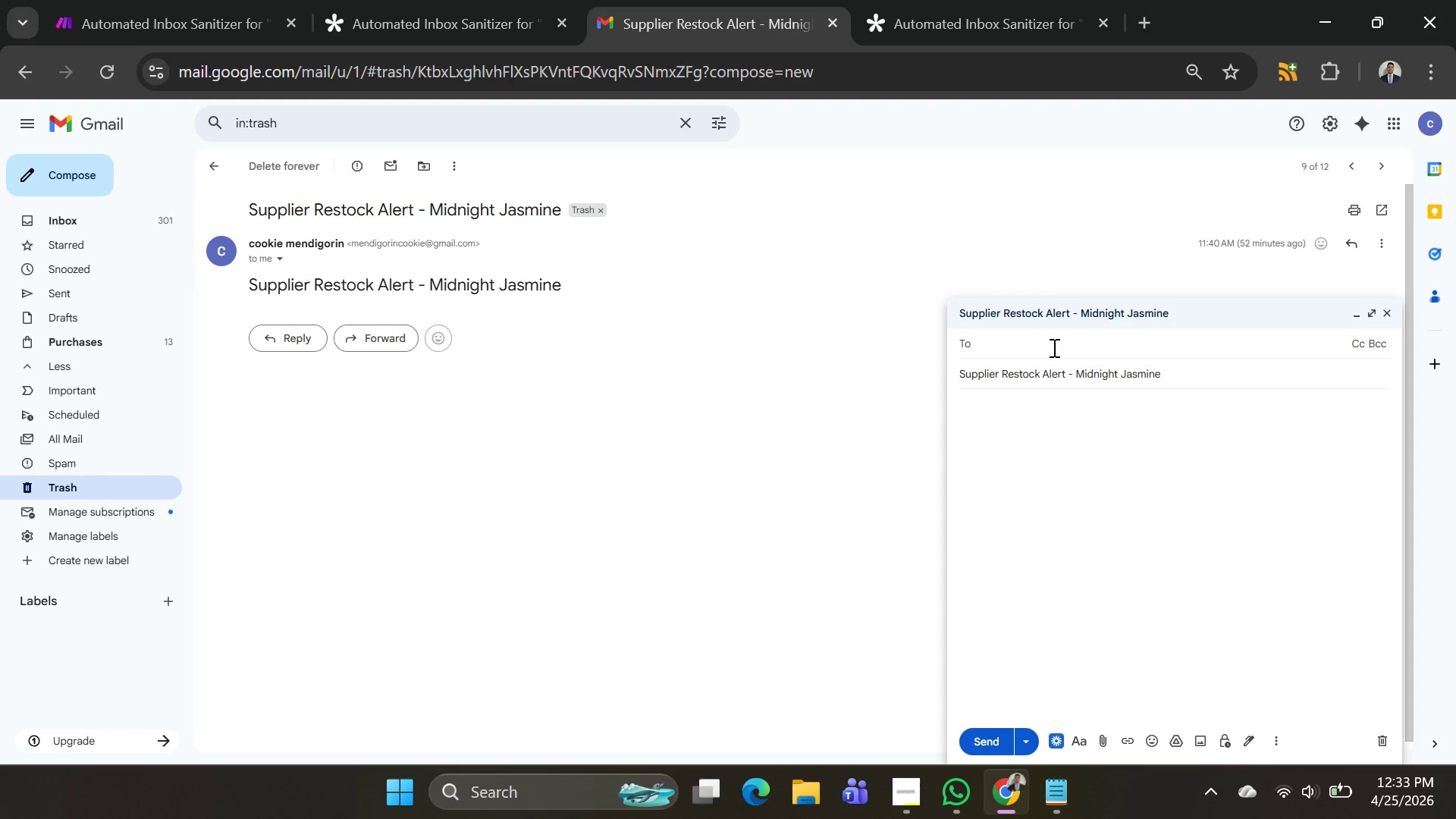 
key(Control+M)
 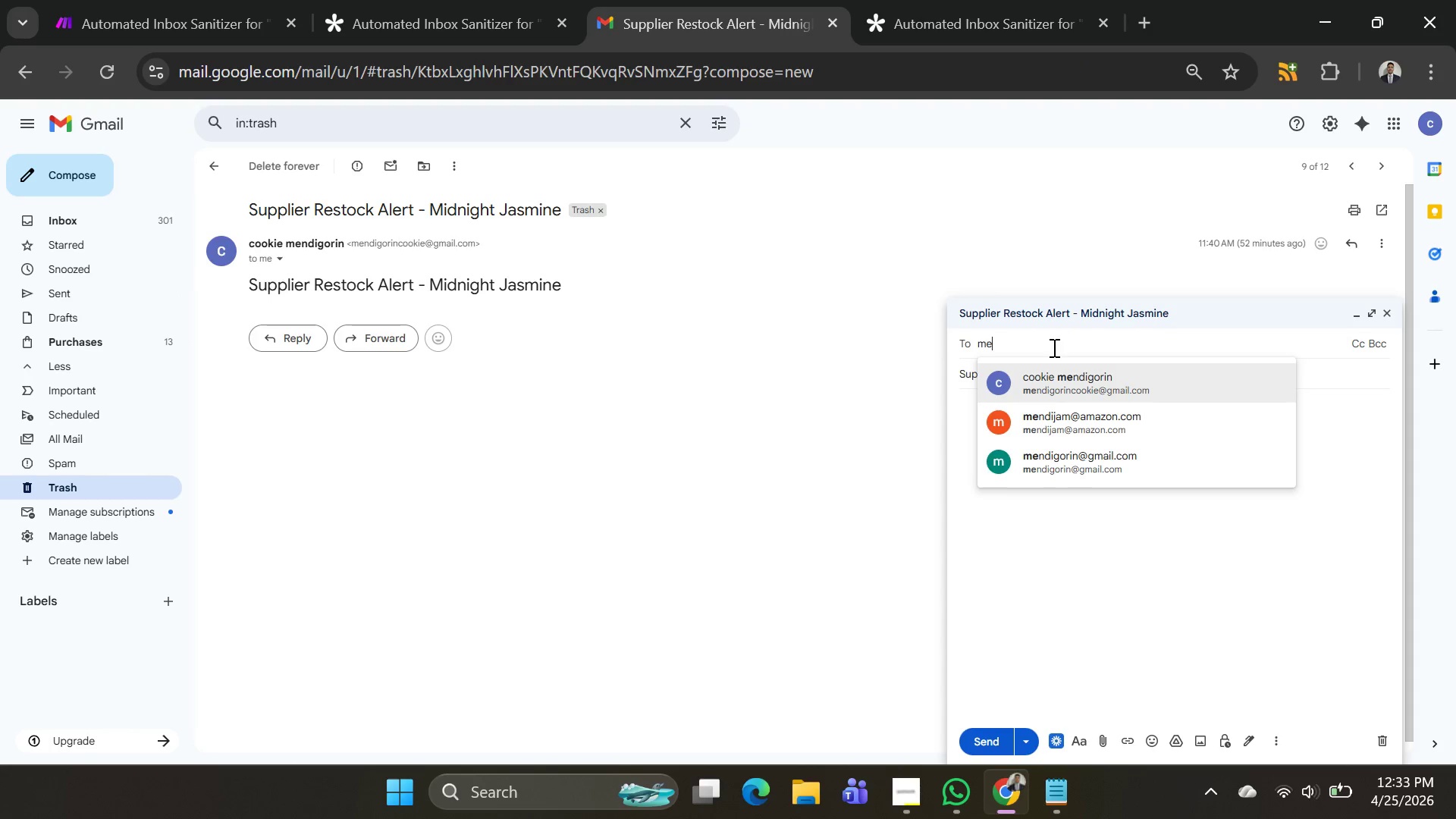 
key(Control+E)
 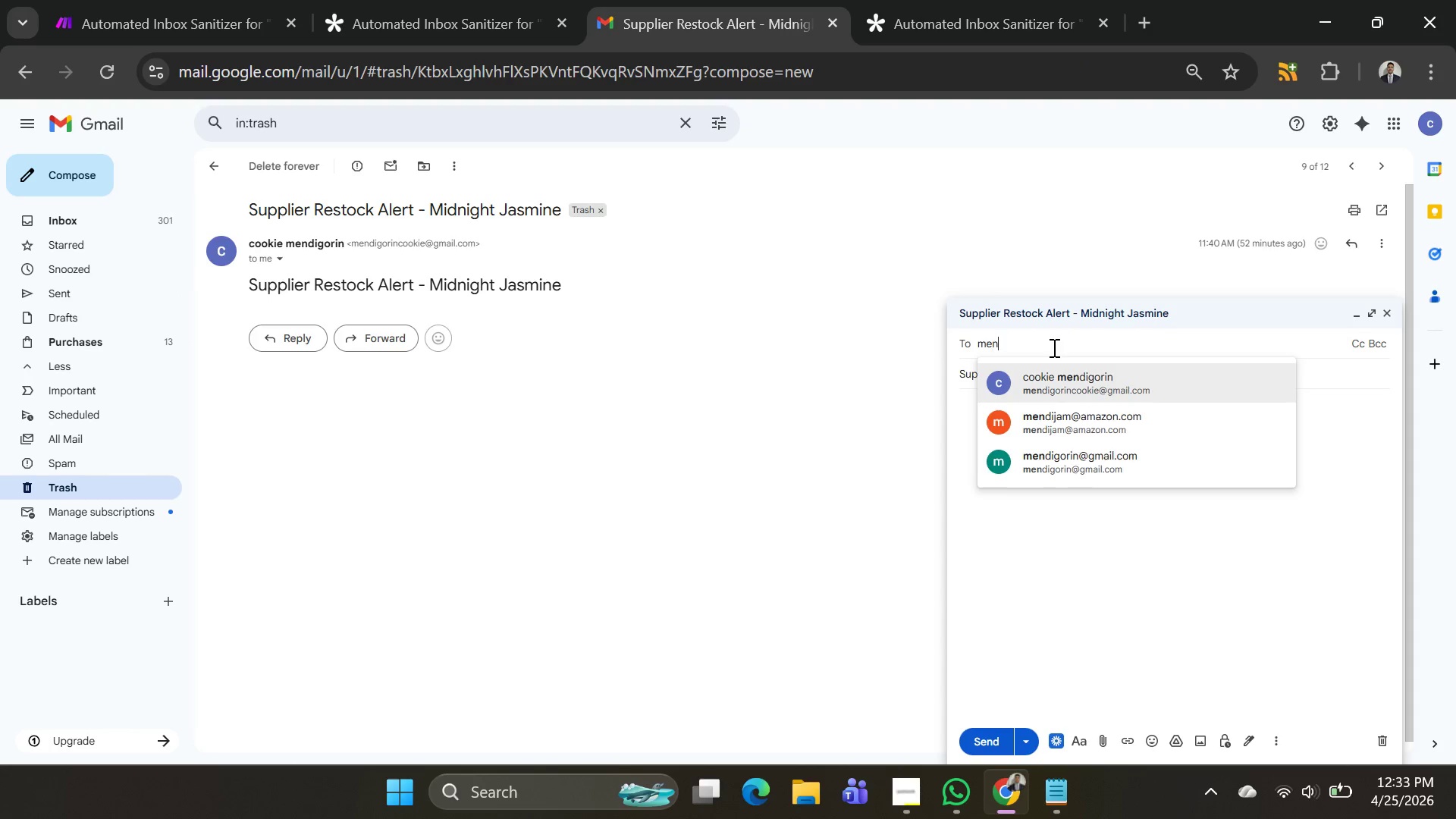 
type(nd)
 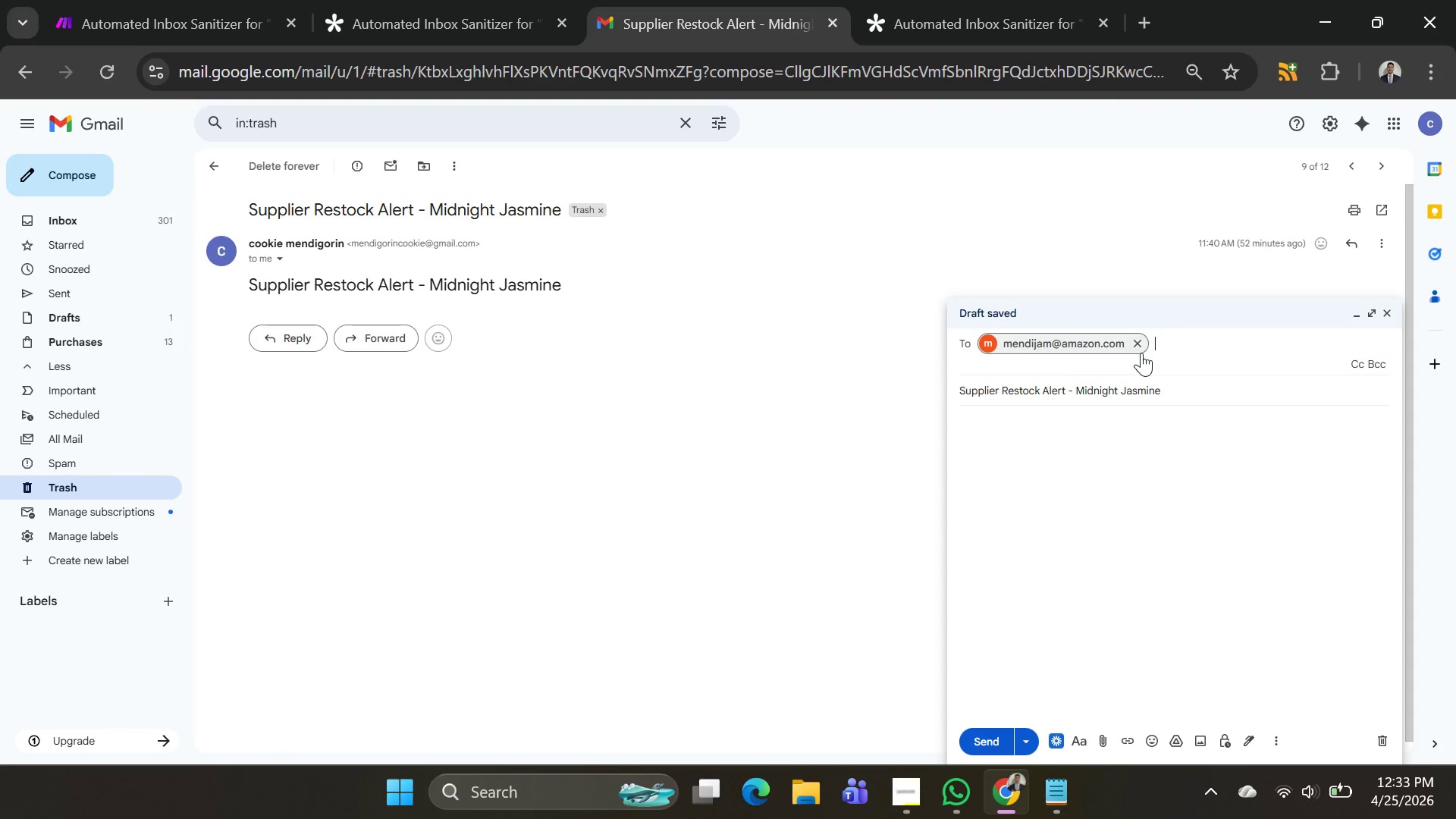 
key(Backspace)
 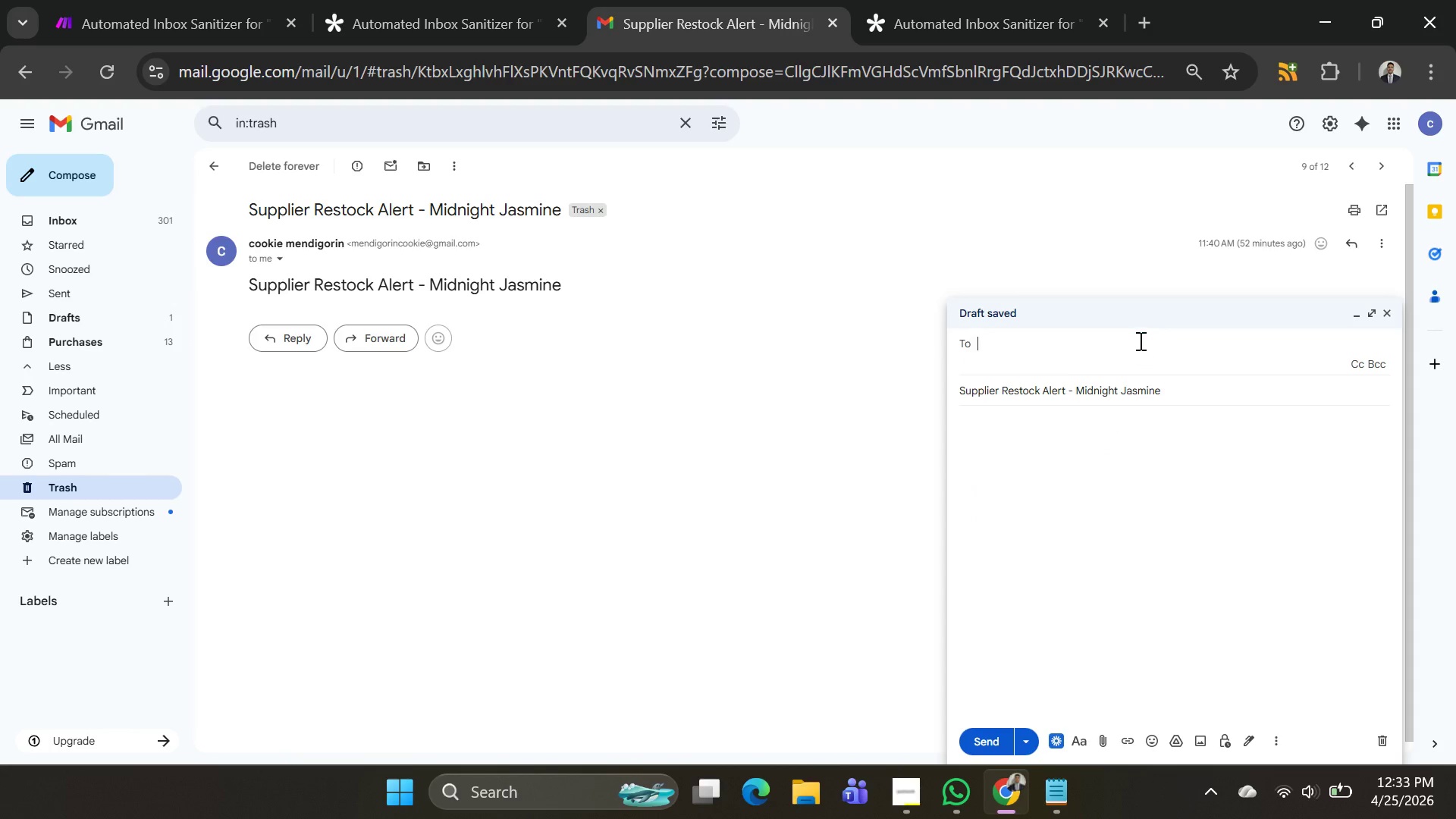 
double_click([1139, 340])
 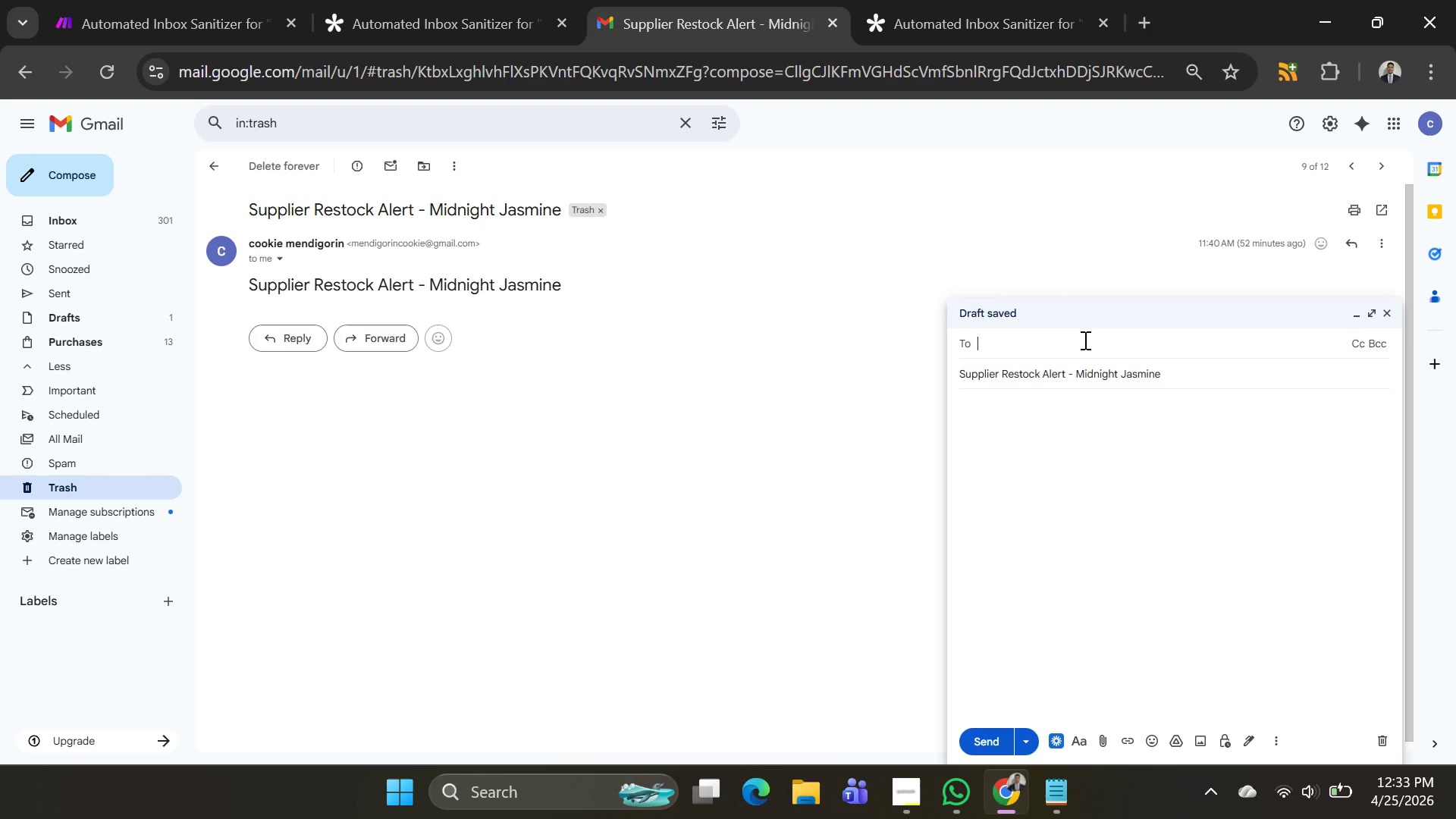 
type(mend)
 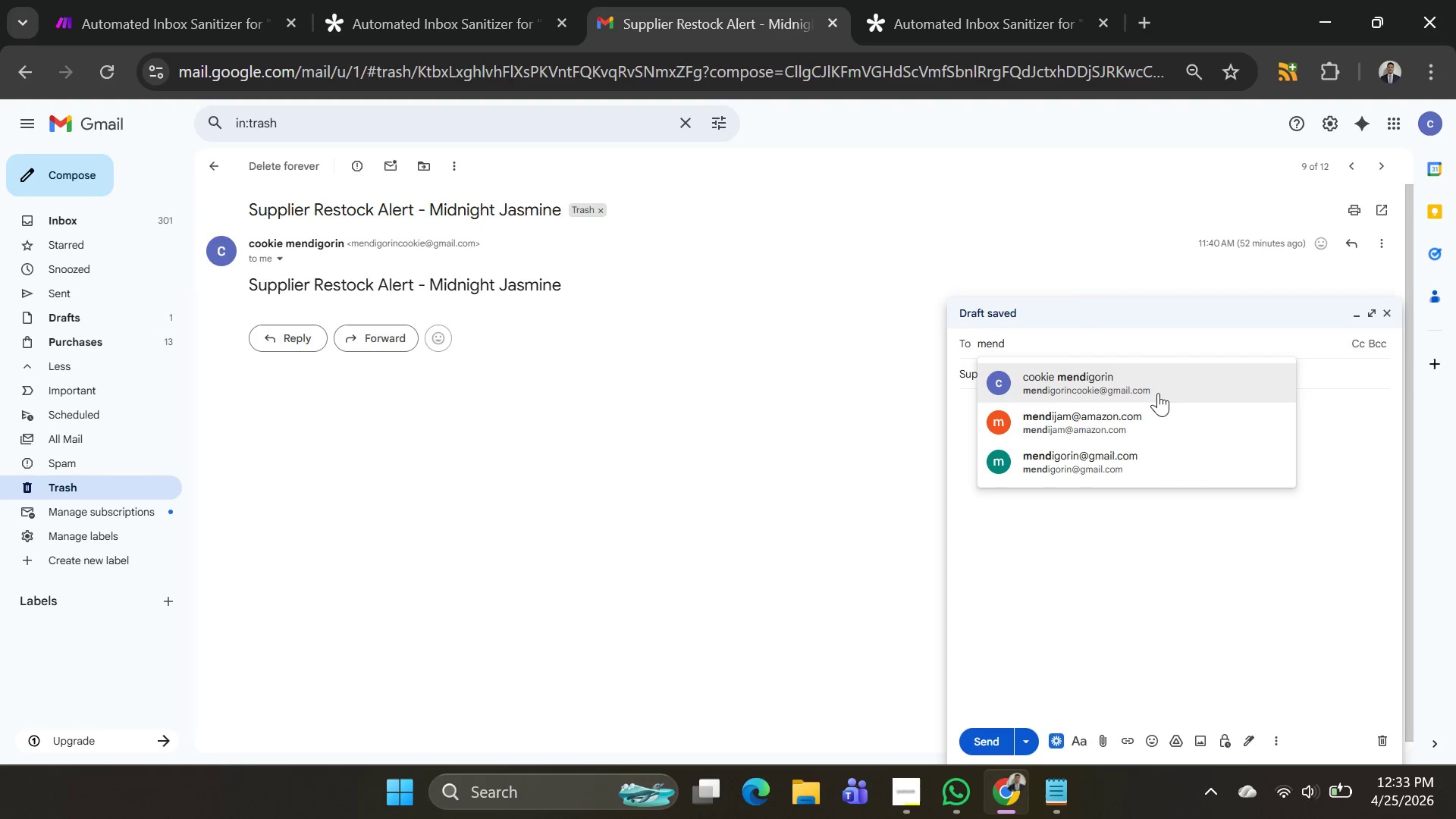 
left_click([1154, 385])
 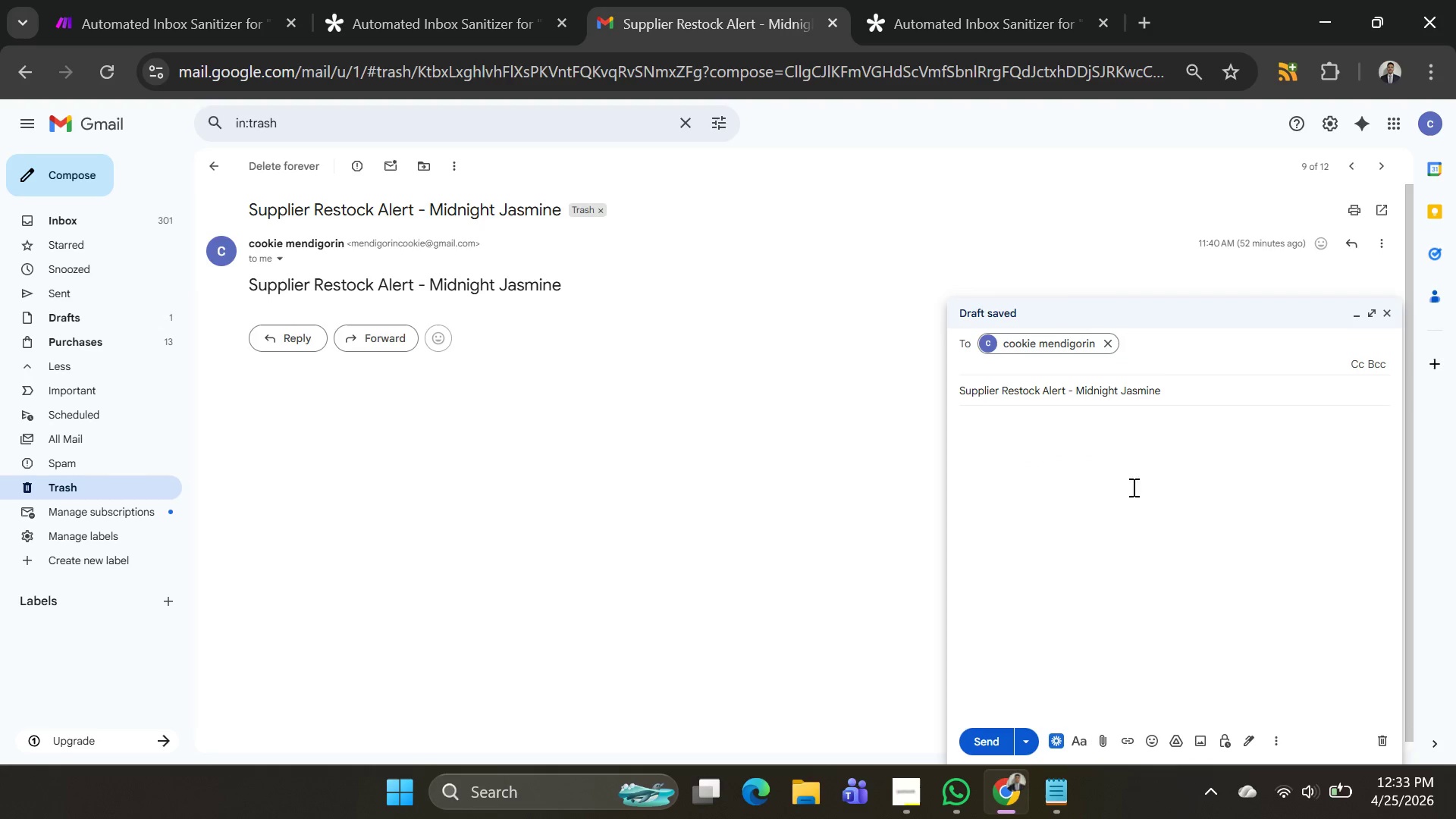 
left_click([1134, 492])
 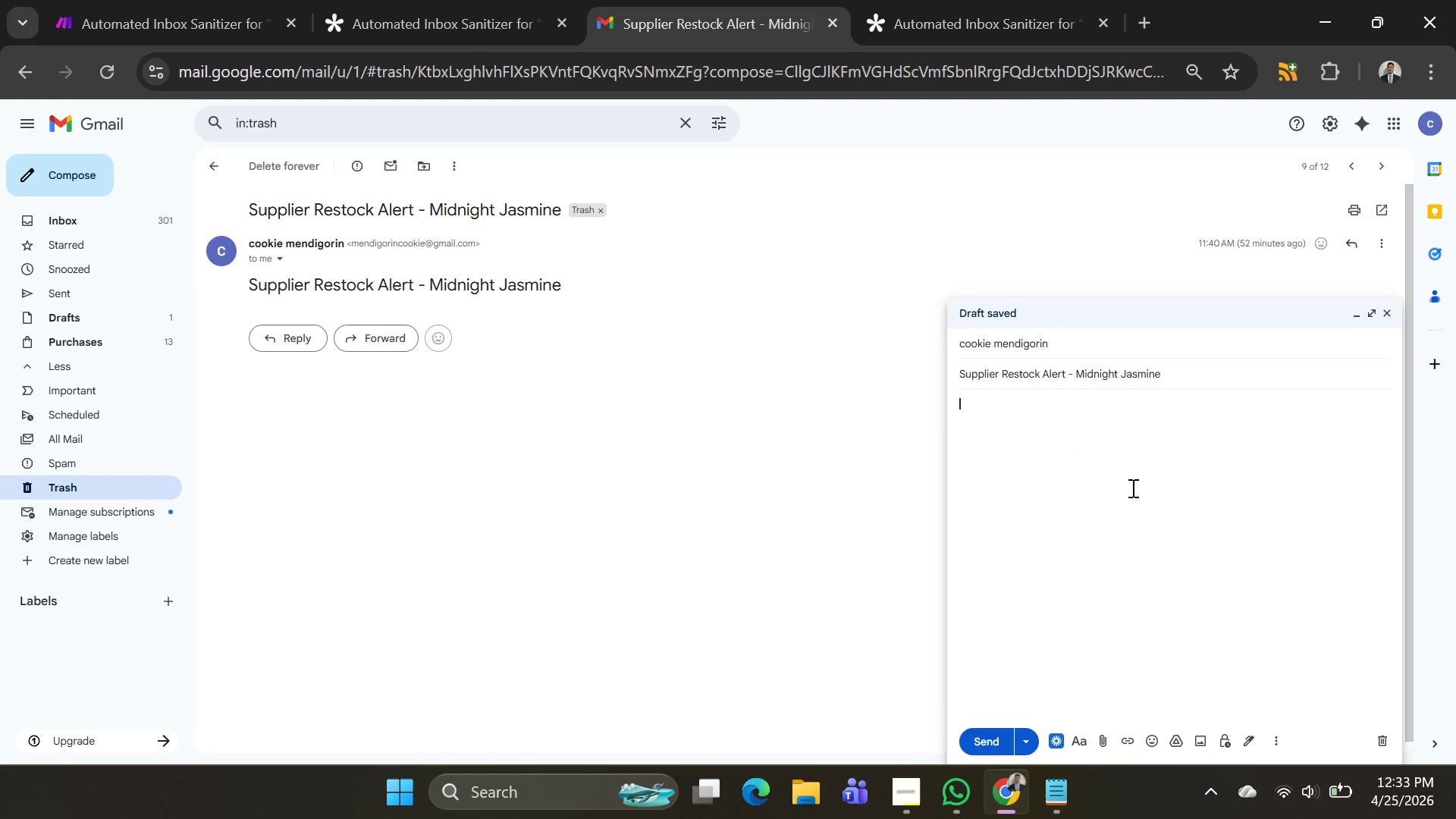 
key(Control+V)
 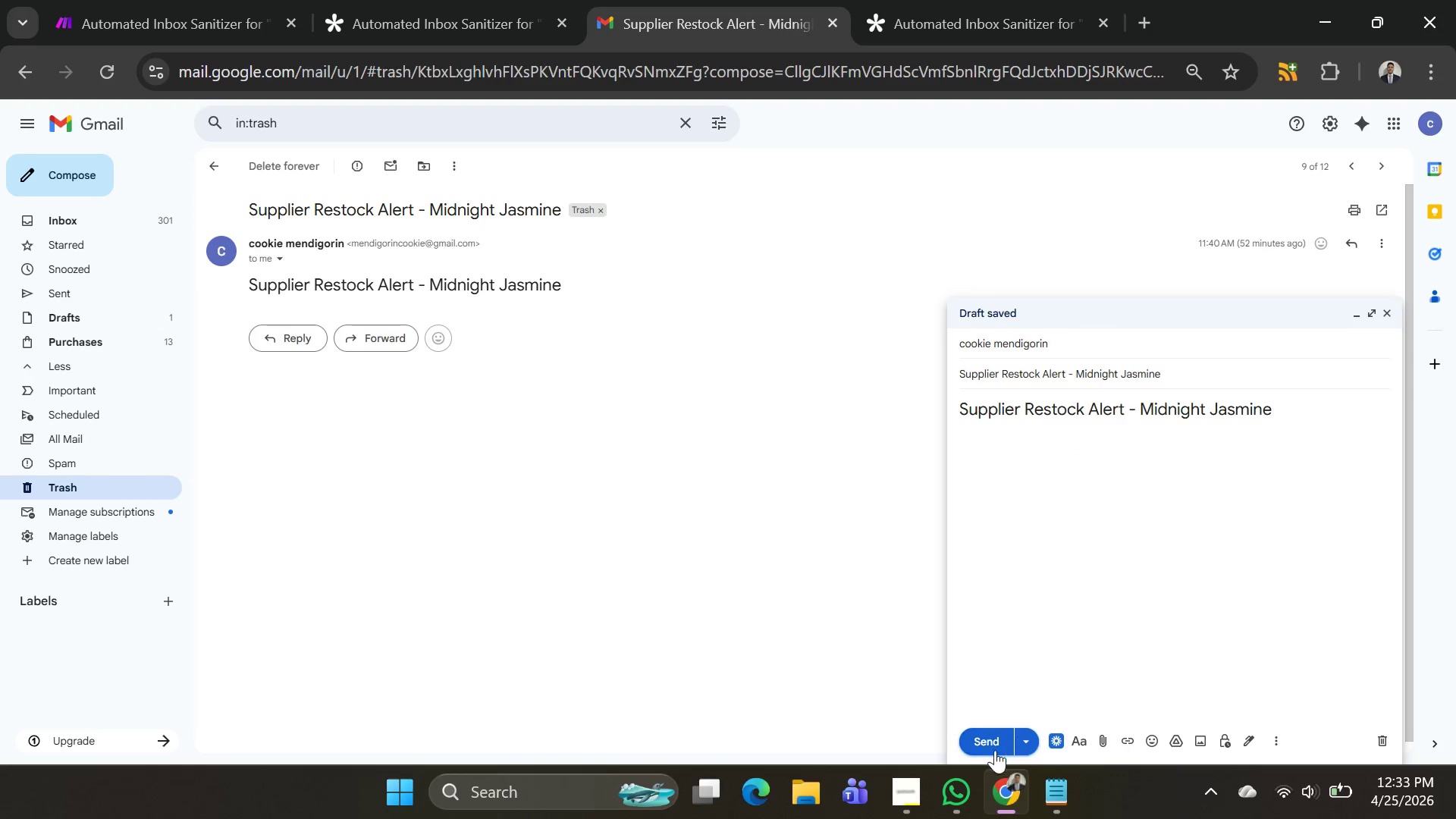 
left_click([995, 740])
 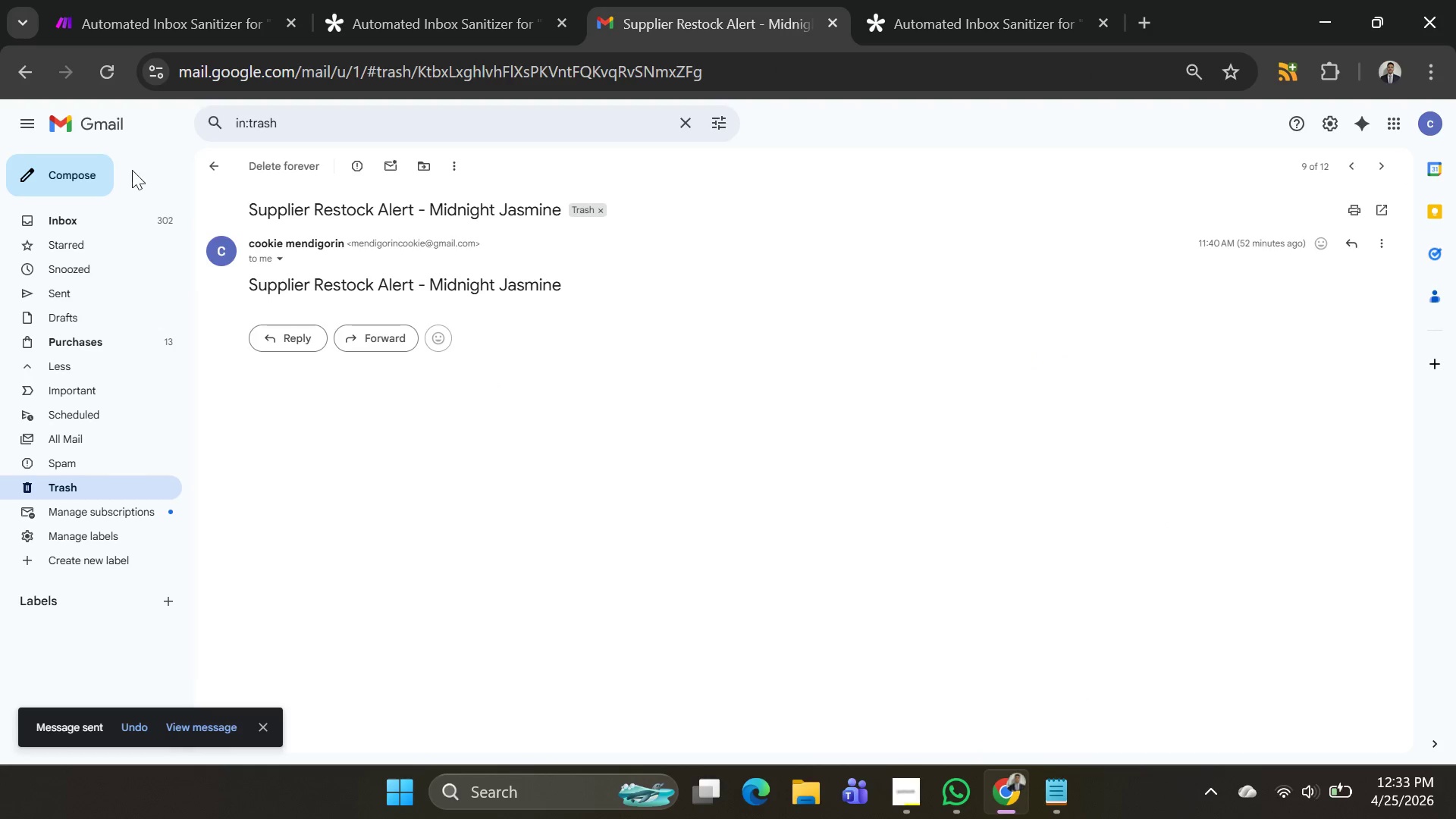 
left_click([83, 164])
 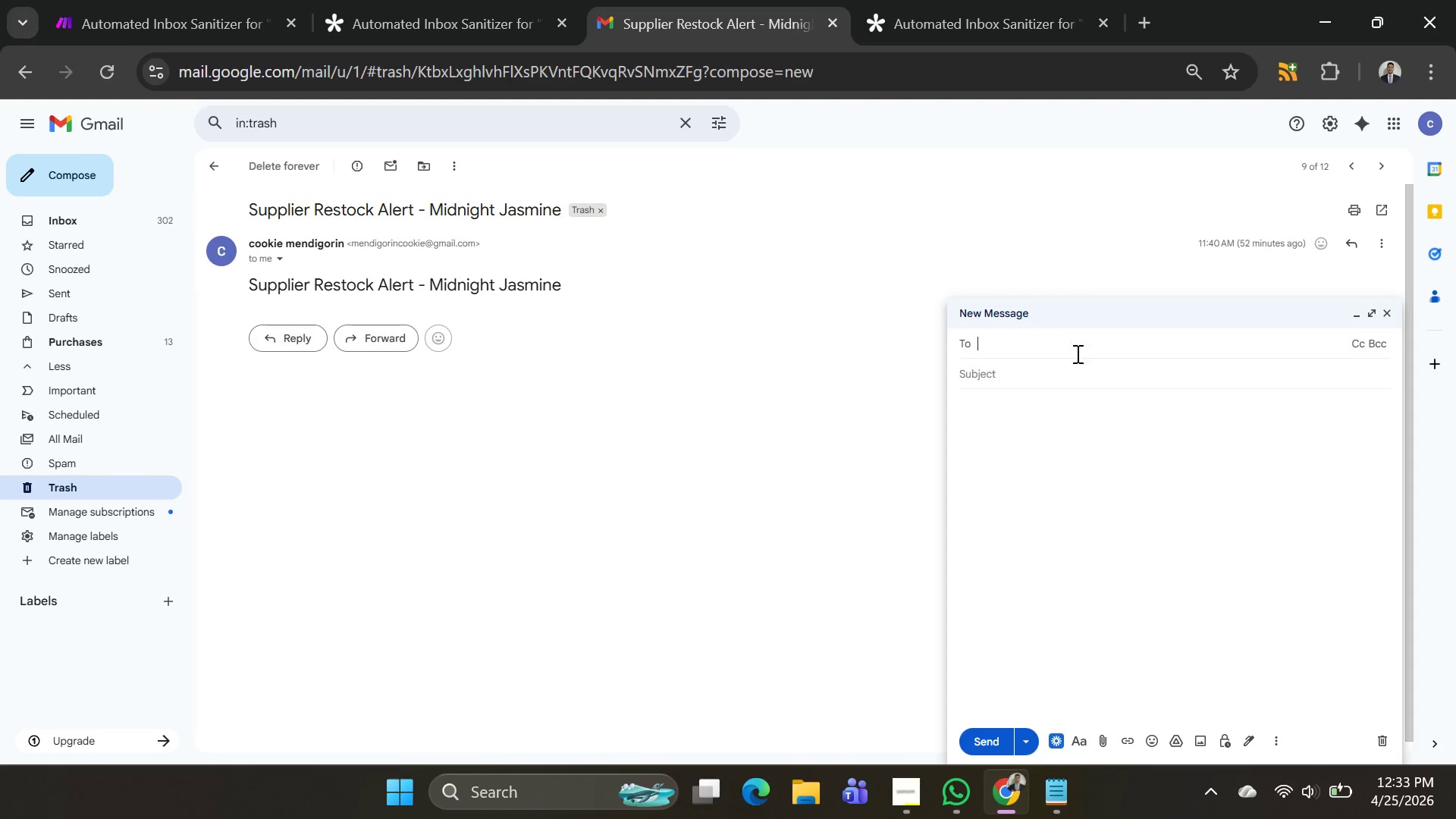 
left_click([1071, 345])
 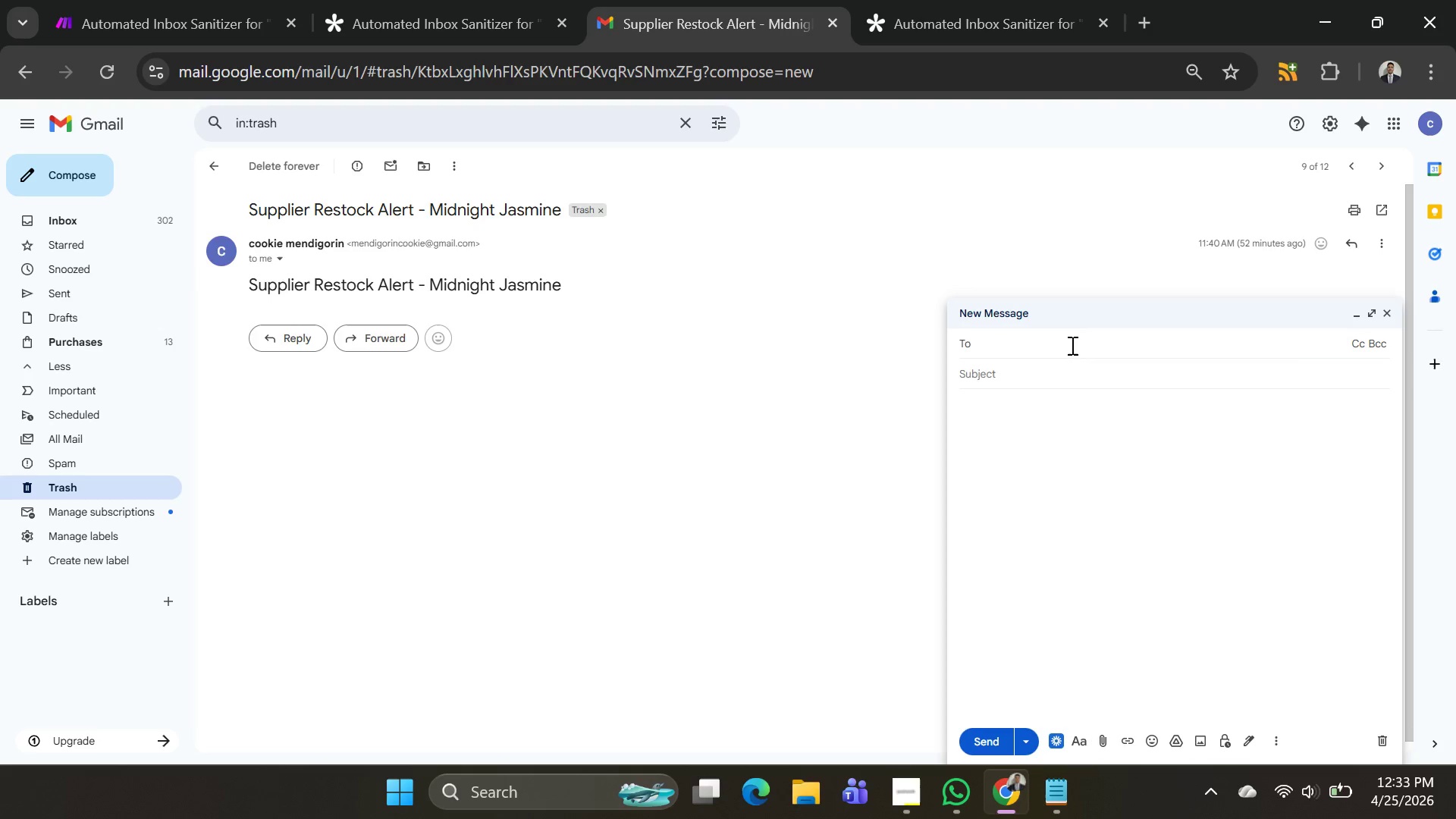 
type(mend)
 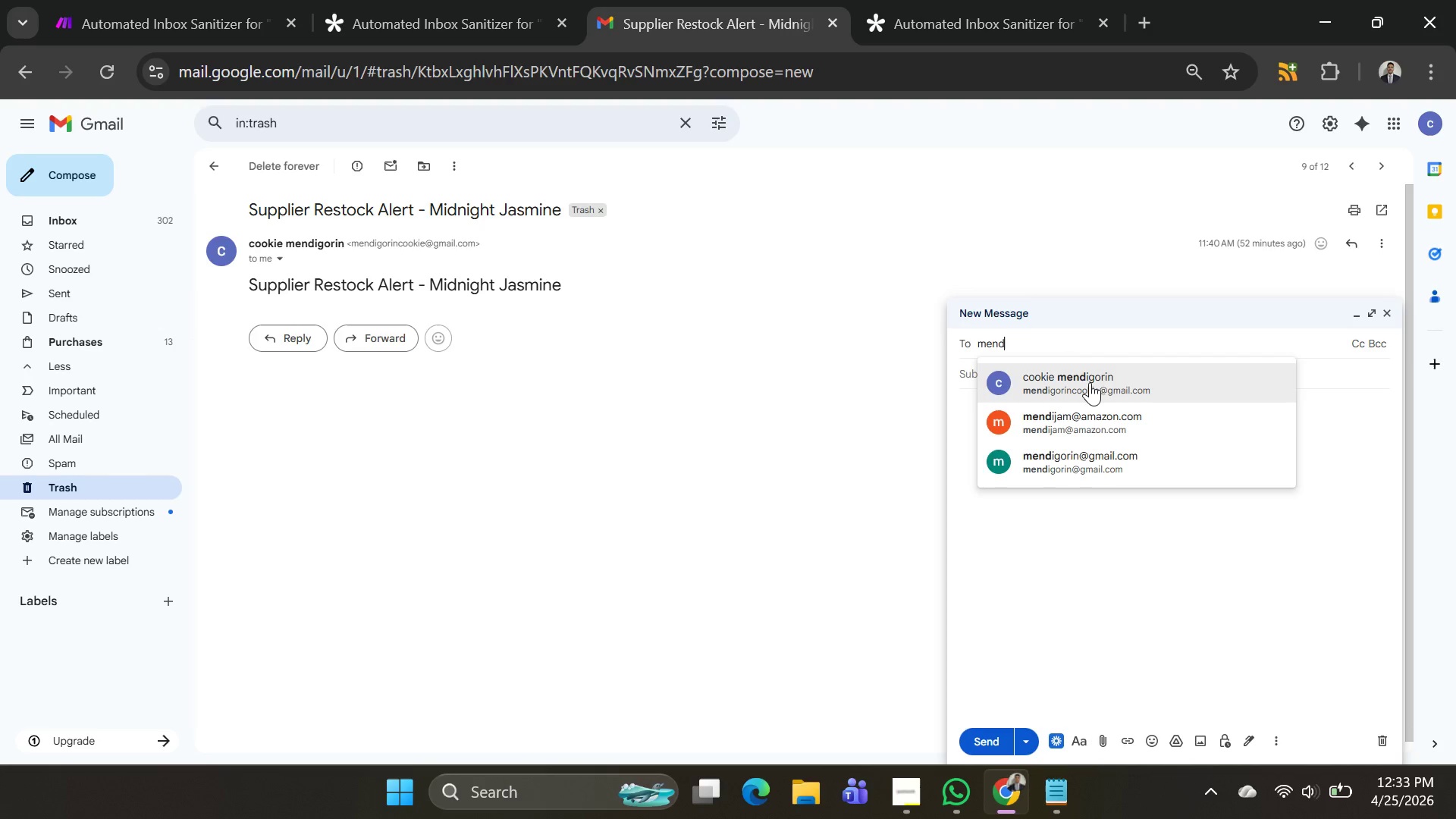 
left_click([1090, 382])
 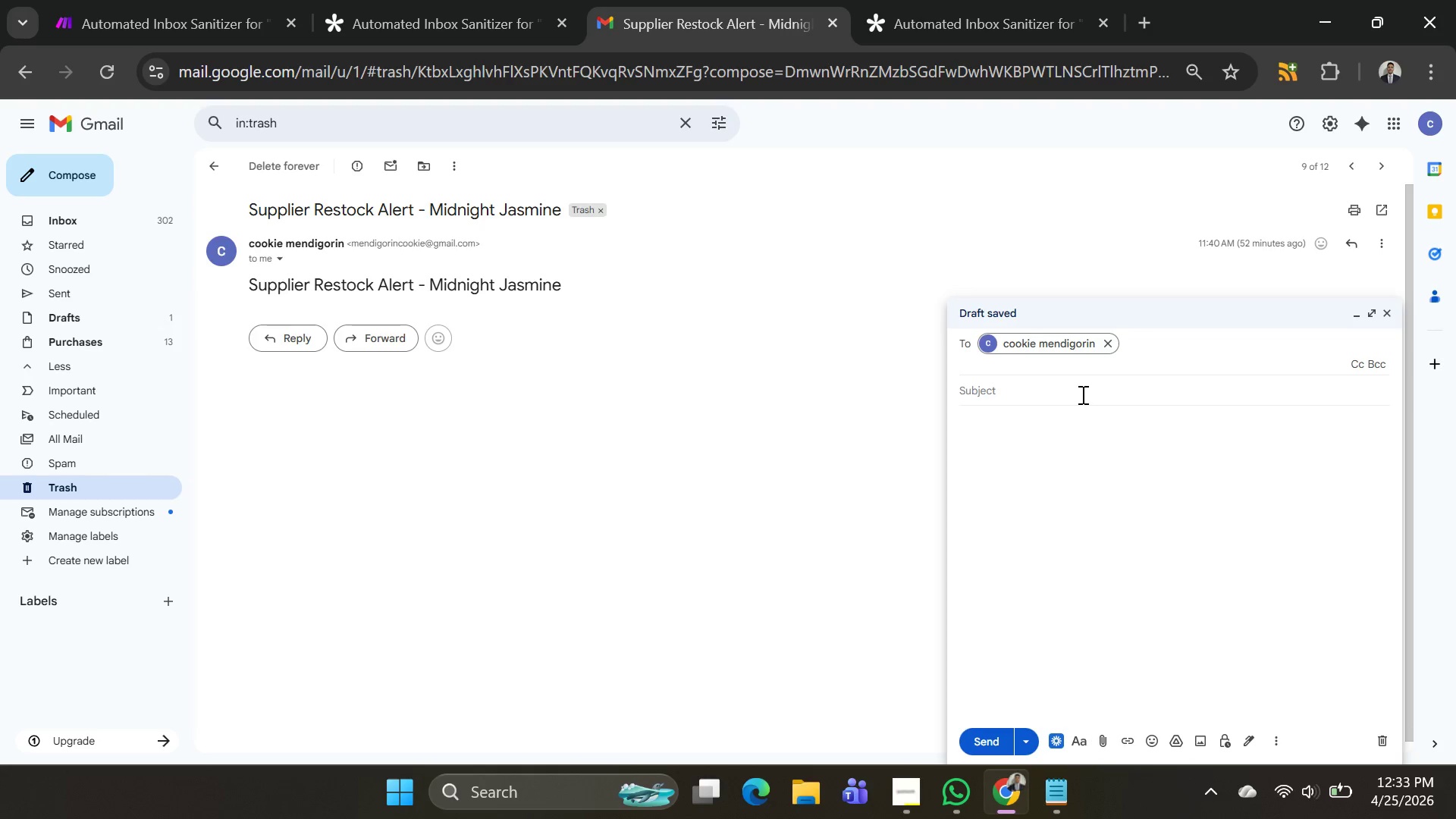 
left_click([1081, 394])
 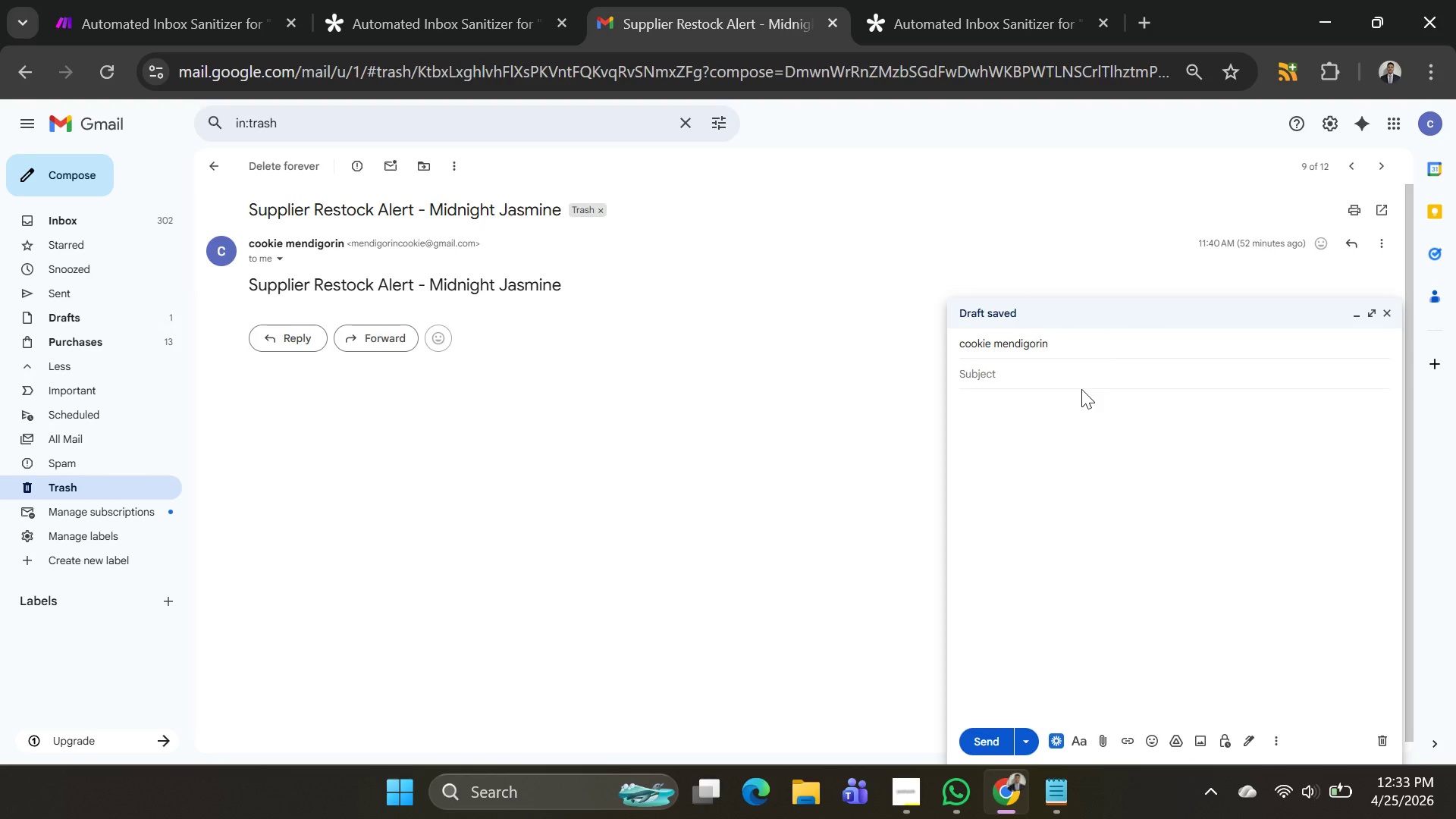 
key(Control+ControlLeft)
 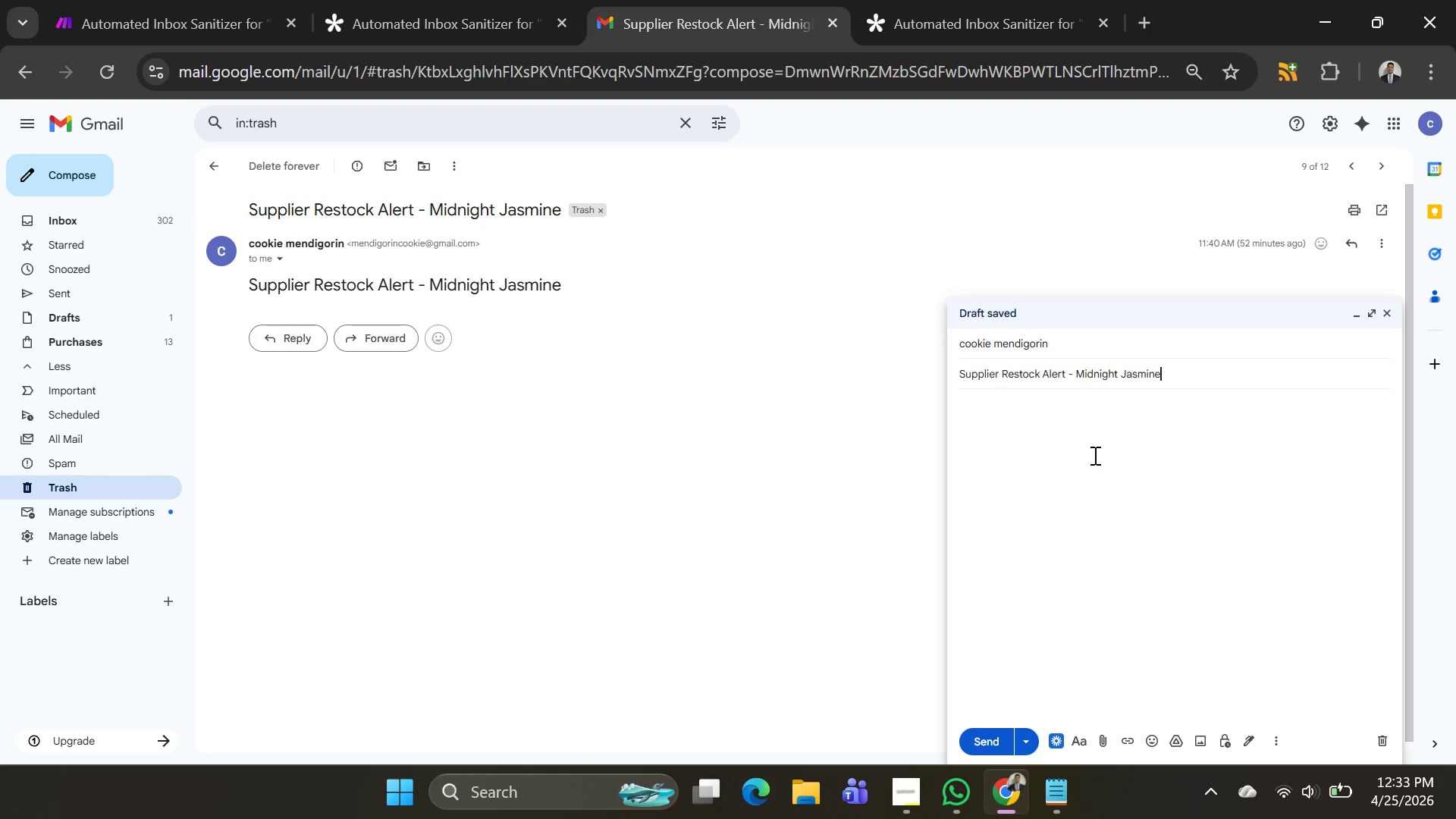 
key(Control+V)
 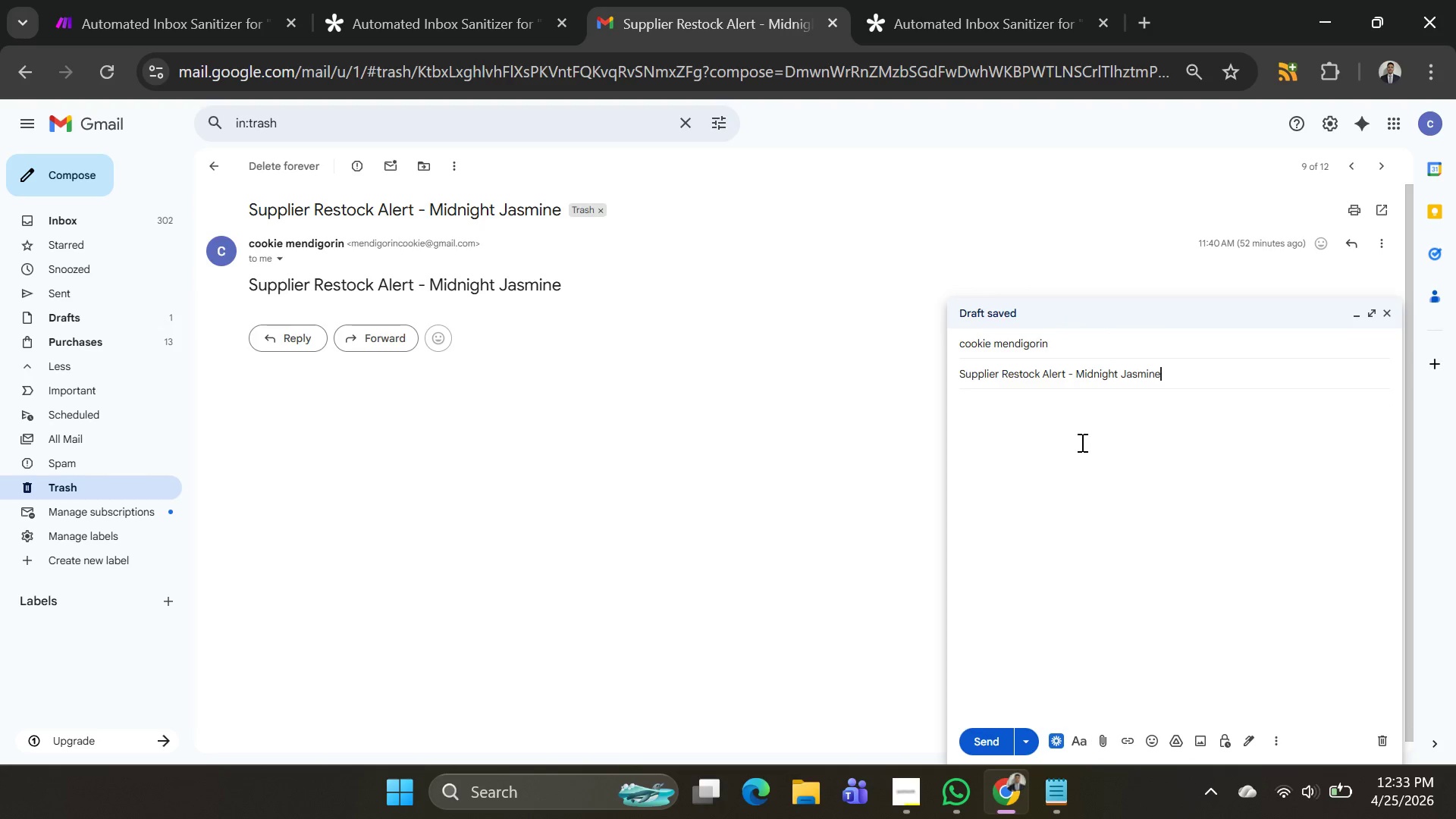 
left_click([1081, 442])
 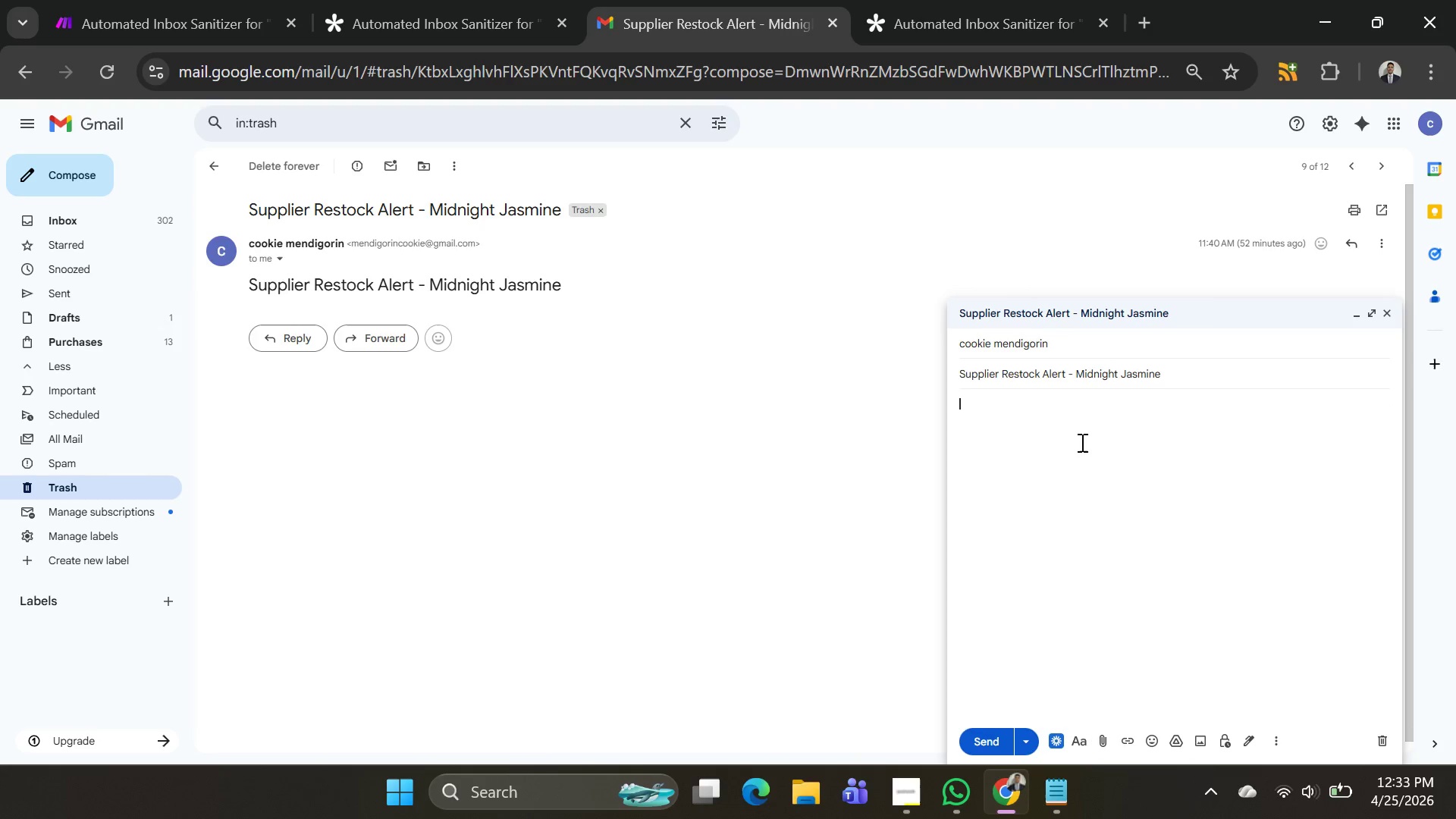 
key(Control+ControlLeft)
 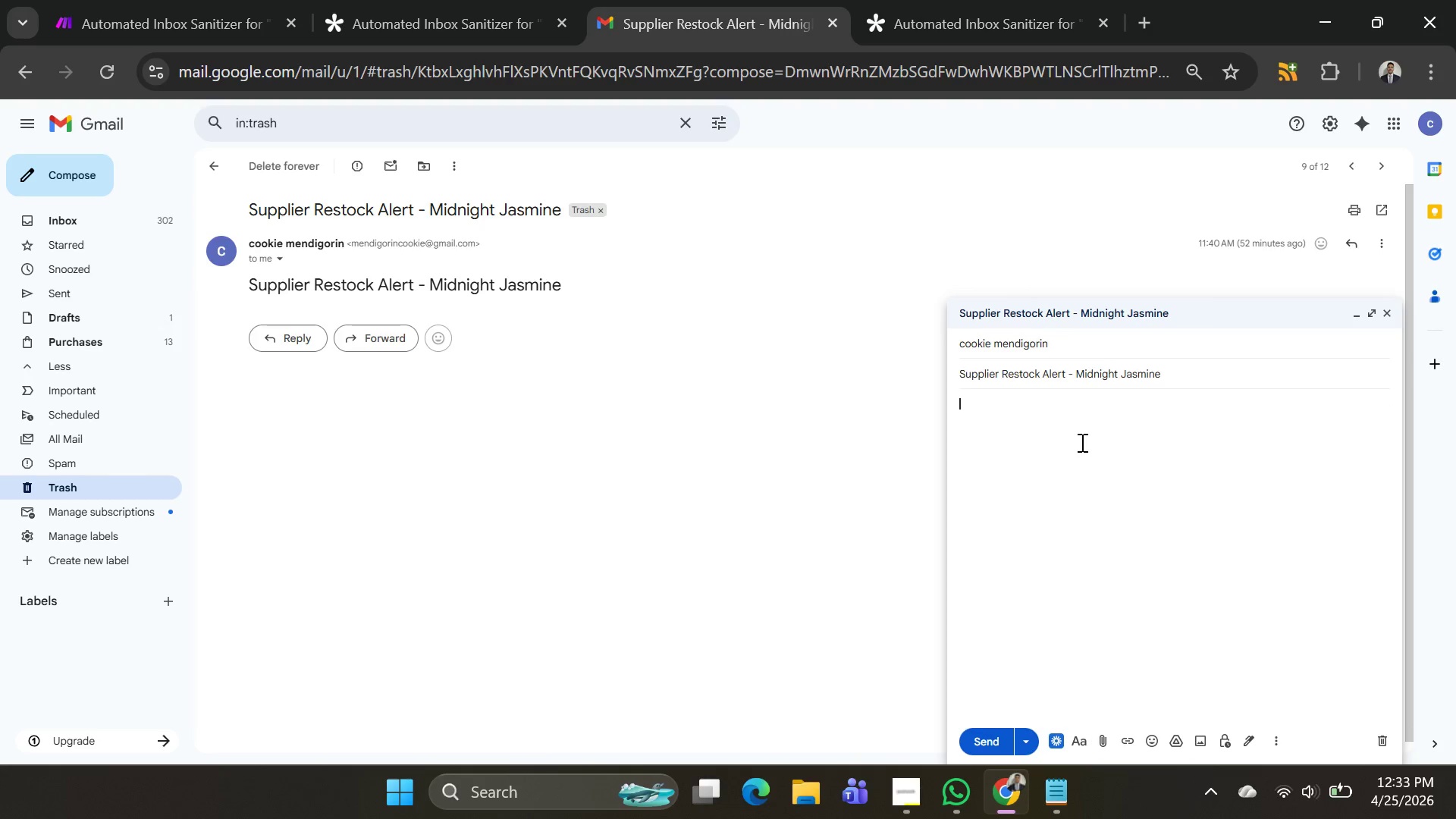 
key(Control+V)
 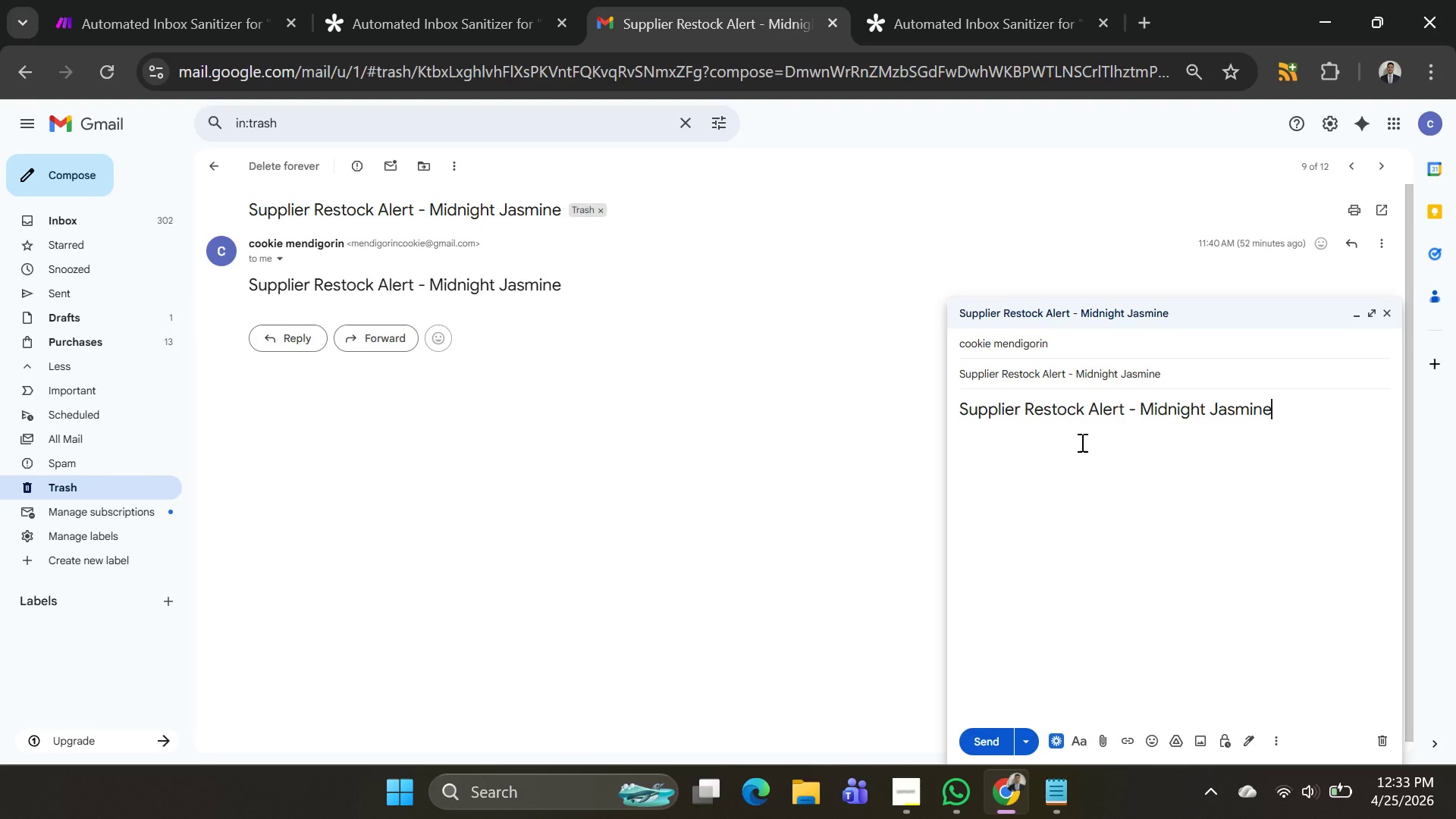 
key(Enter)
 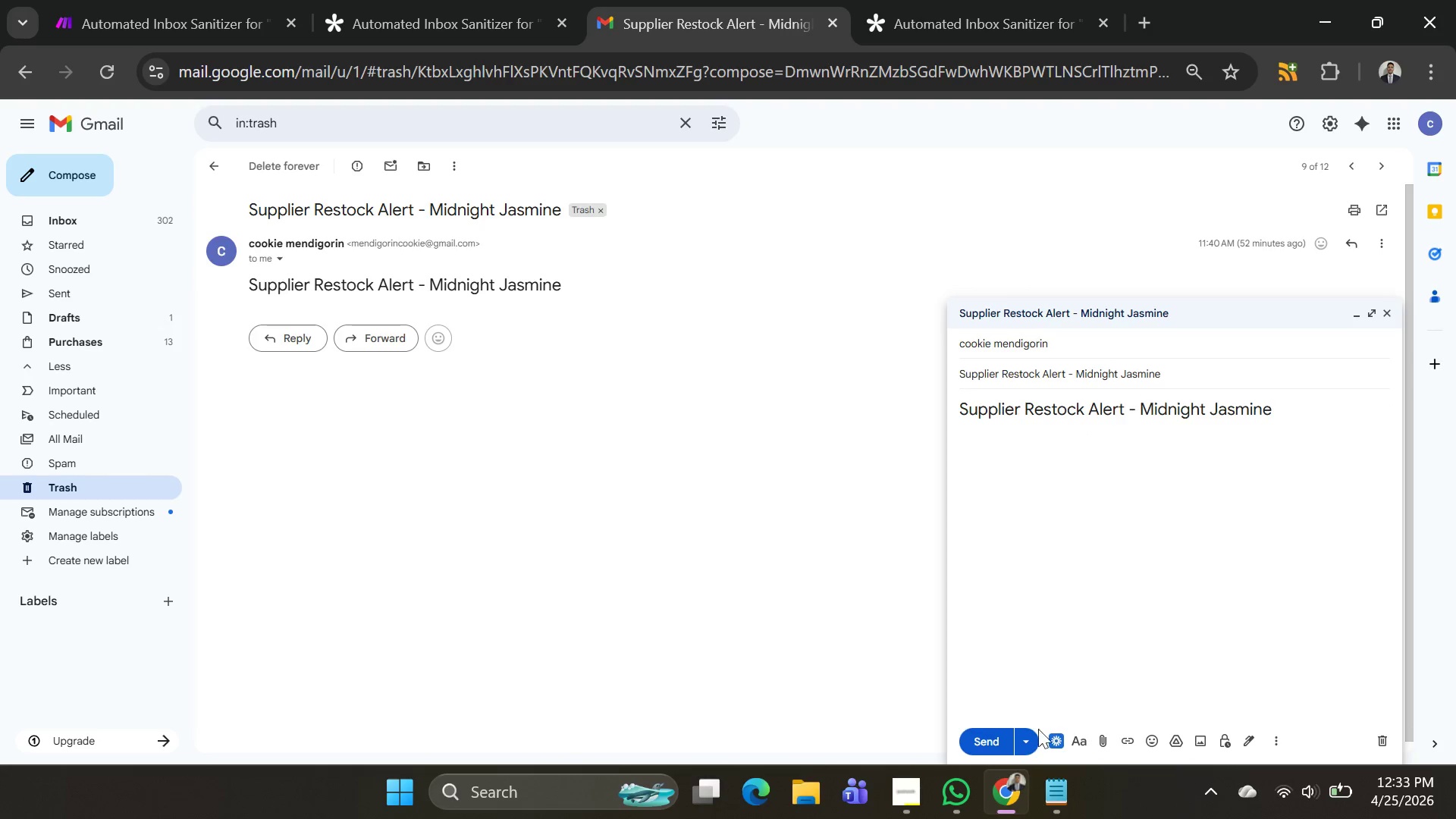 
left_click([994, 744])
 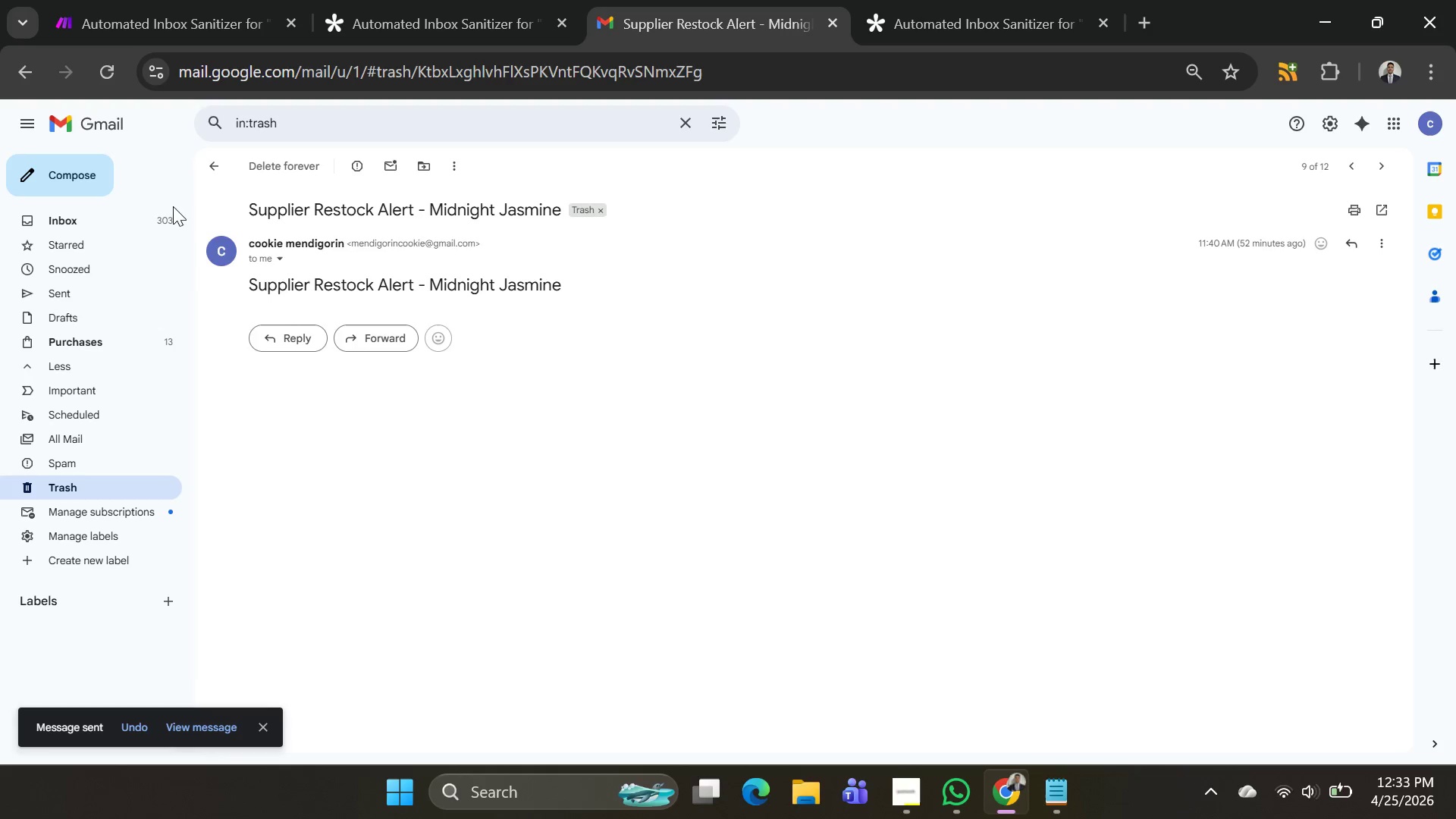 
left_click([69, 177])
 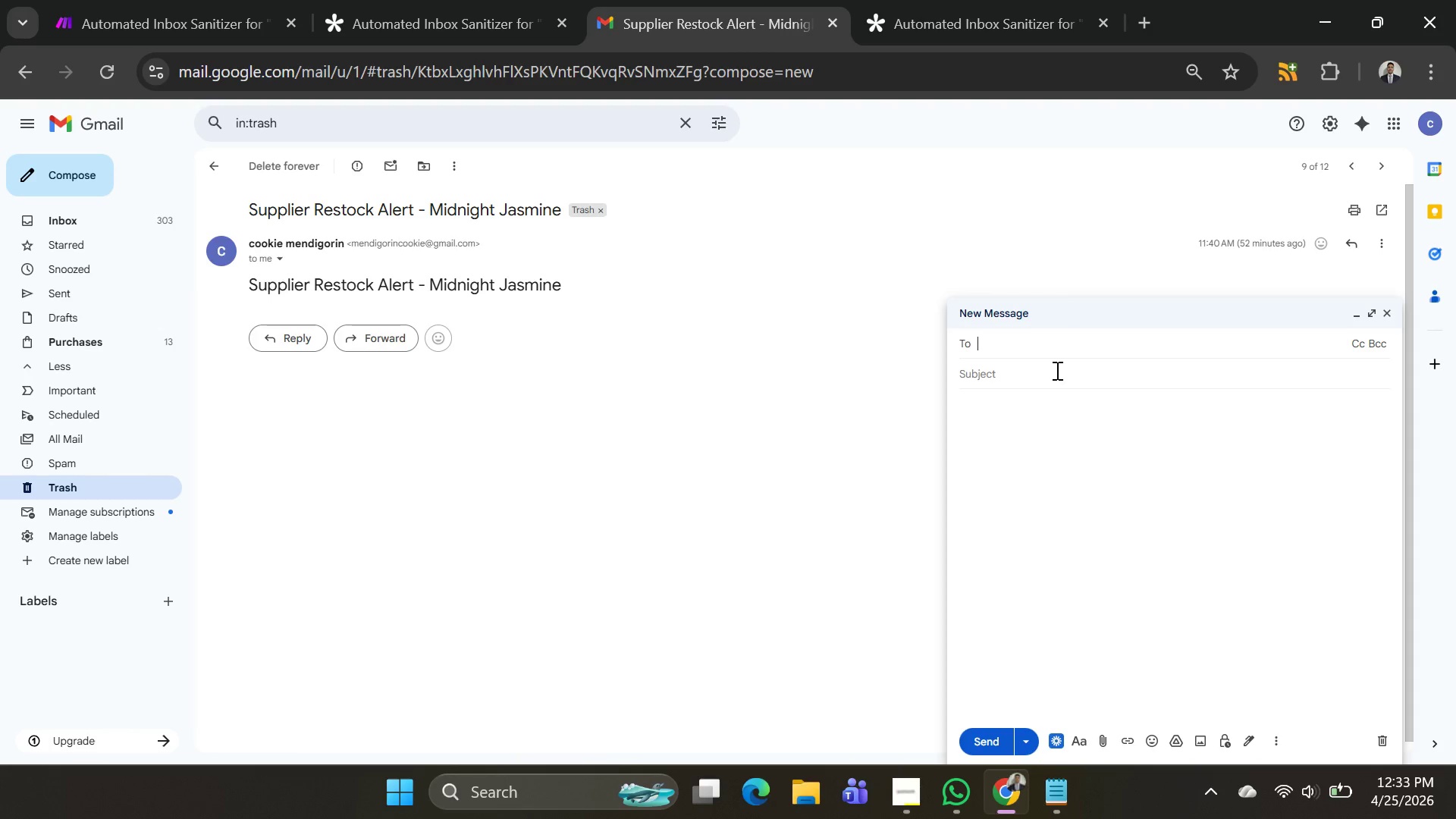 
left_click([1043, 344])
 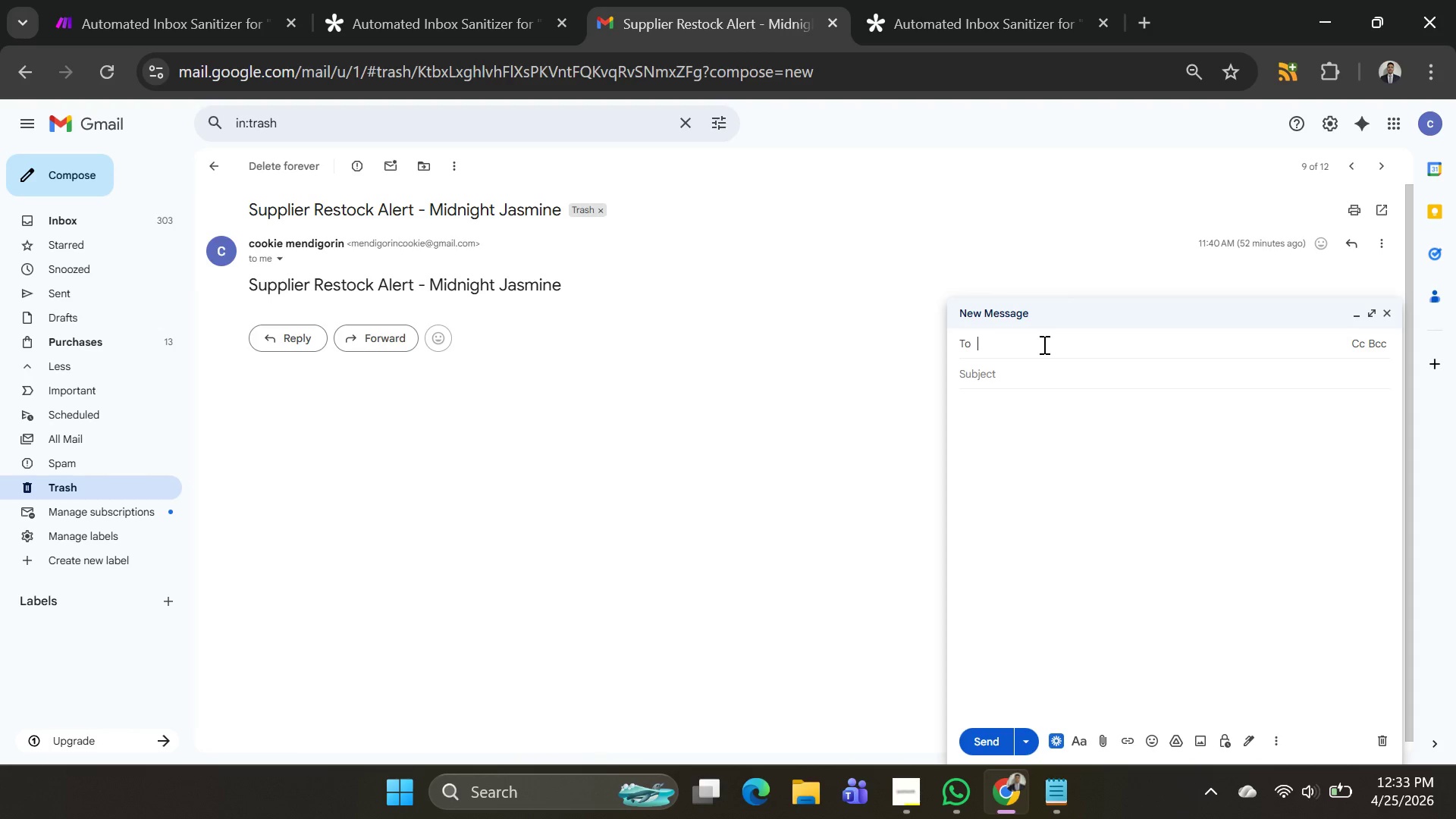 
type(mend)
 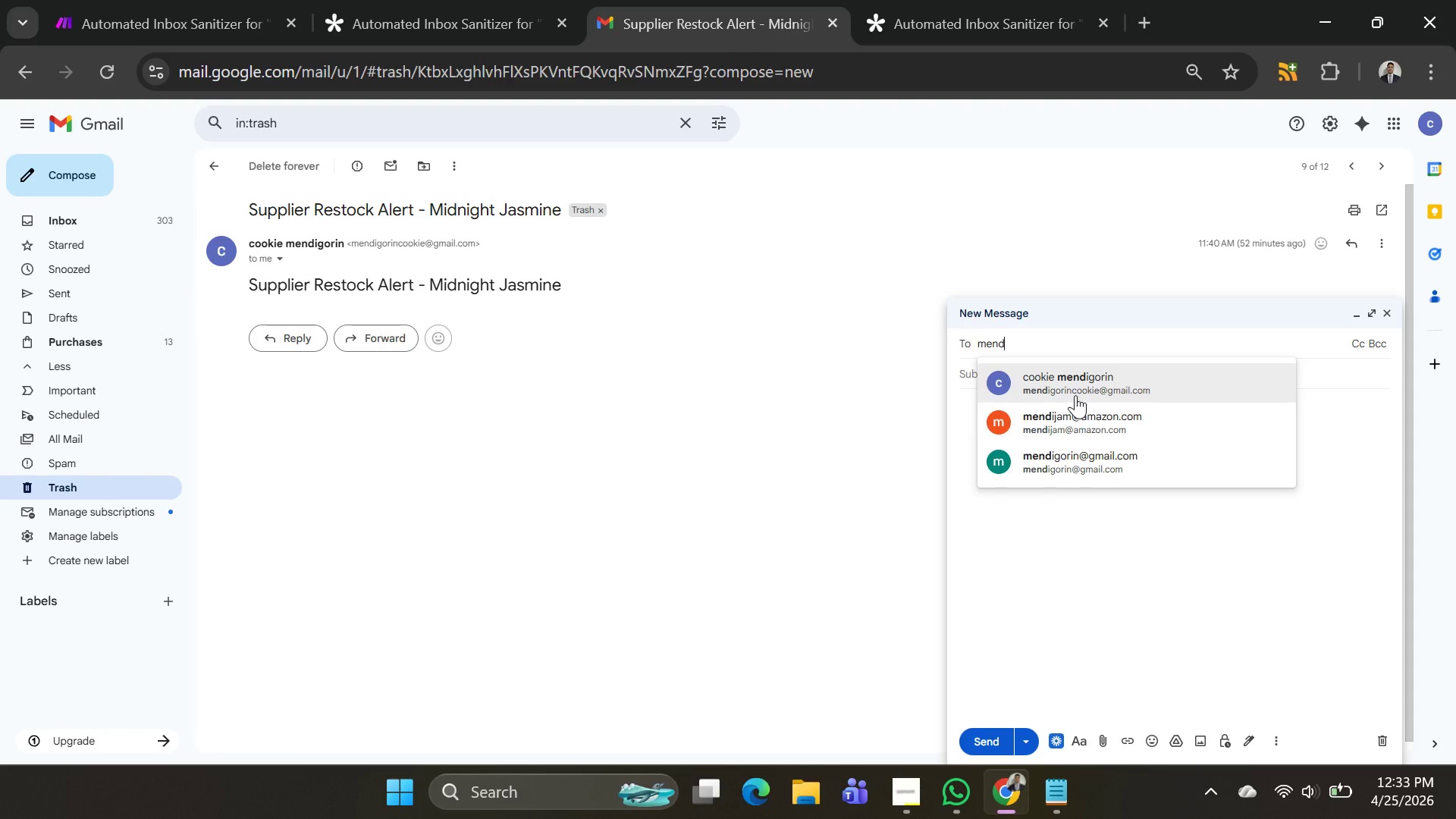 
left_click([1073, 384])
 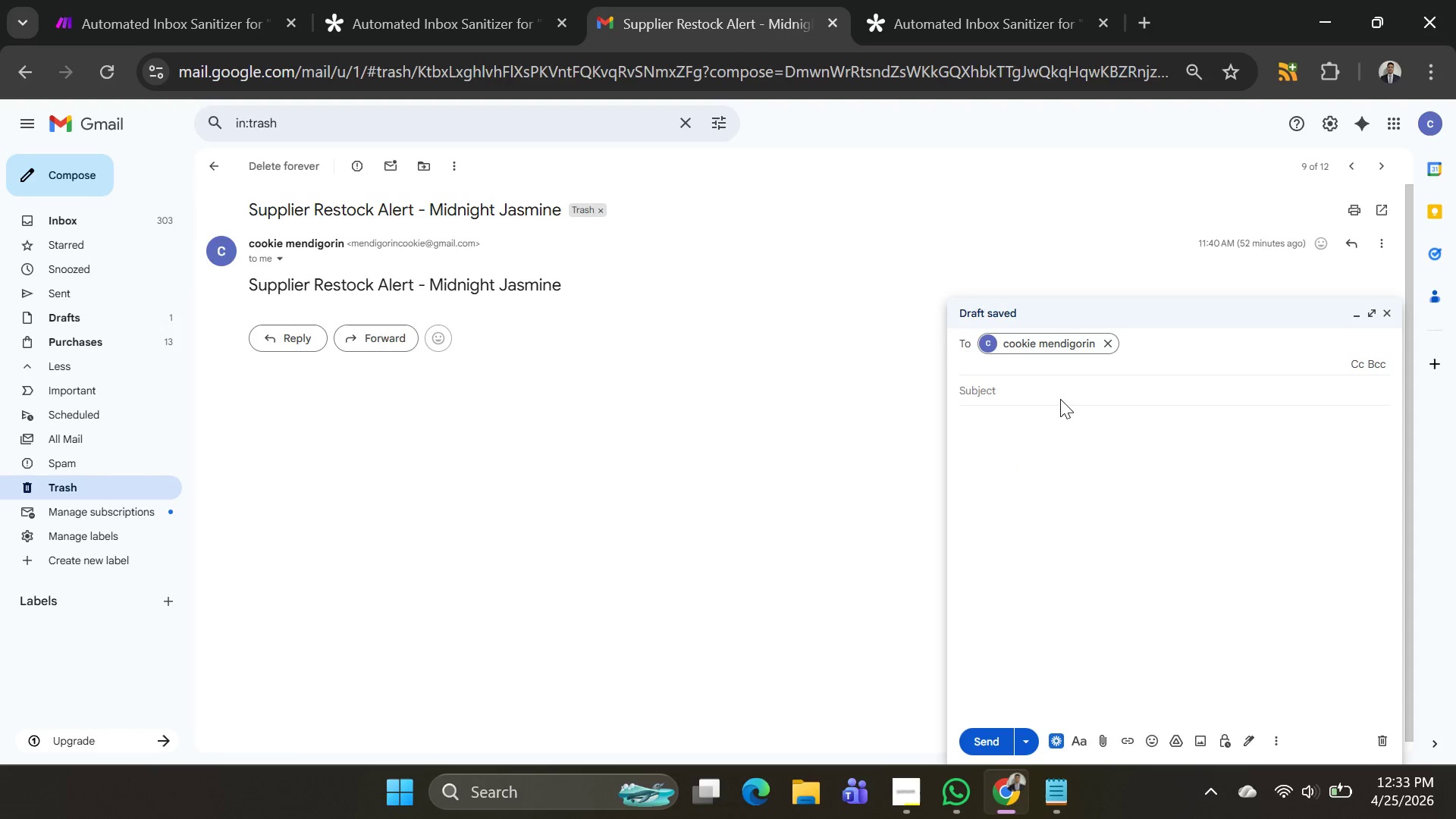 
left_click([1060, 397])
 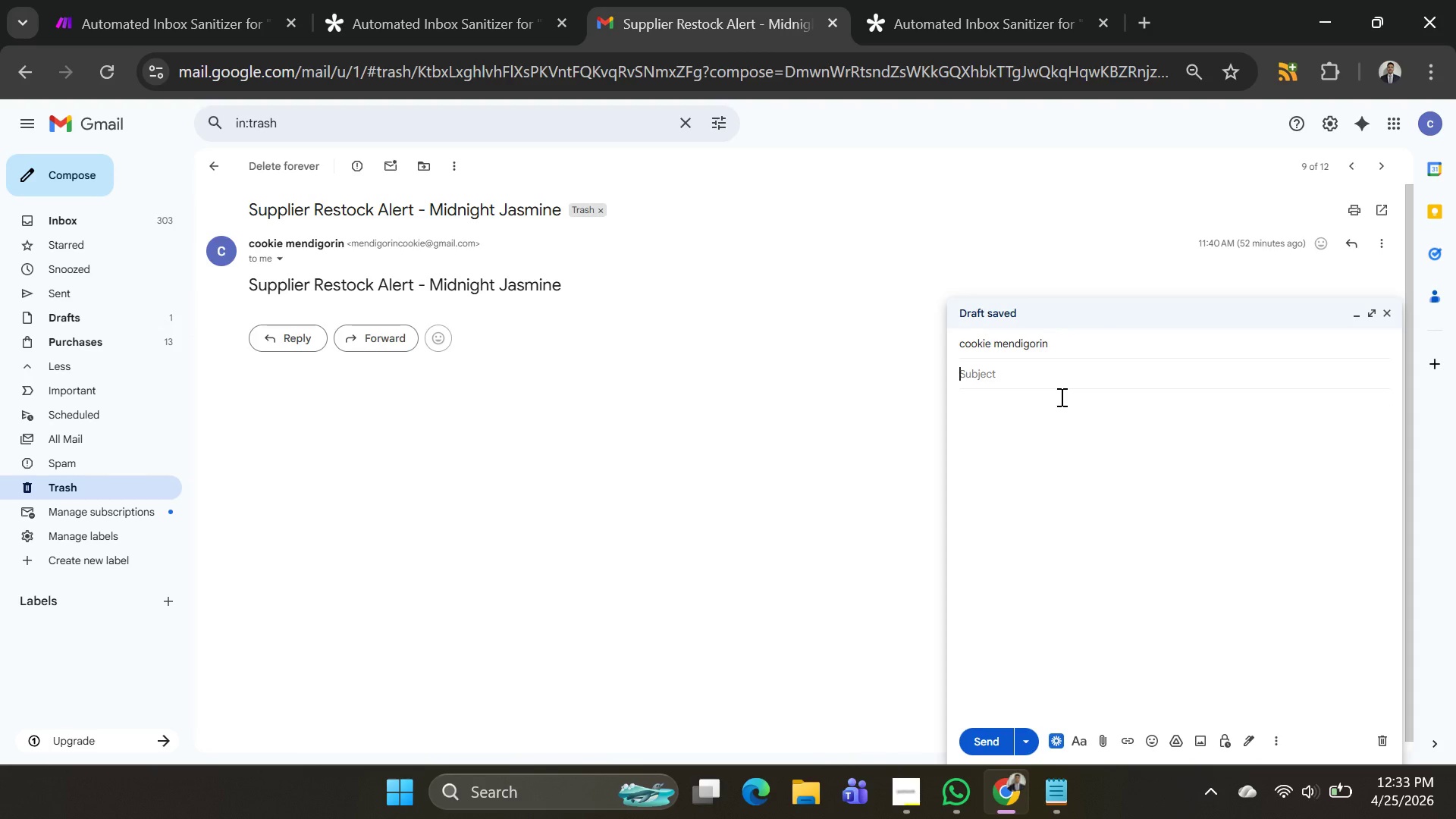 
key(Control+V)
 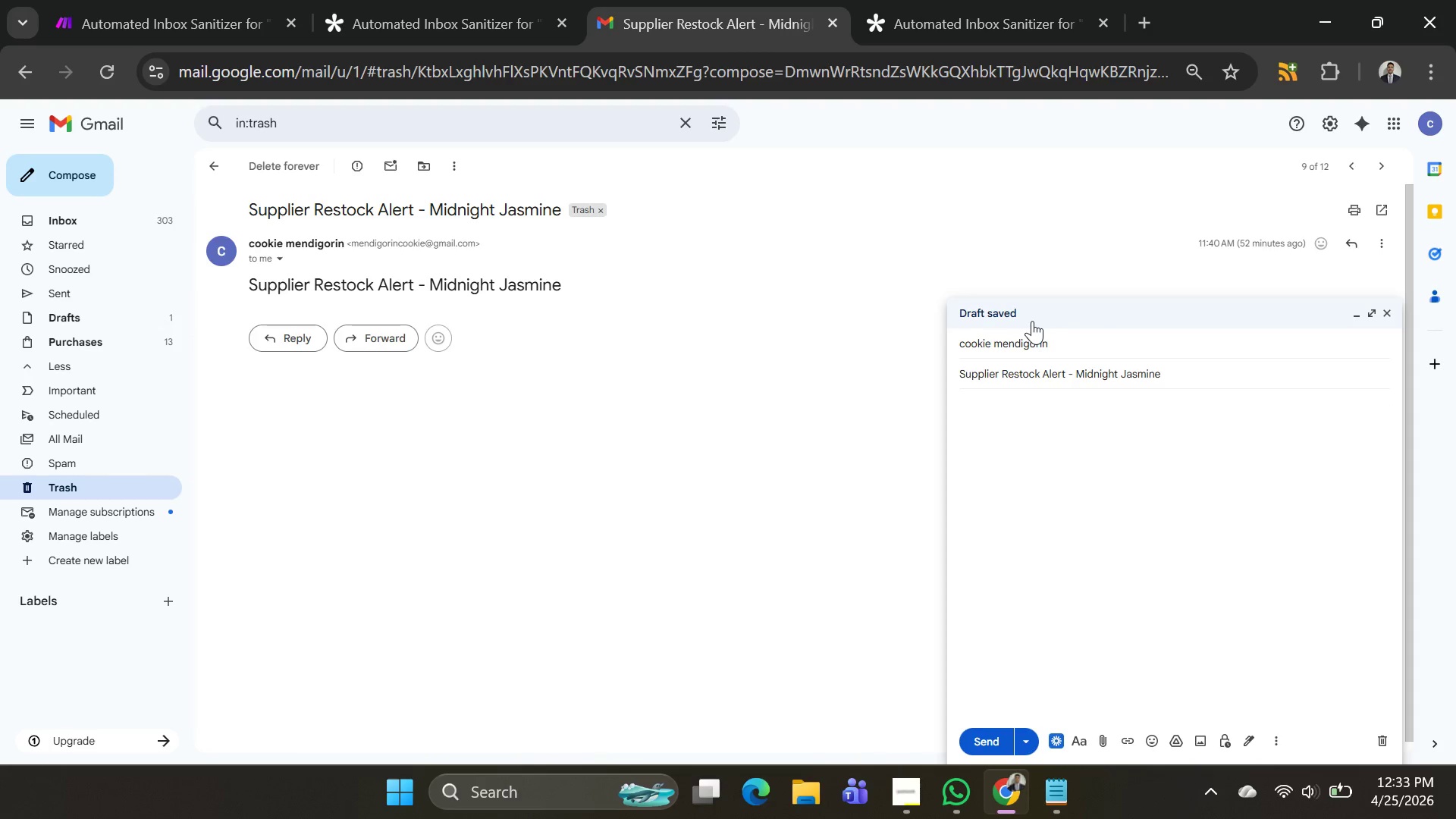 
key(Tab)
 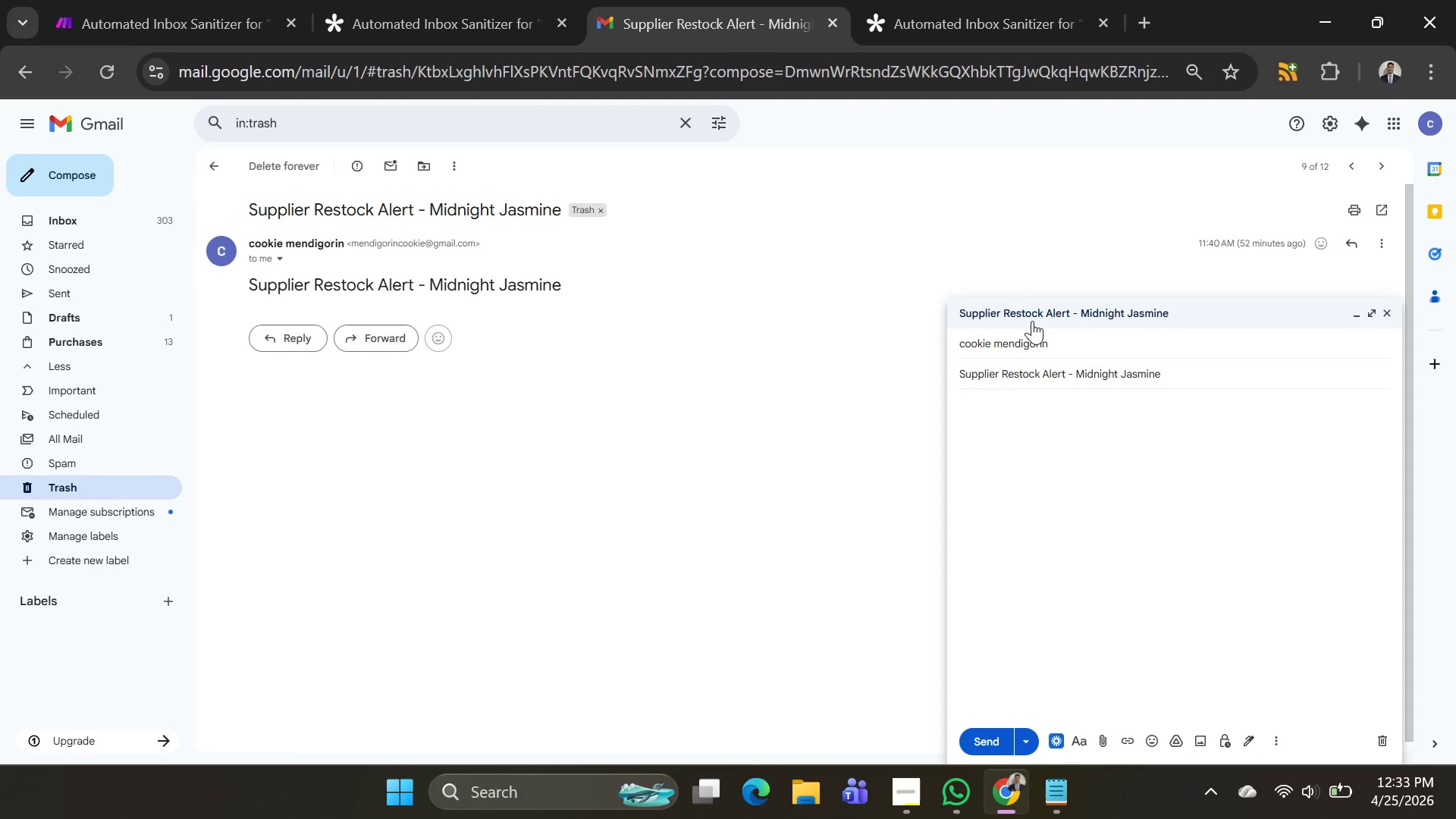 
key(Control+V)
 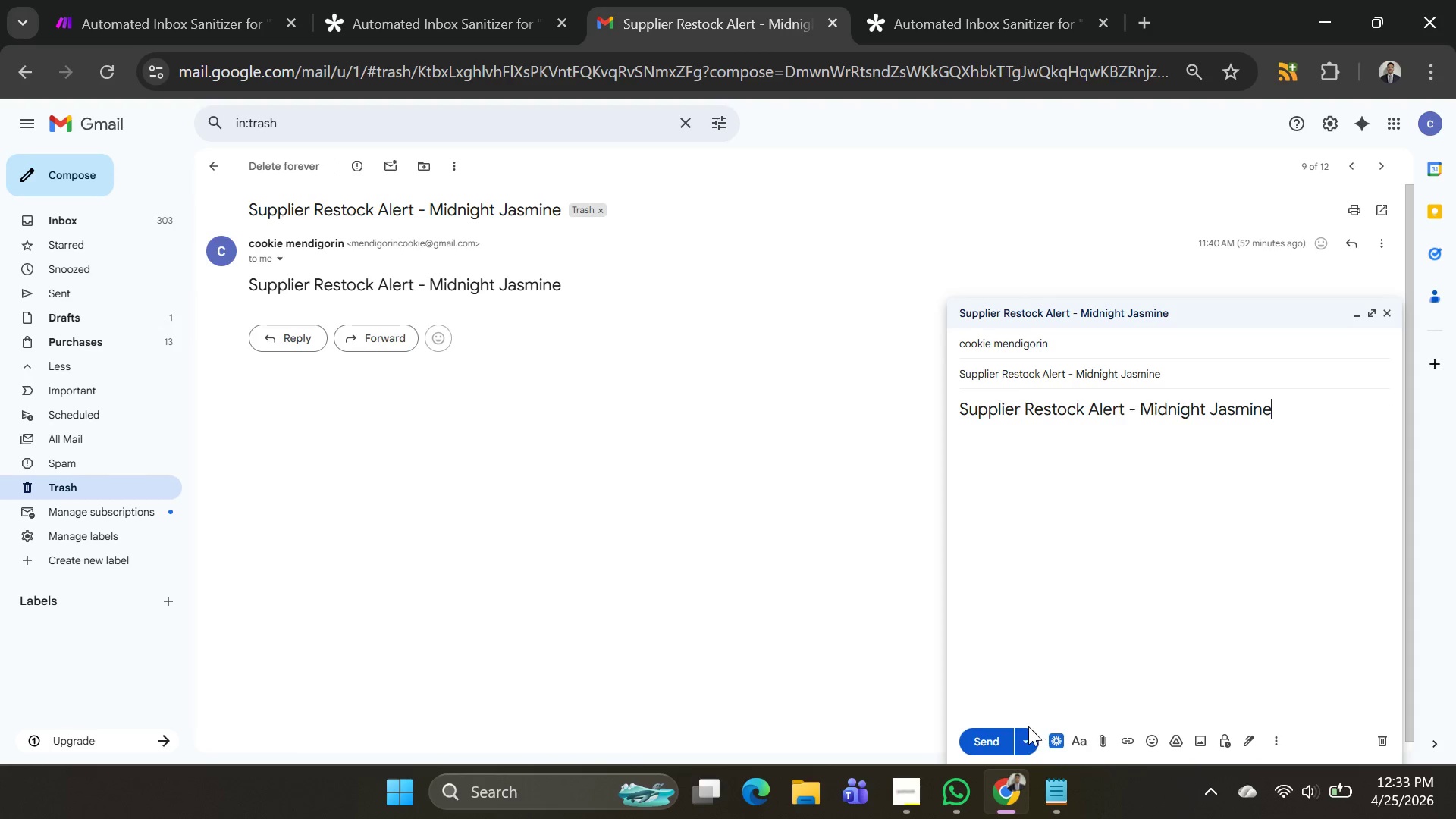 
left_click([994, 739])
 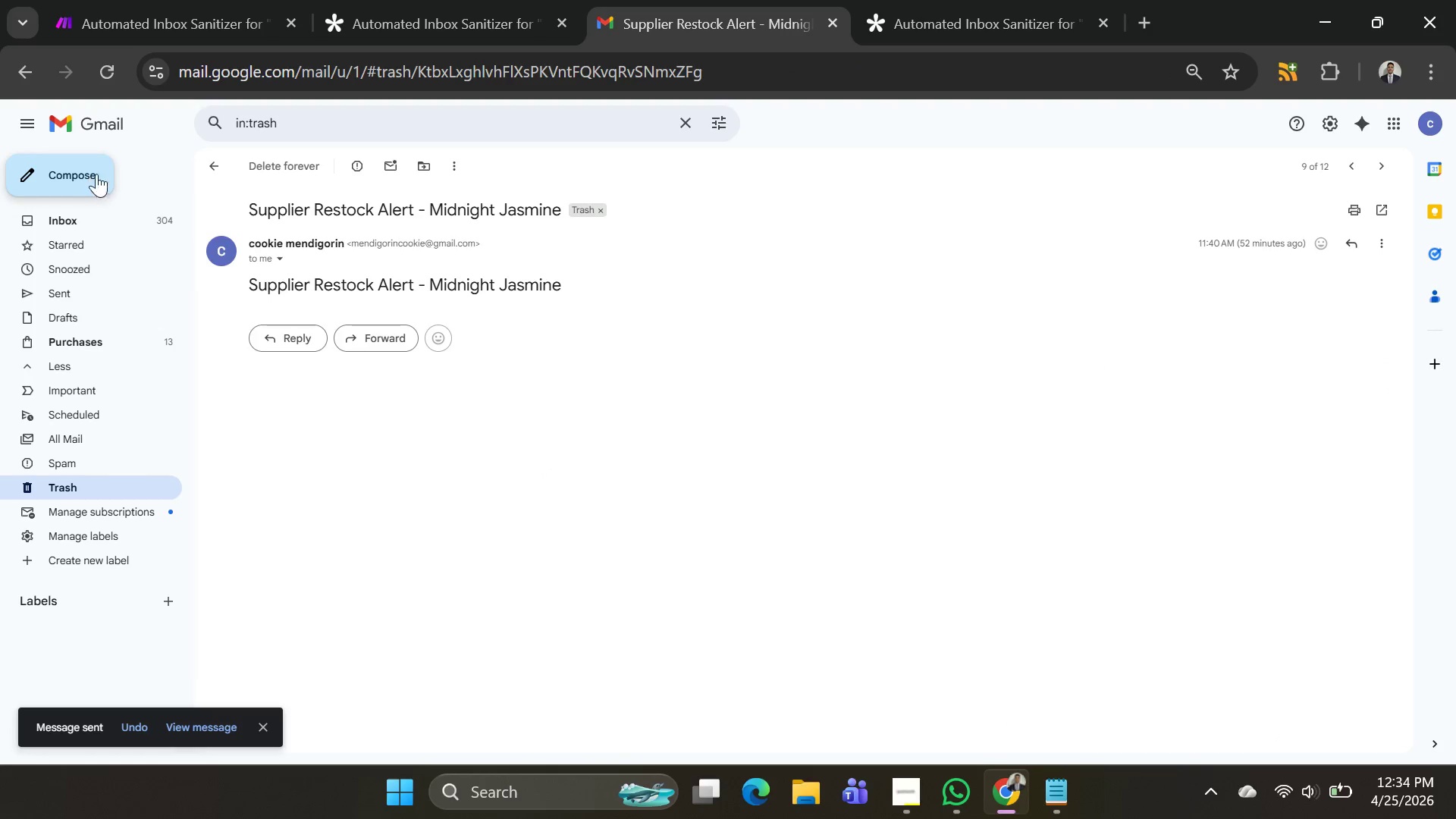 
wait(10.27)
 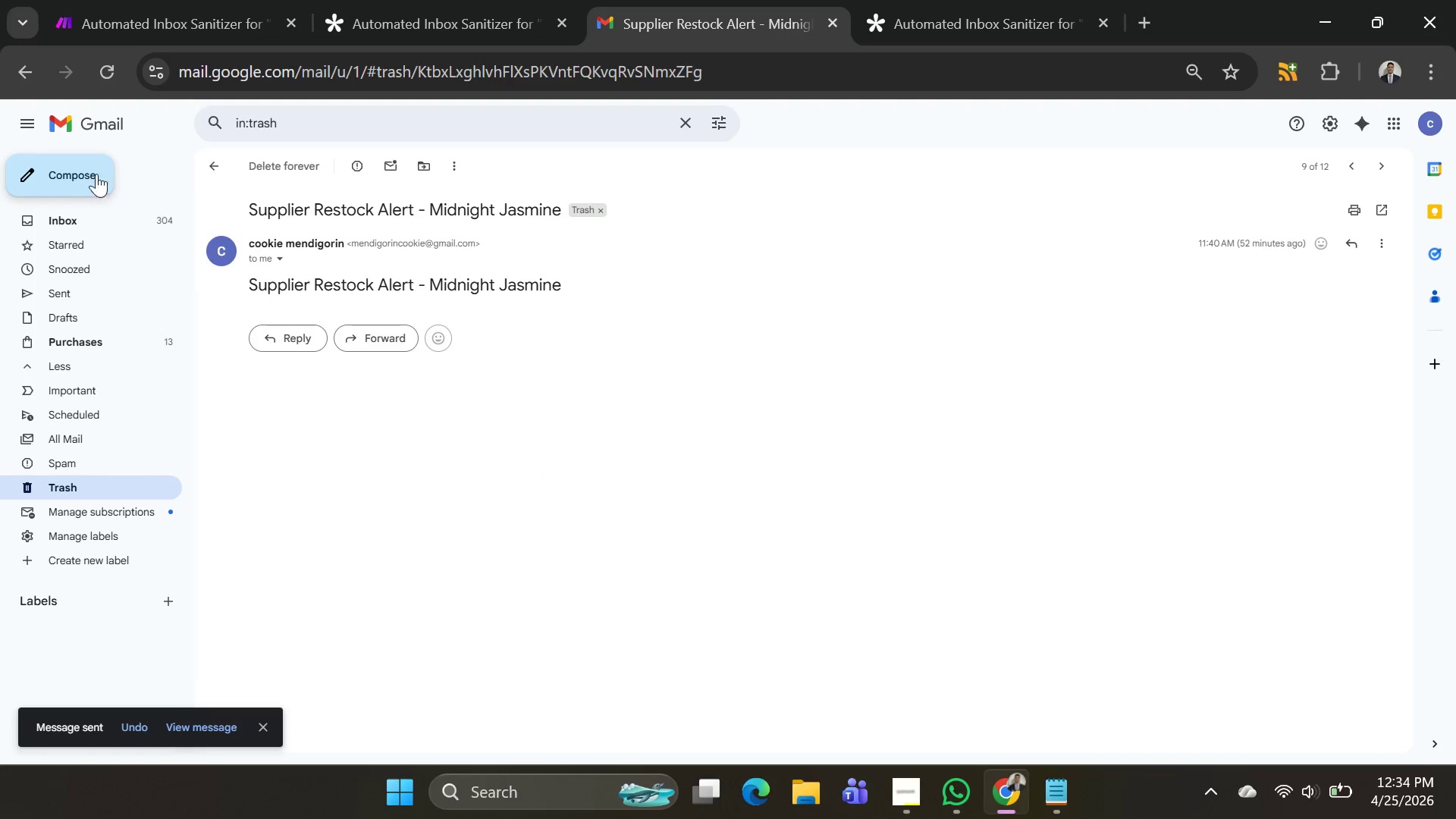 
left_click([70, 181])
 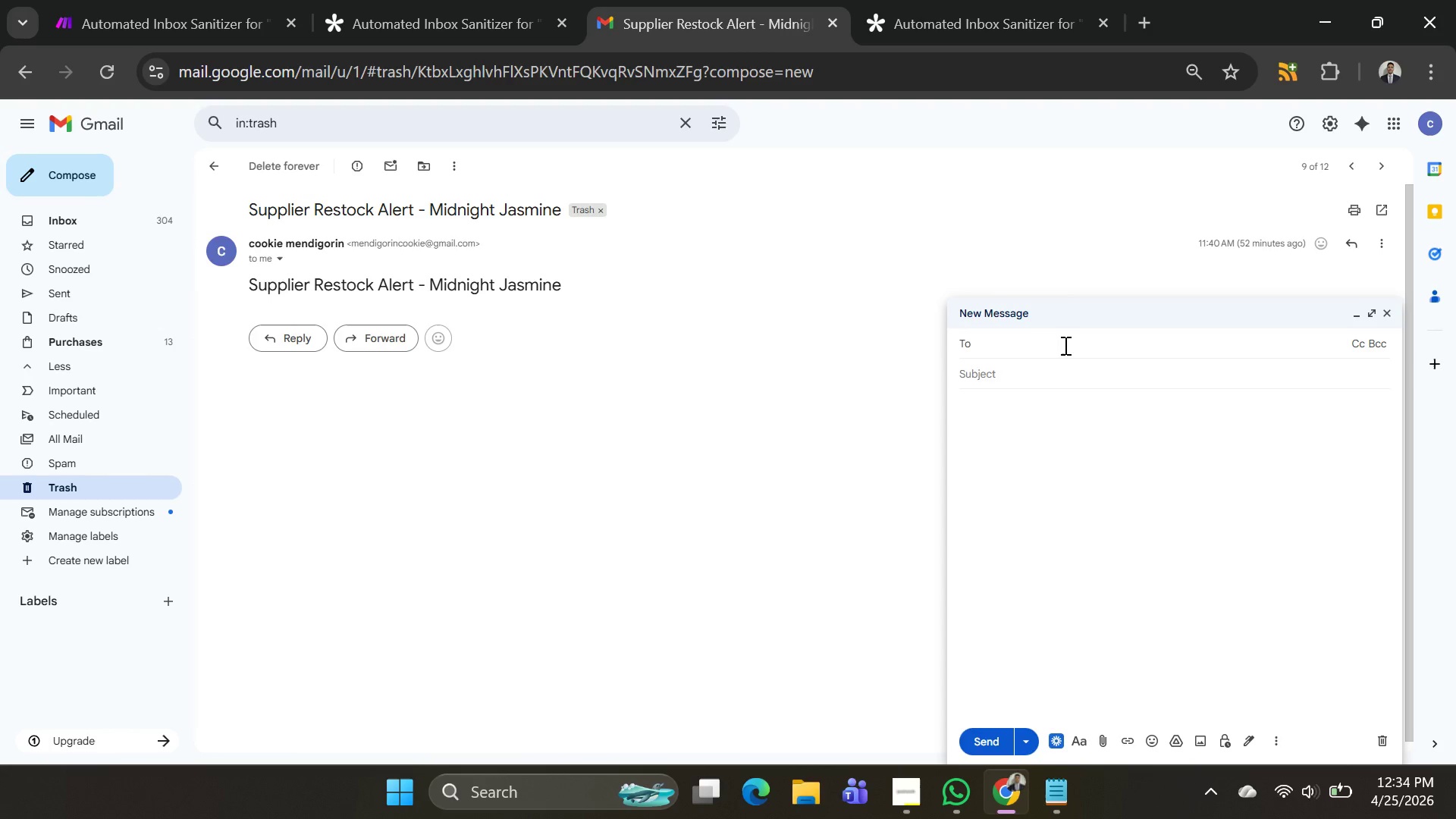 
type(mend)
 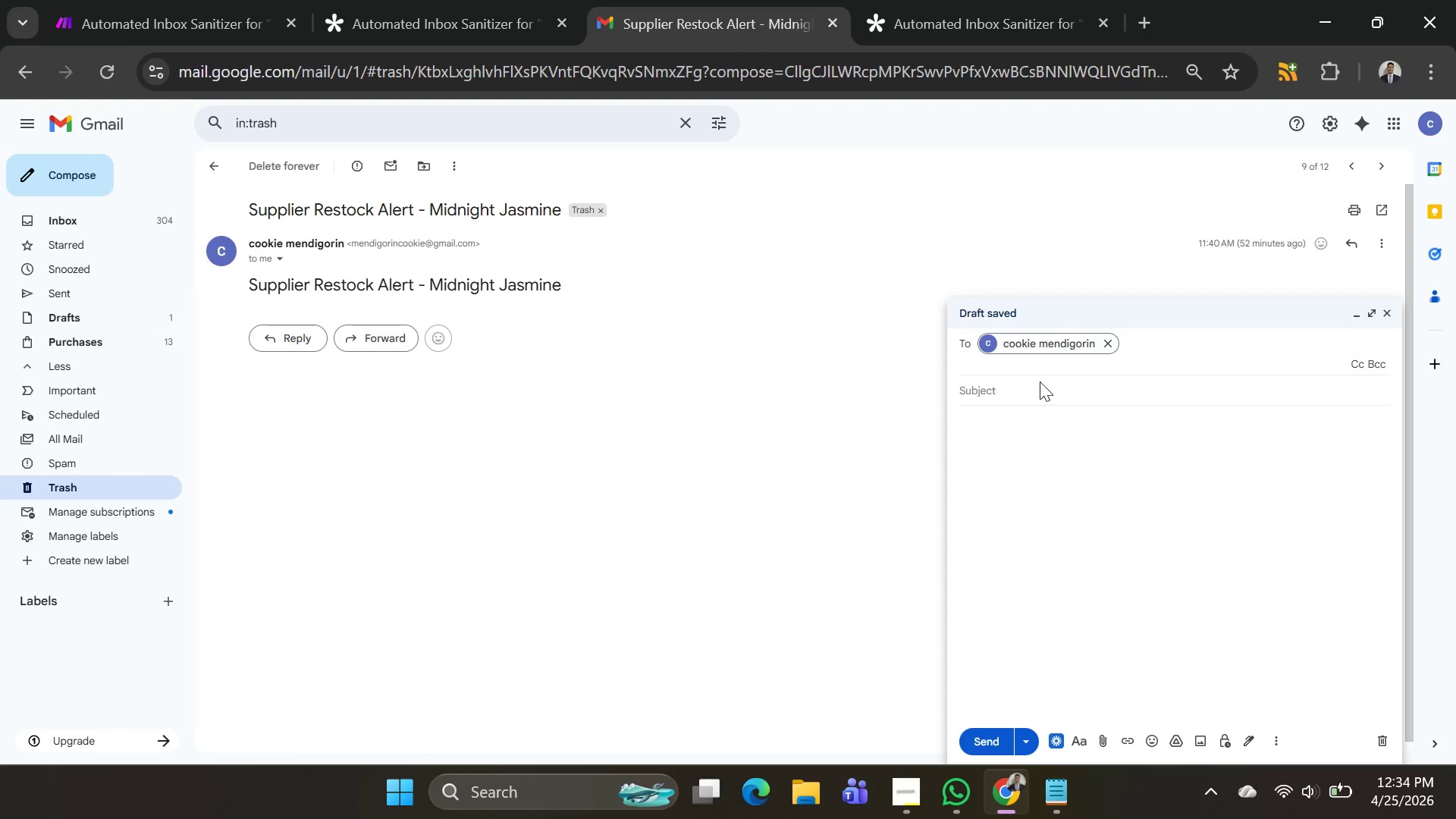 
double_click([1038, 386])
 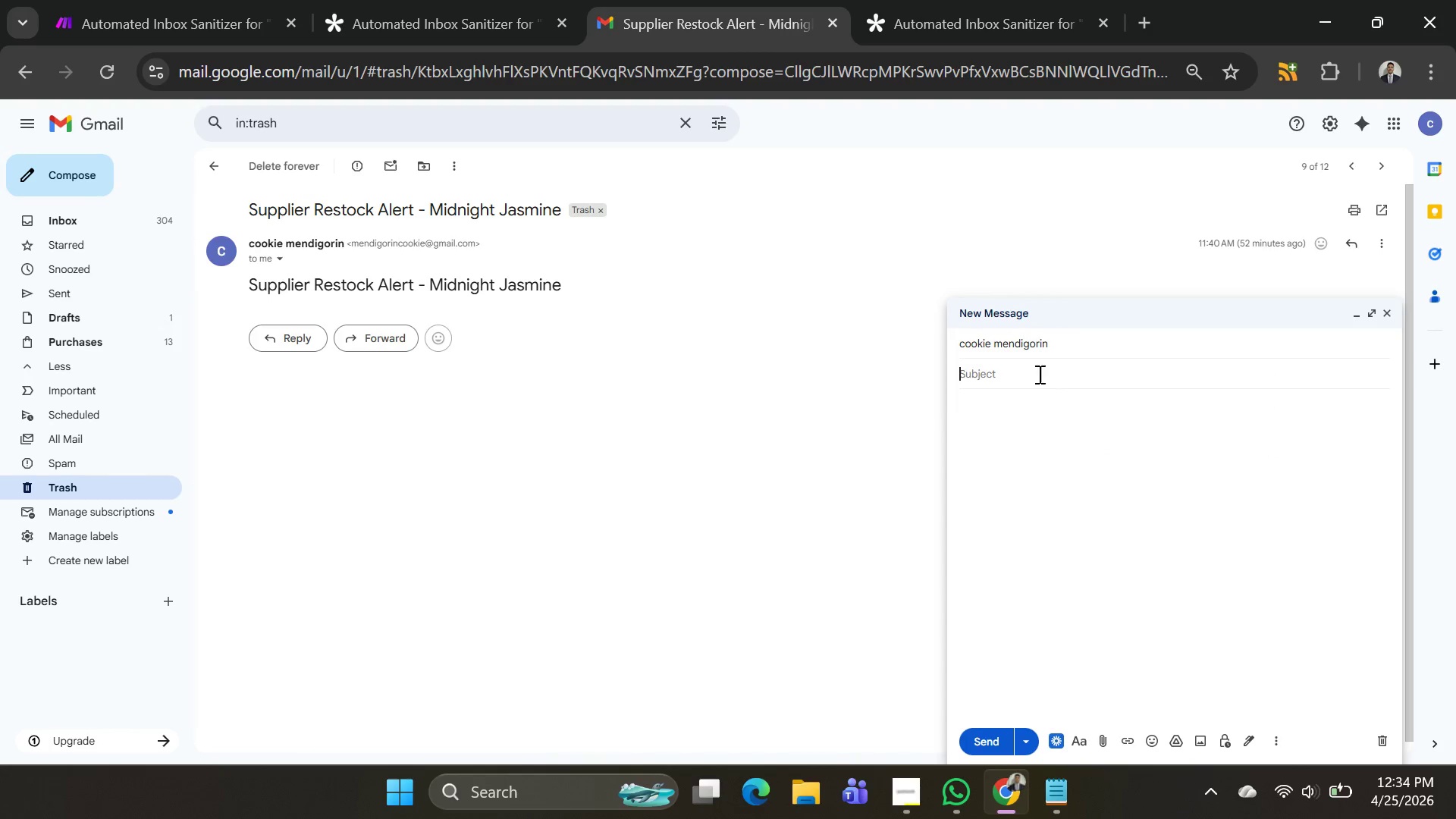 
key(Control+V)
 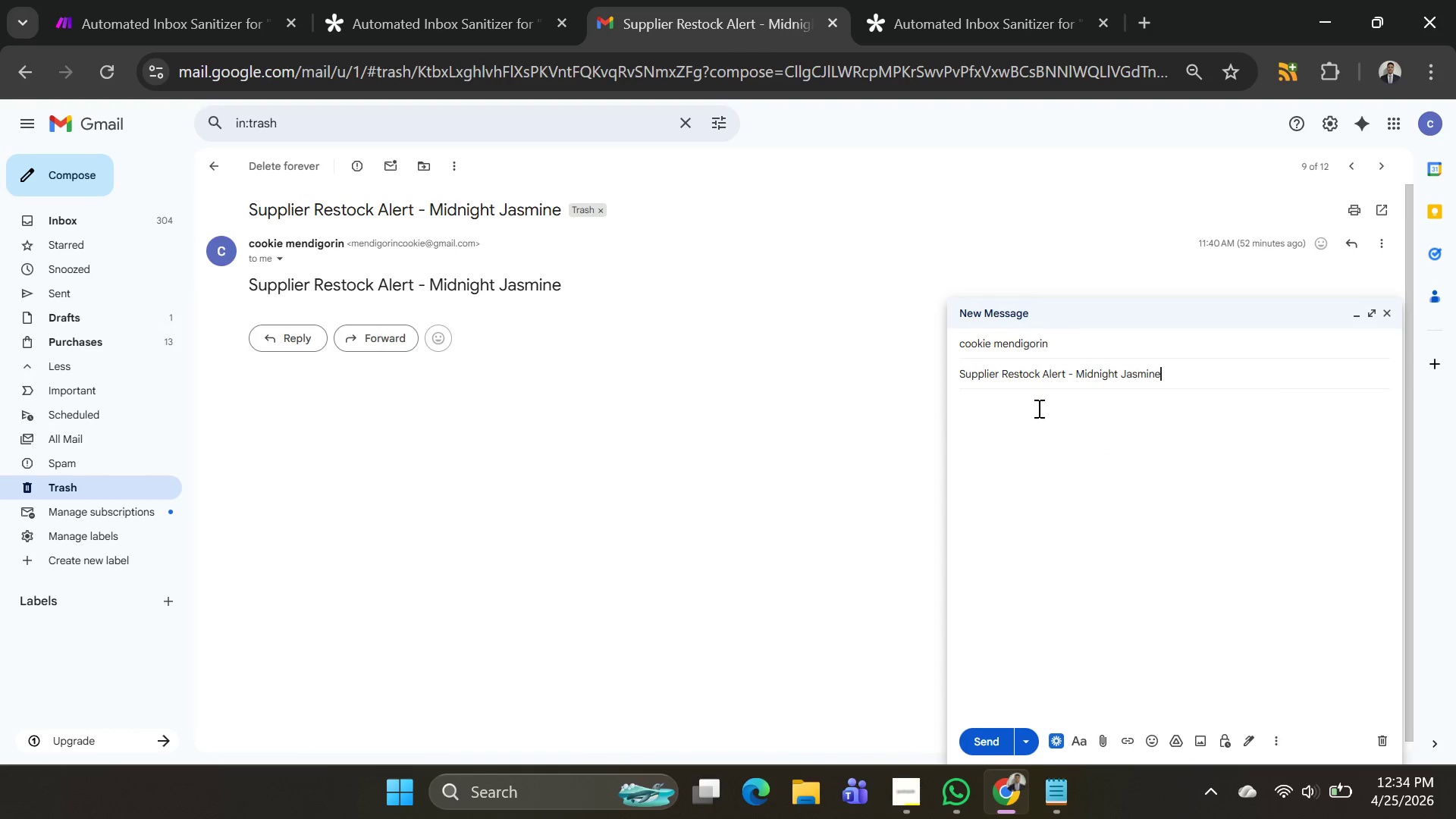 
left_click([1037, 408])
 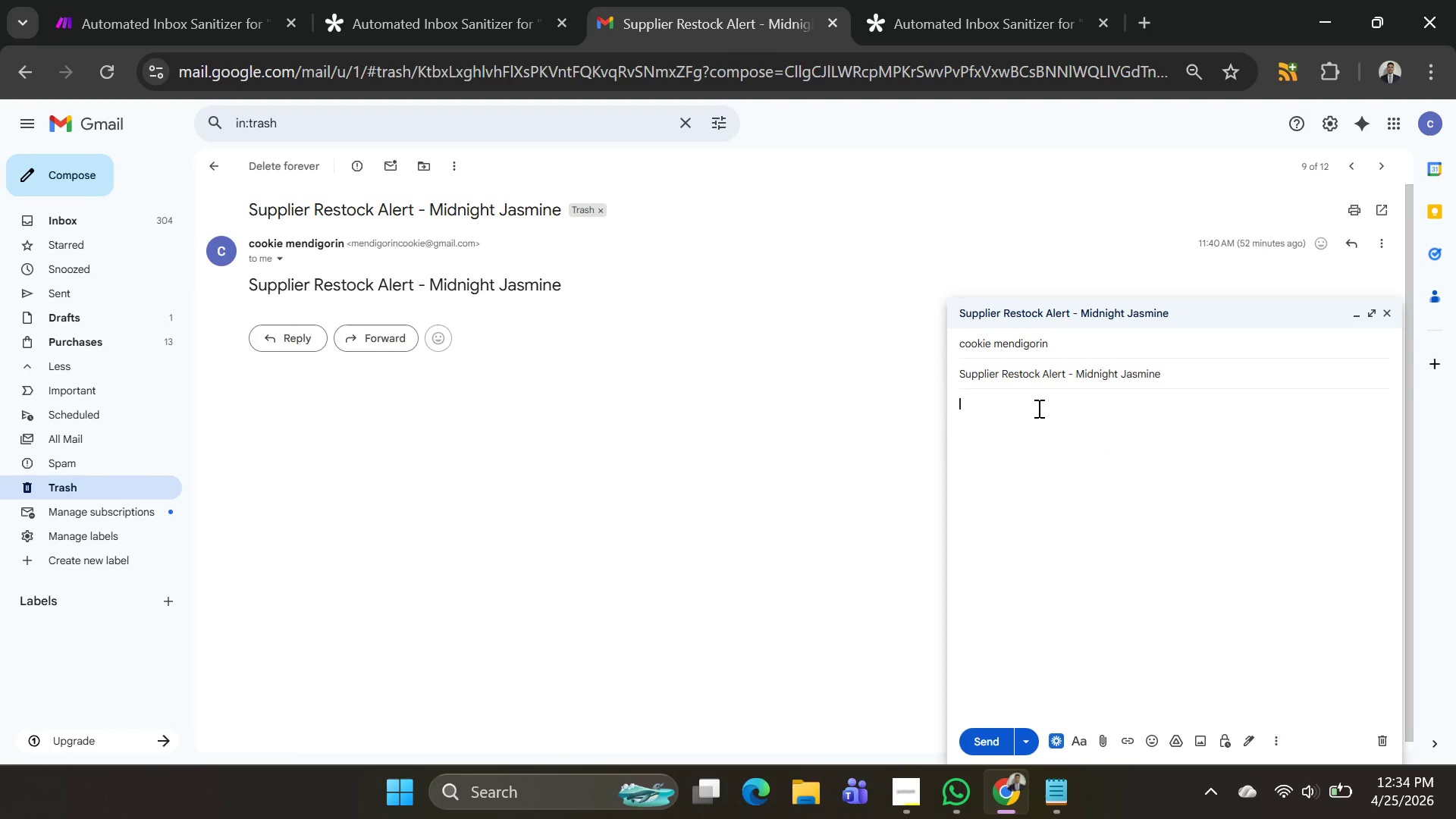 
key(Control+ControlLeft)
 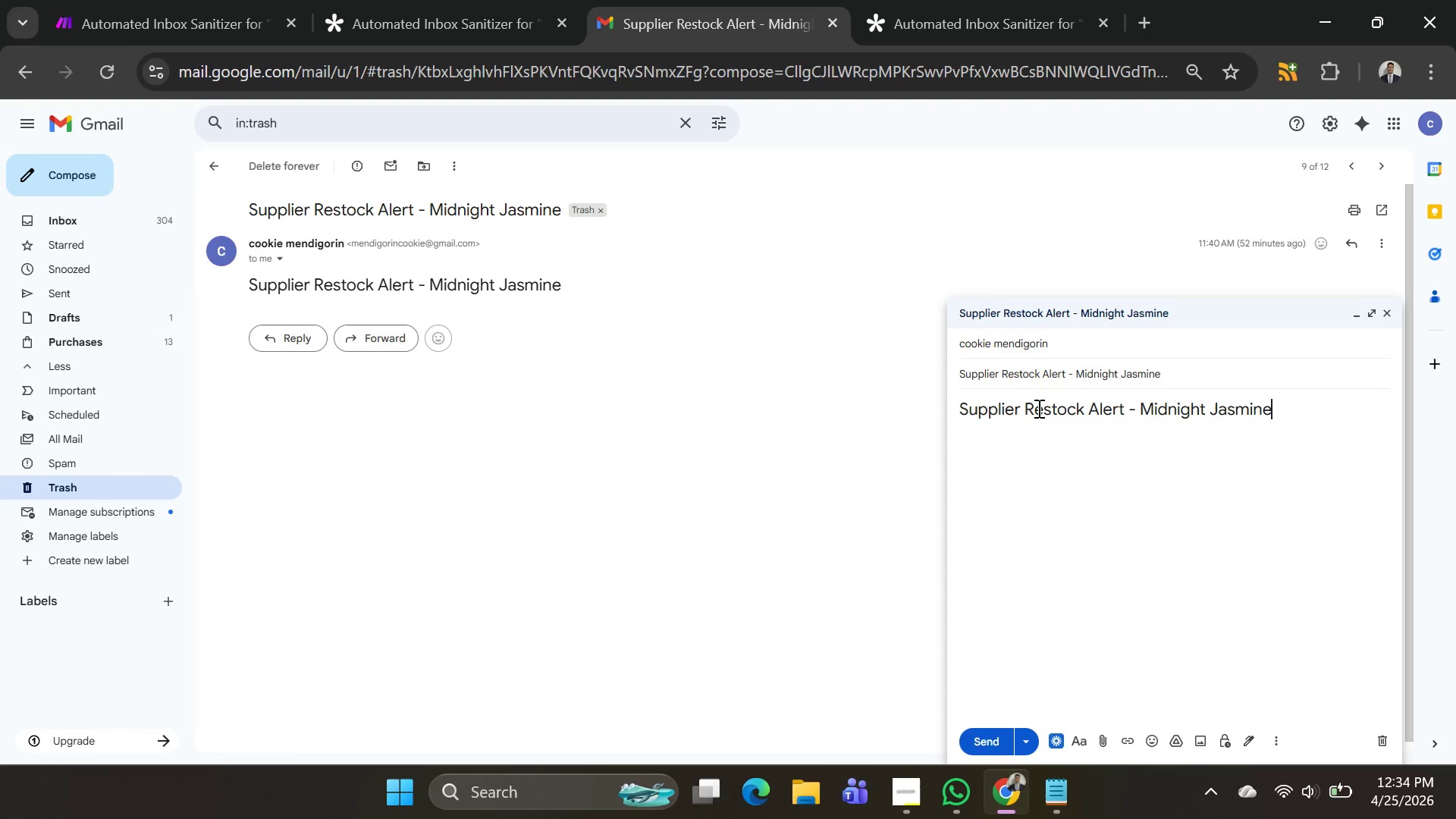 
key(Control+V)
 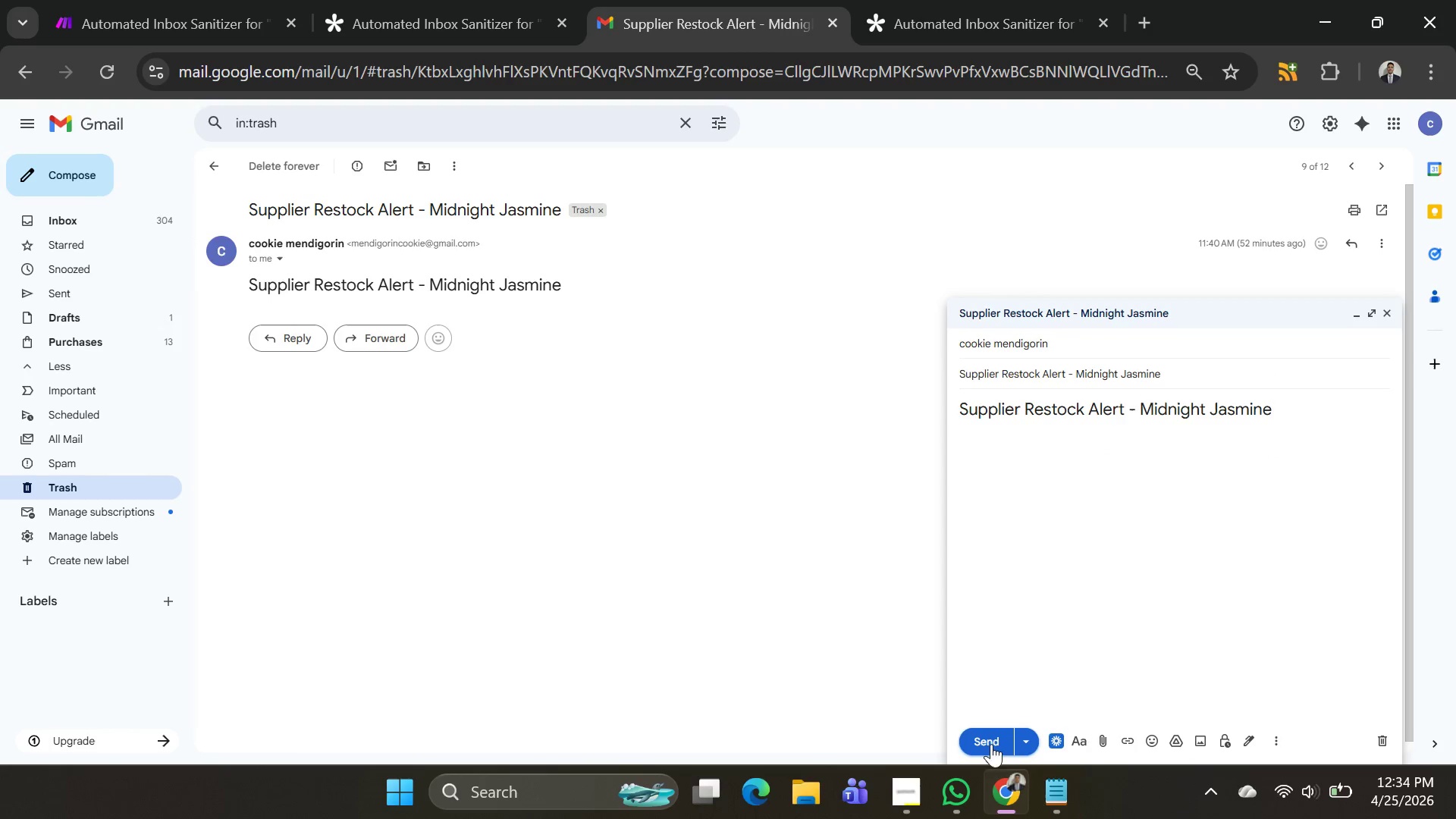 
left_click([982, 737])
 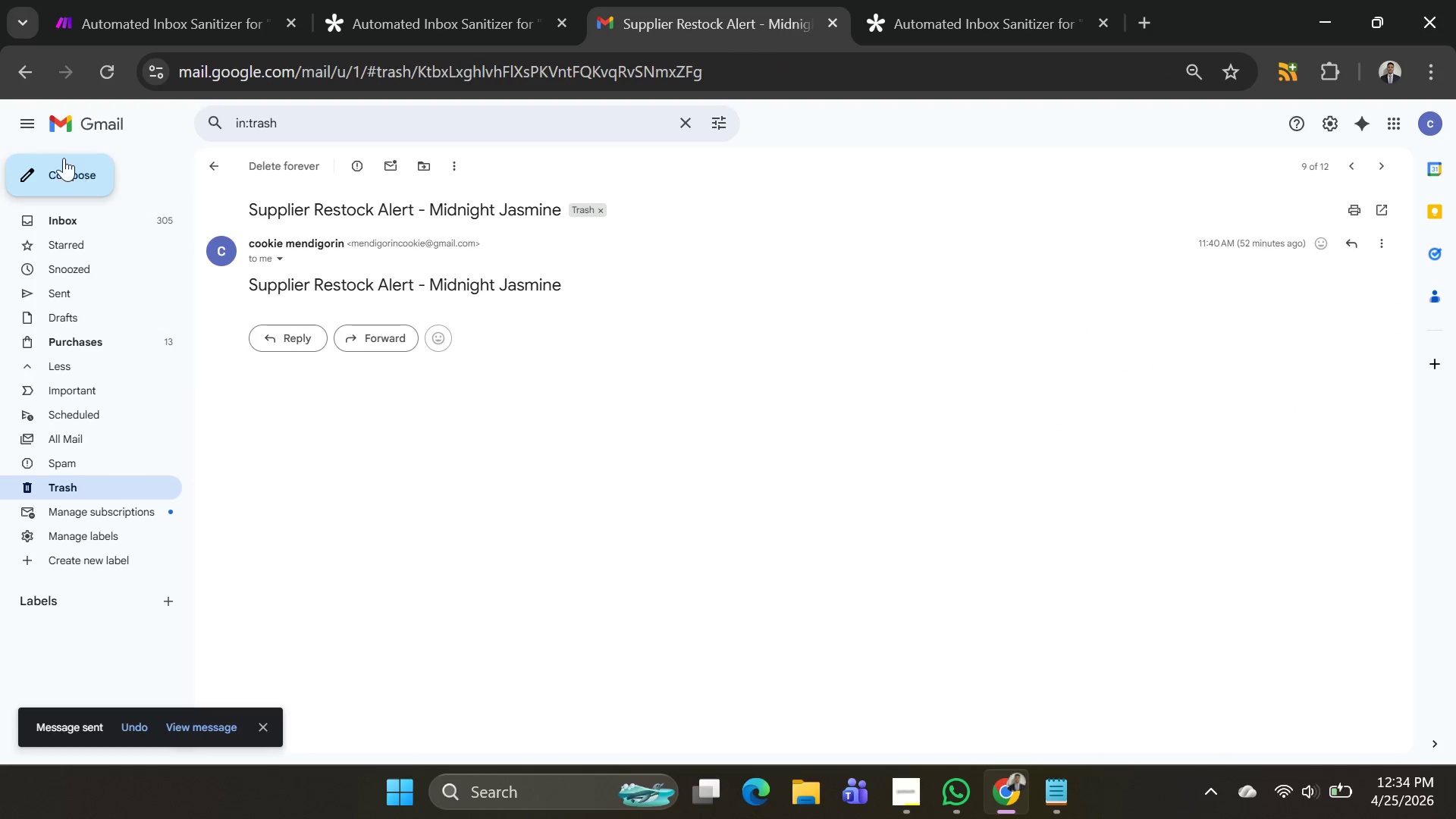 
left_click([58, 161])
 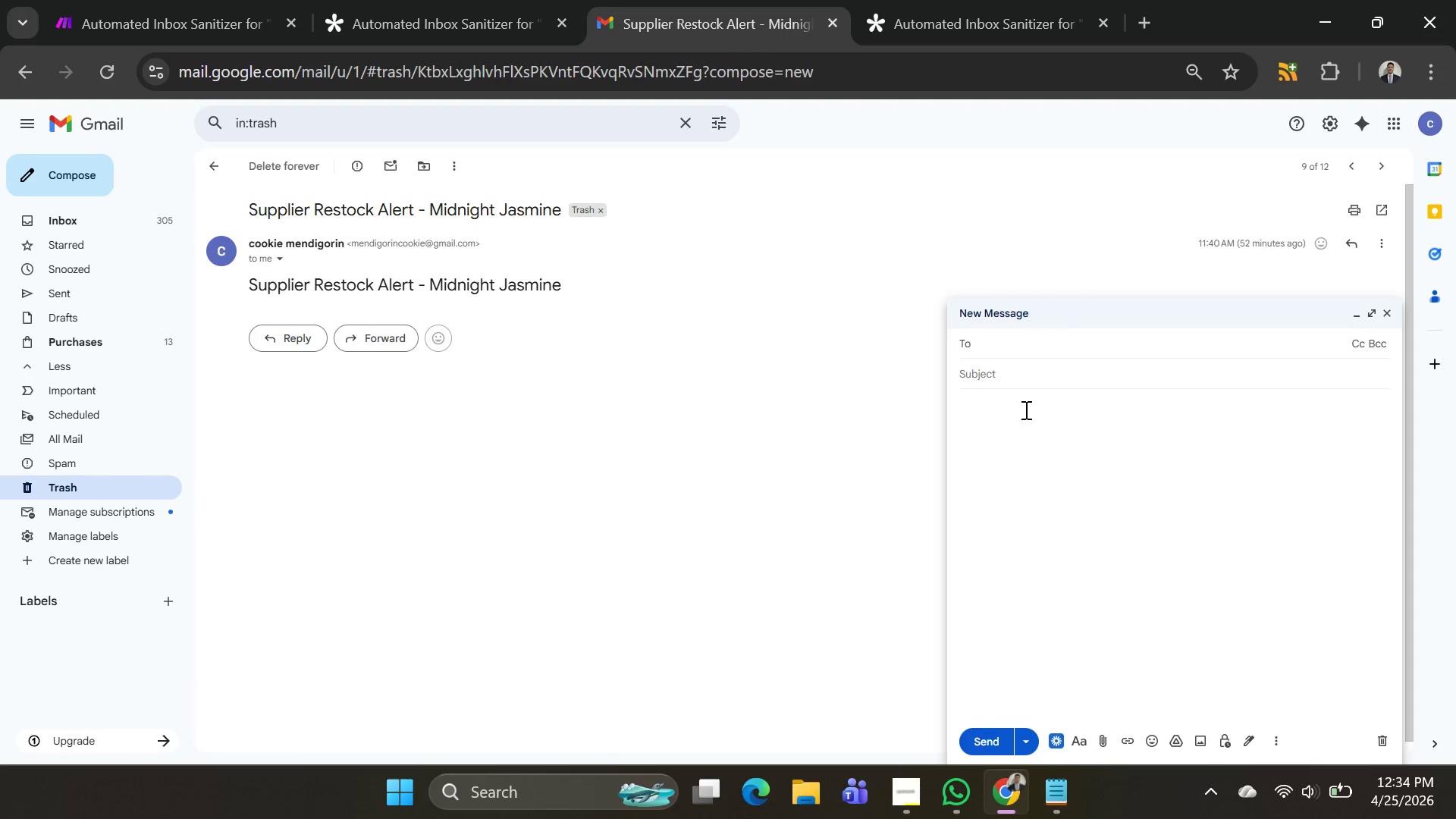 
left_click([993, 372])
 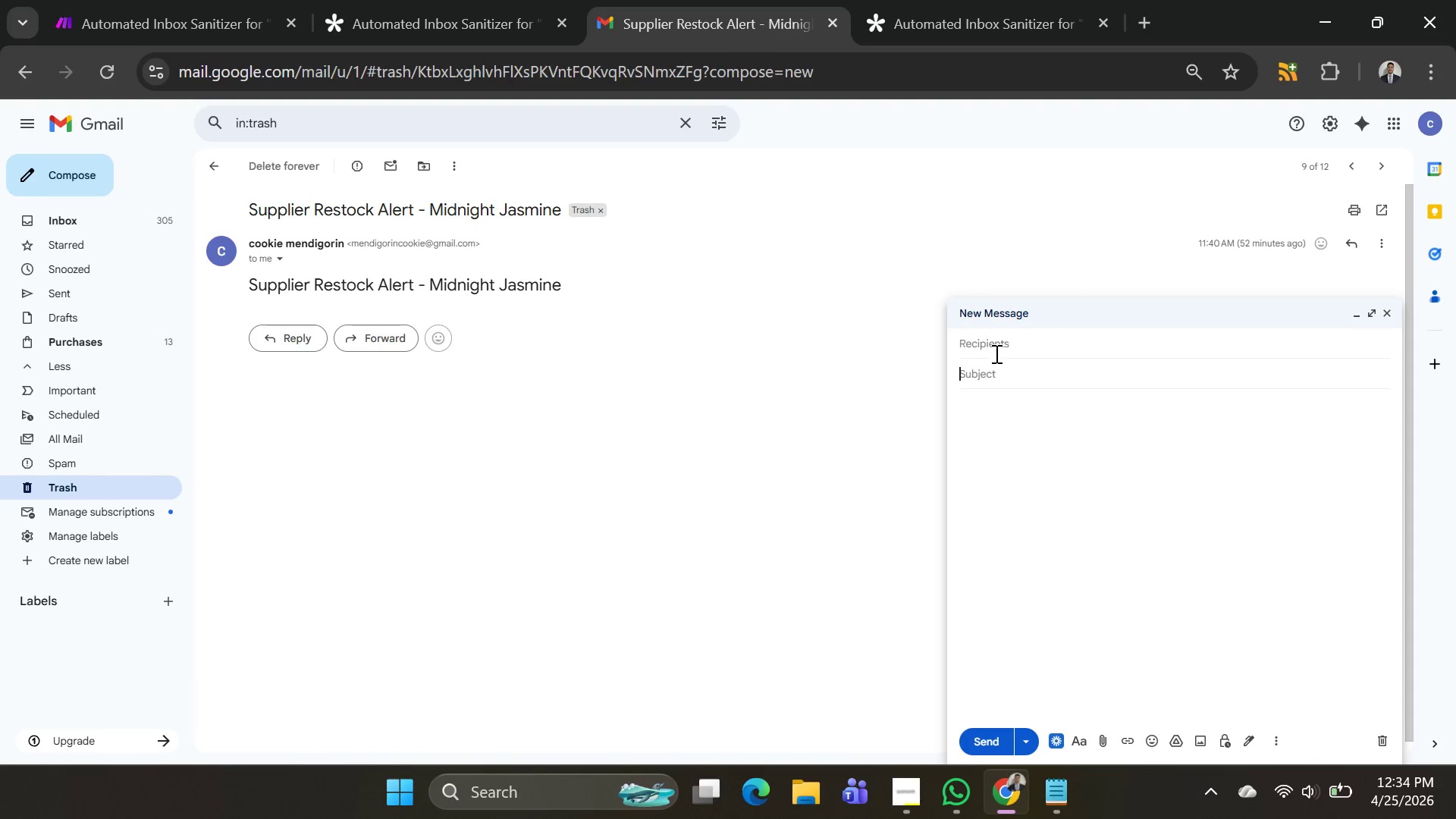 
left_click([995, 353])
 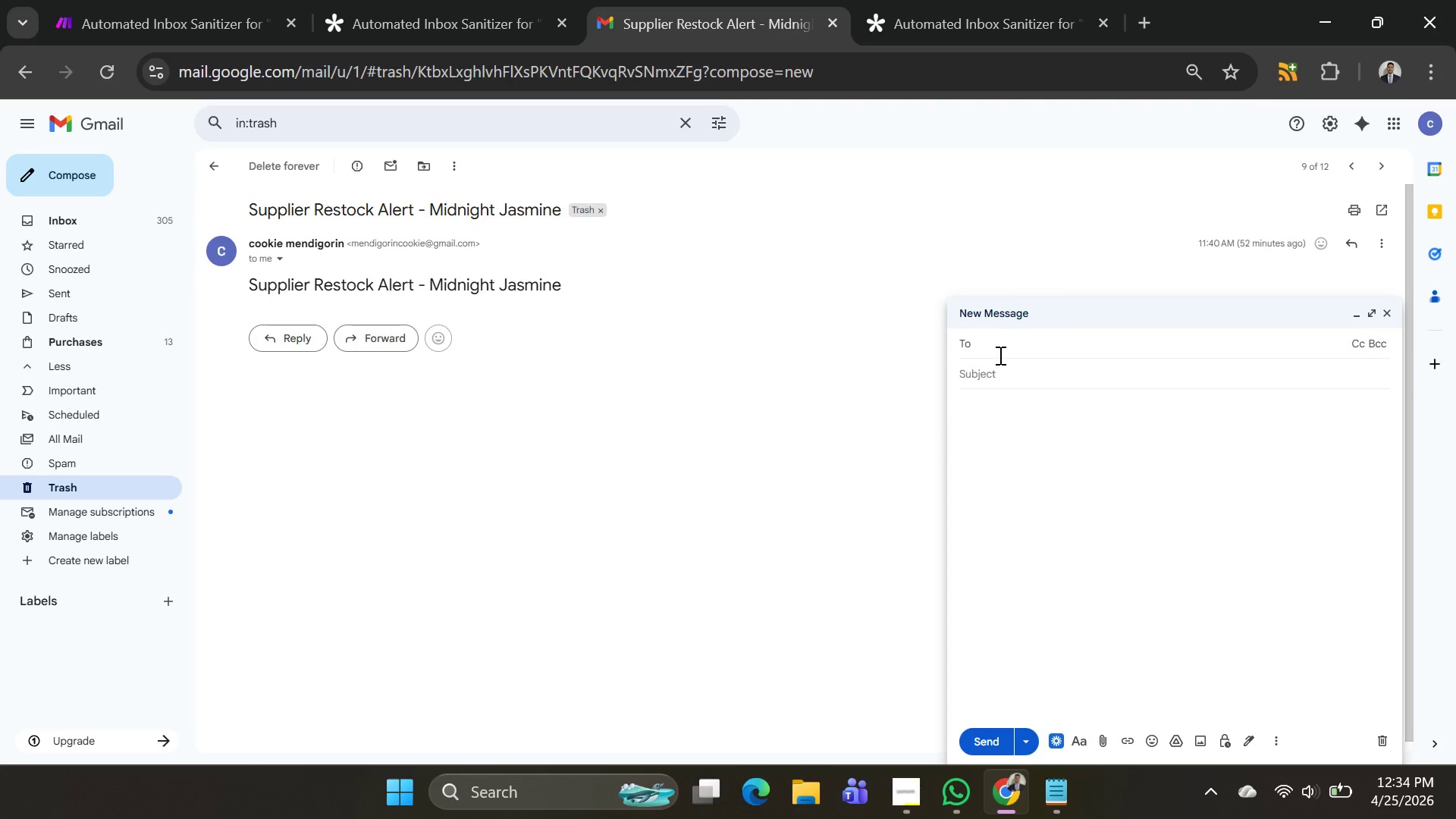 
type(mend)
 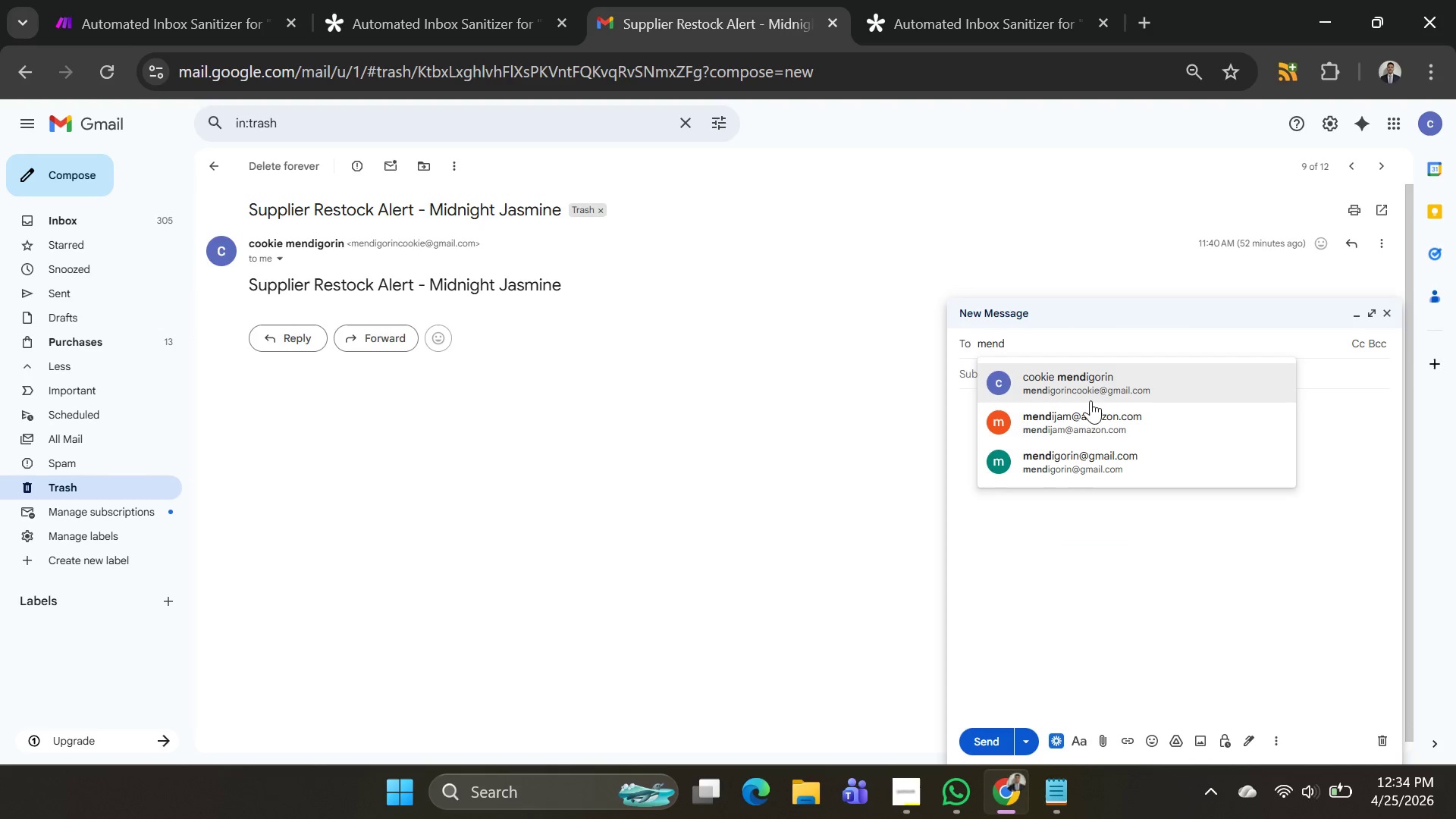 
left_click([1068, 391])
 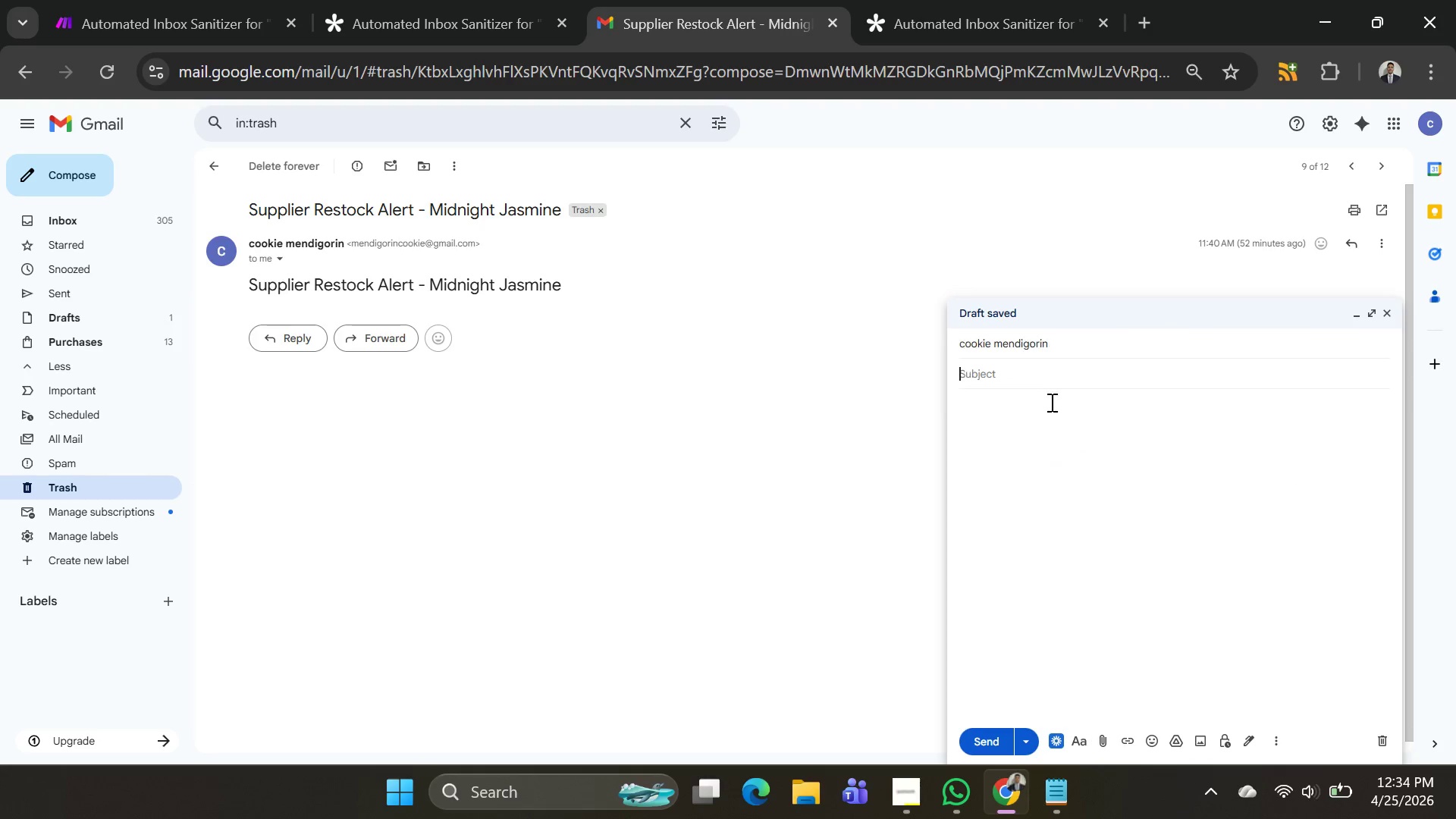 
key(Control+V)
 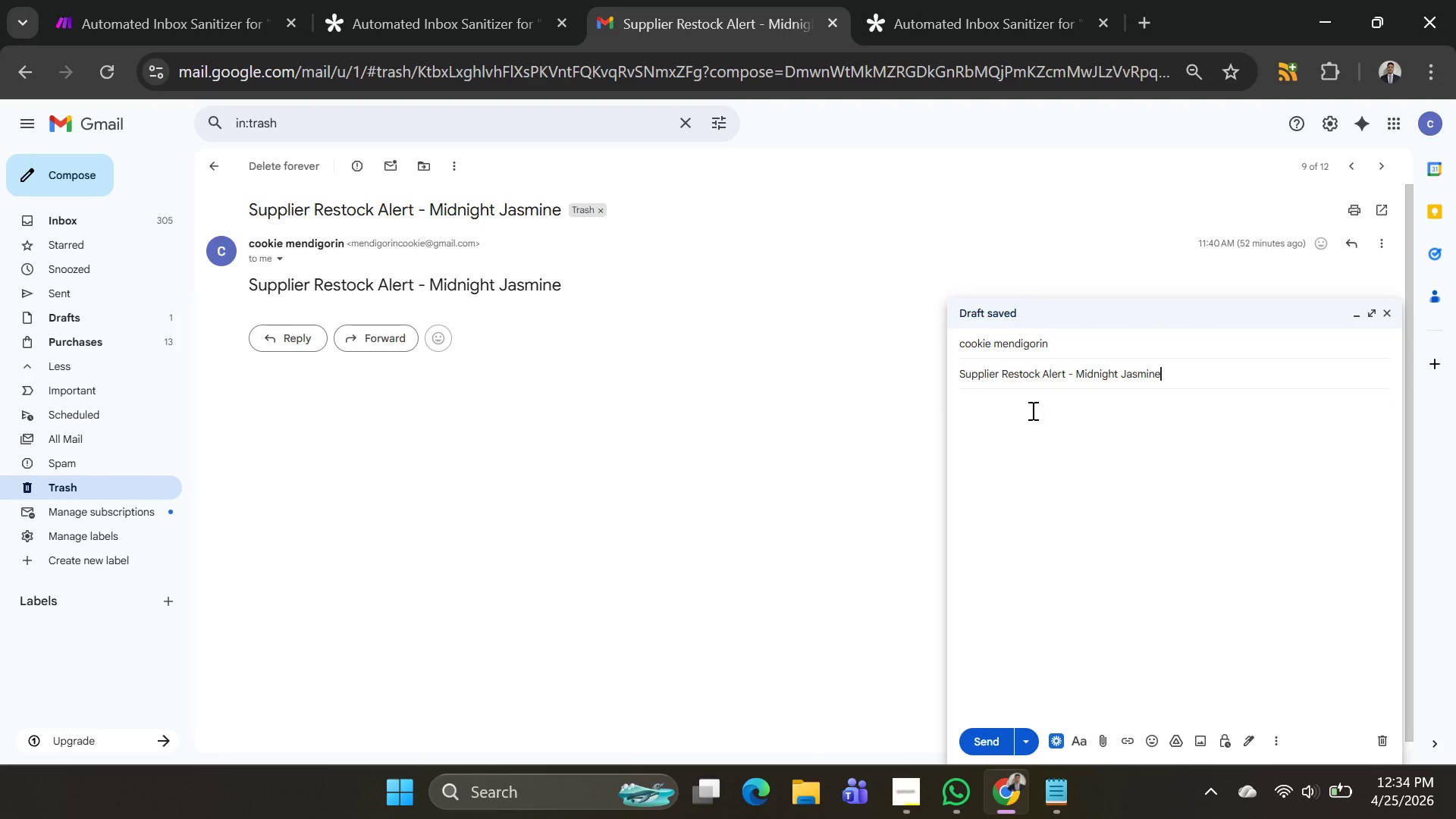 
hold_key(key=ControlLeft, duration=0.44)
left_click([1031, 410])
 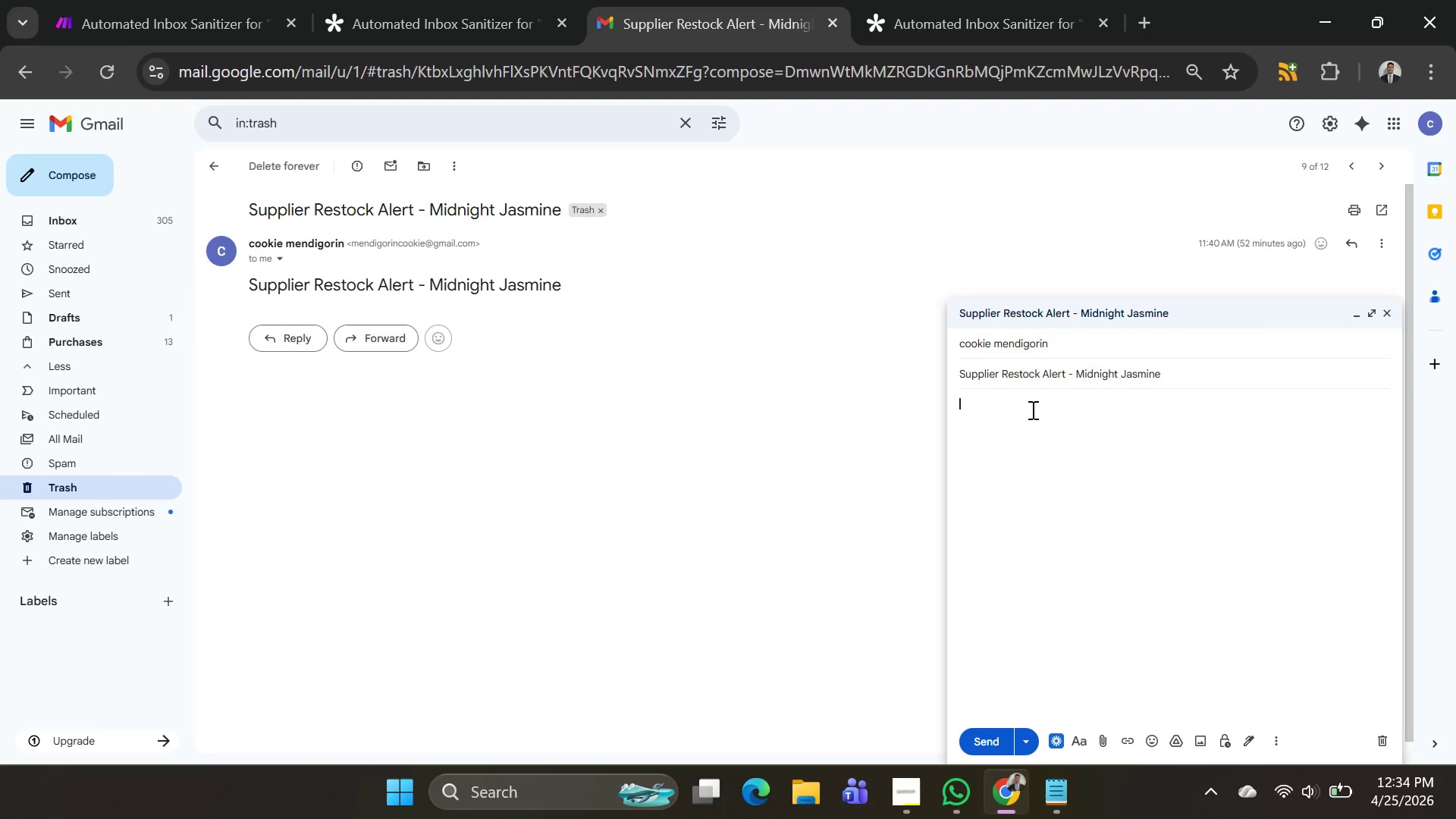 
key(V)
 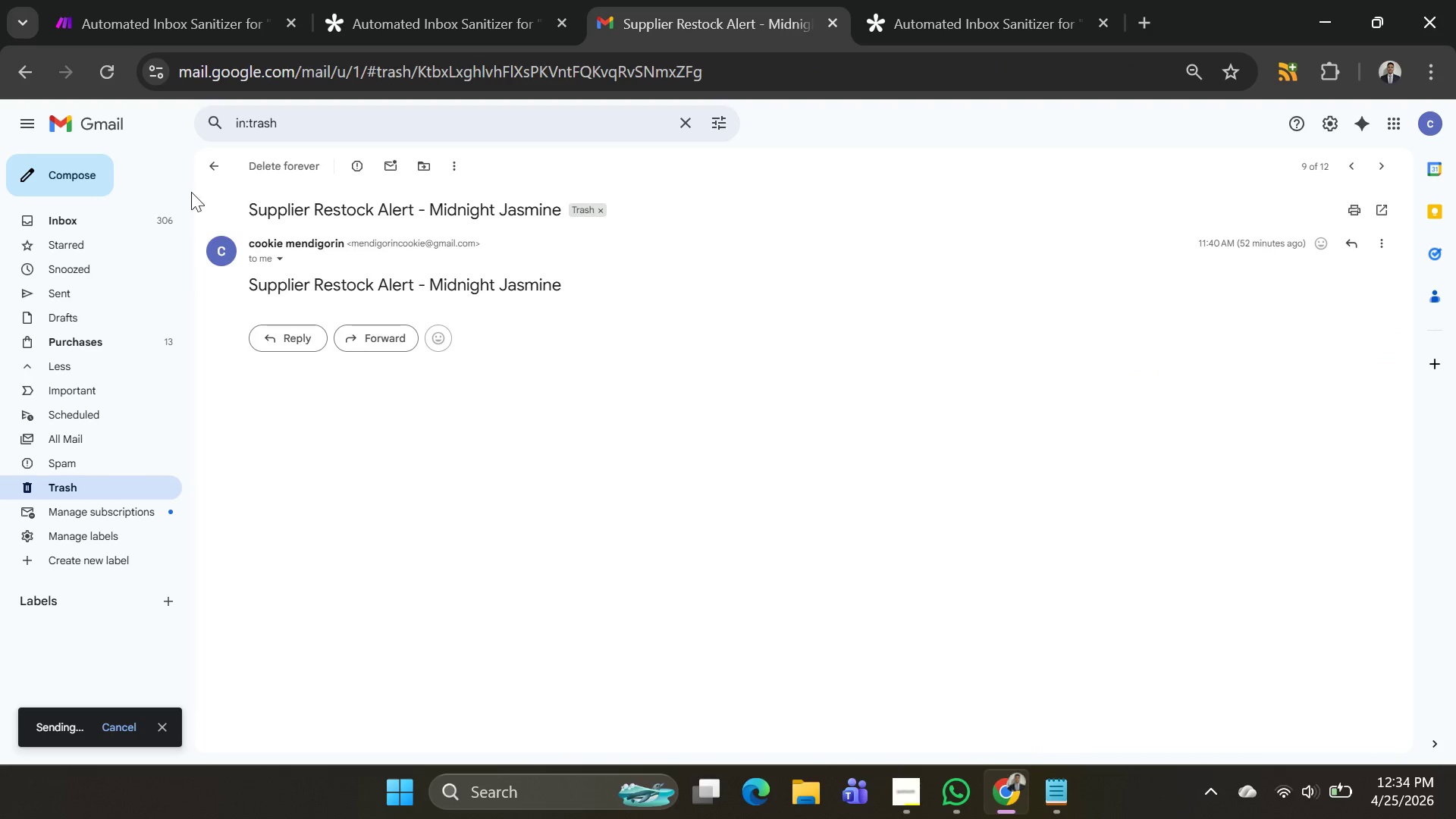 
left_click([46, 175])
 